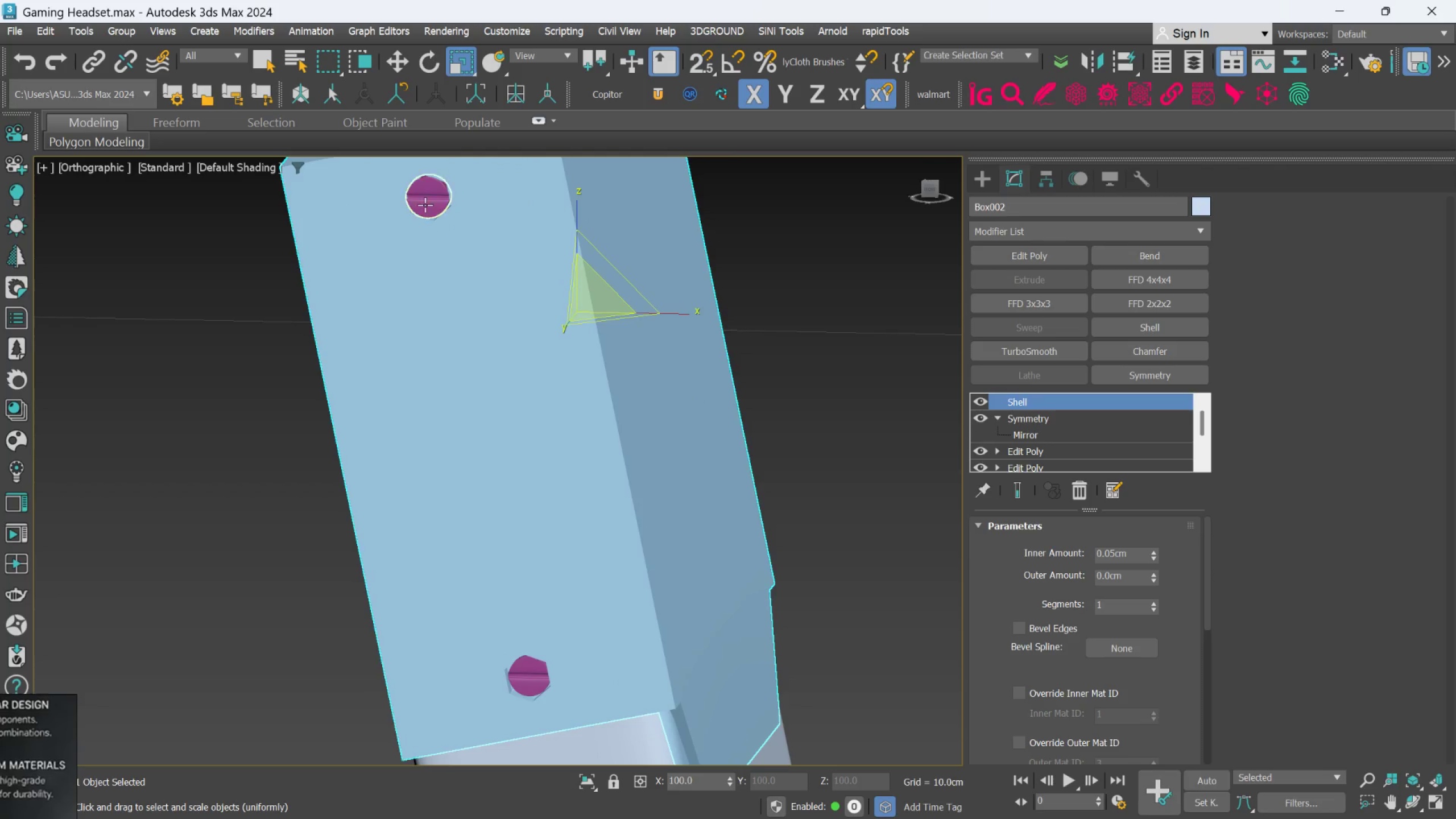 
left_click([425, 198])
 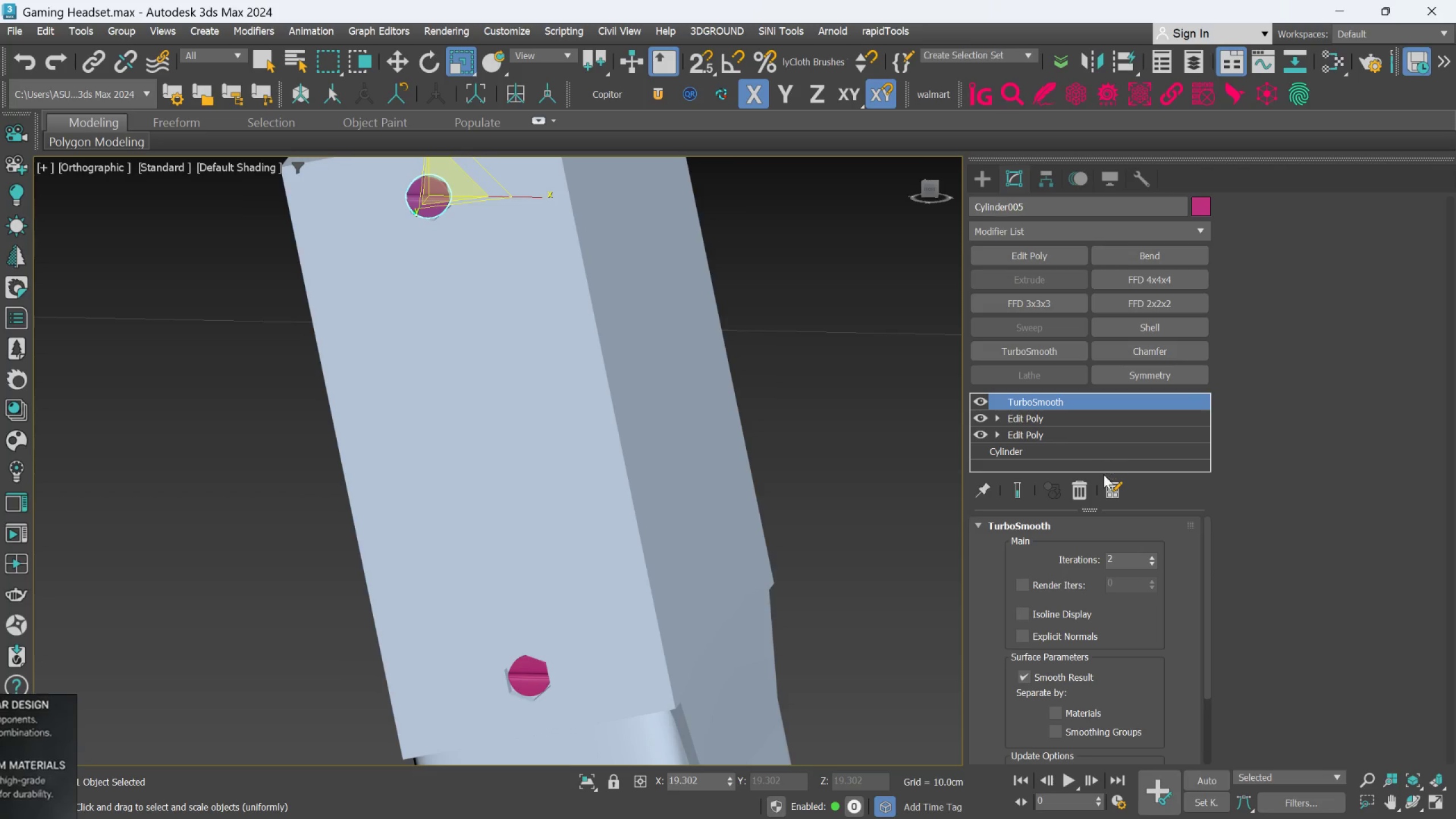 
left_click([1081, 493])
 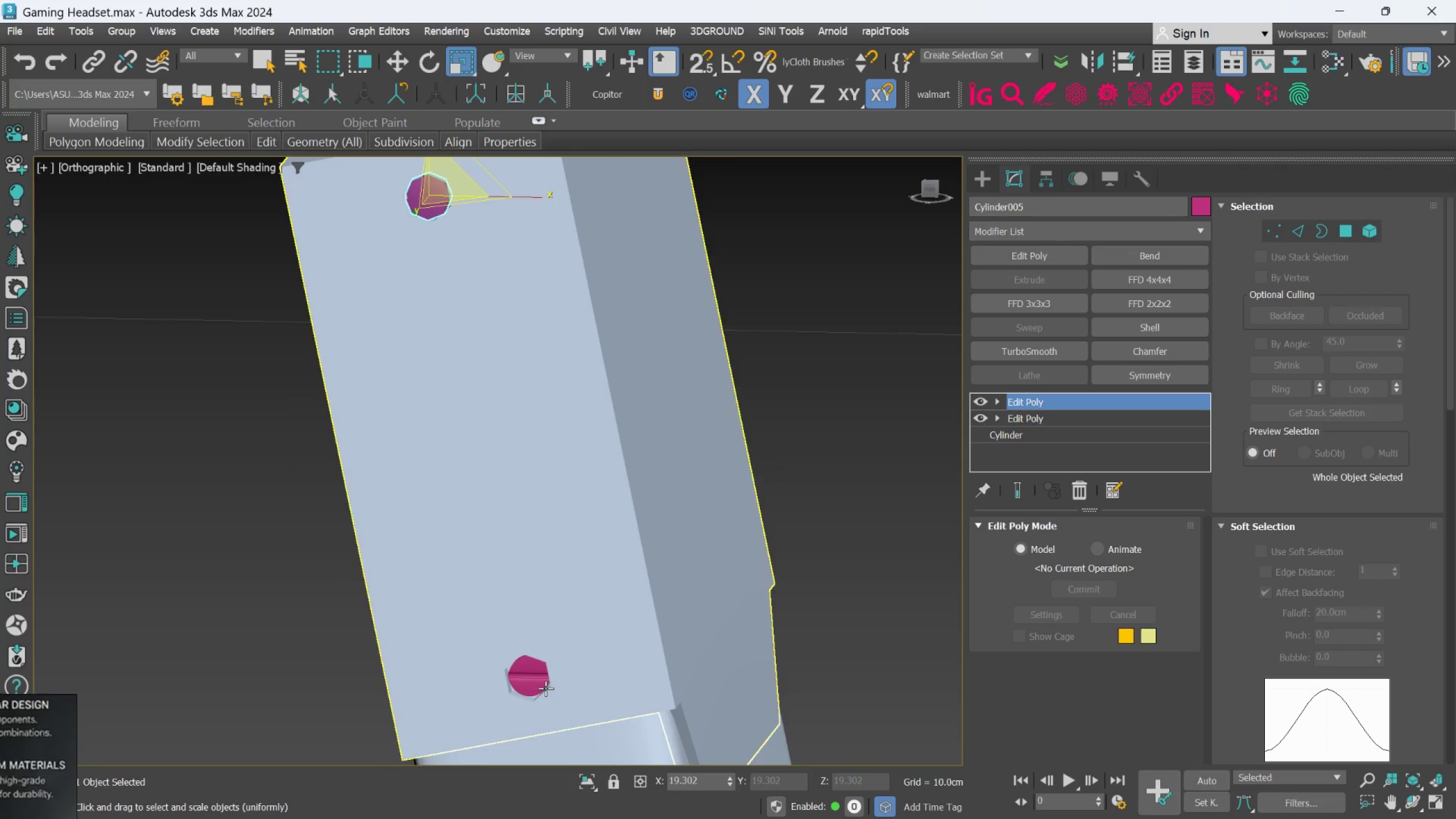 
left_click([541, 688])
 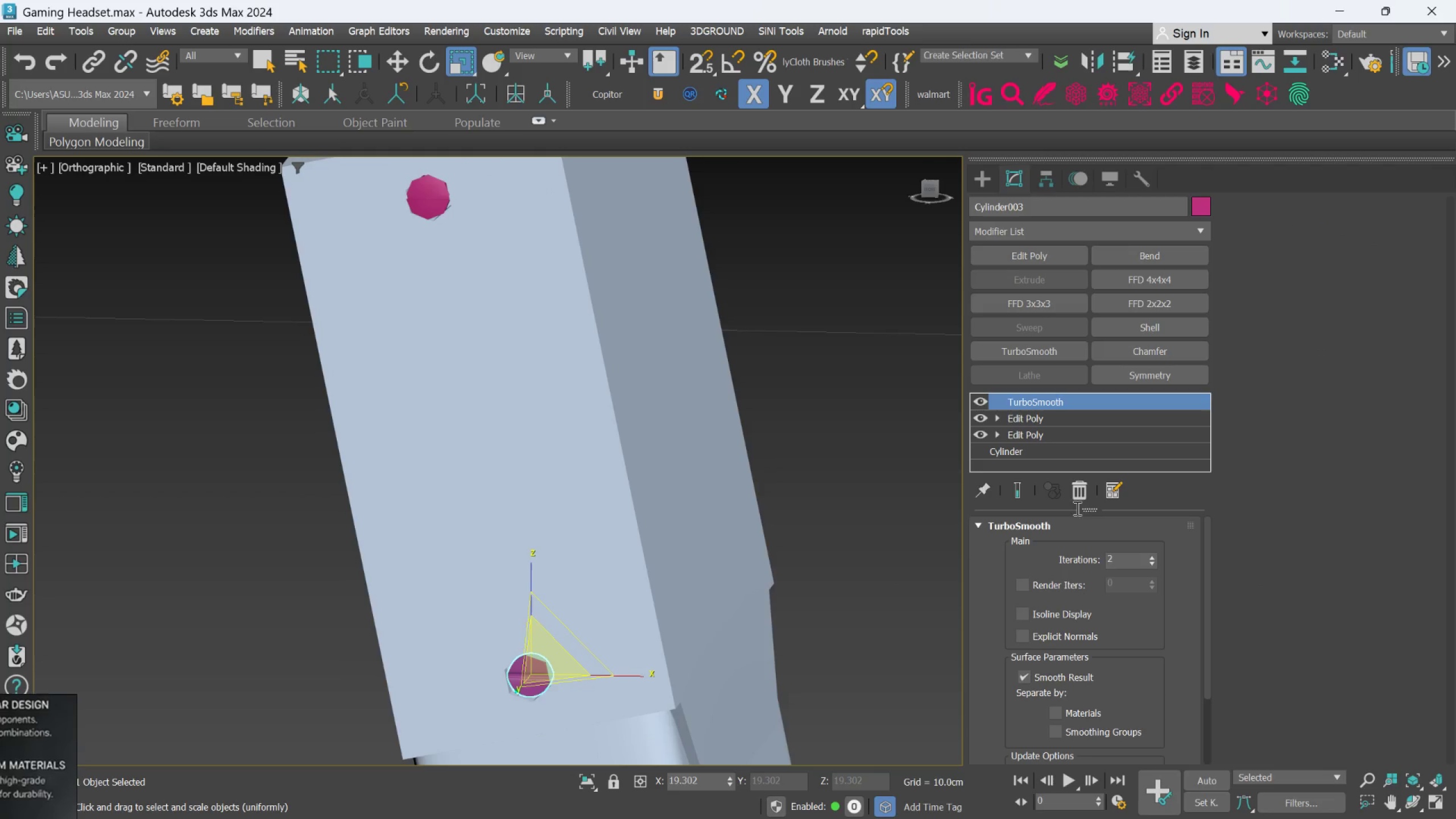 
left_click([1084, 495])
 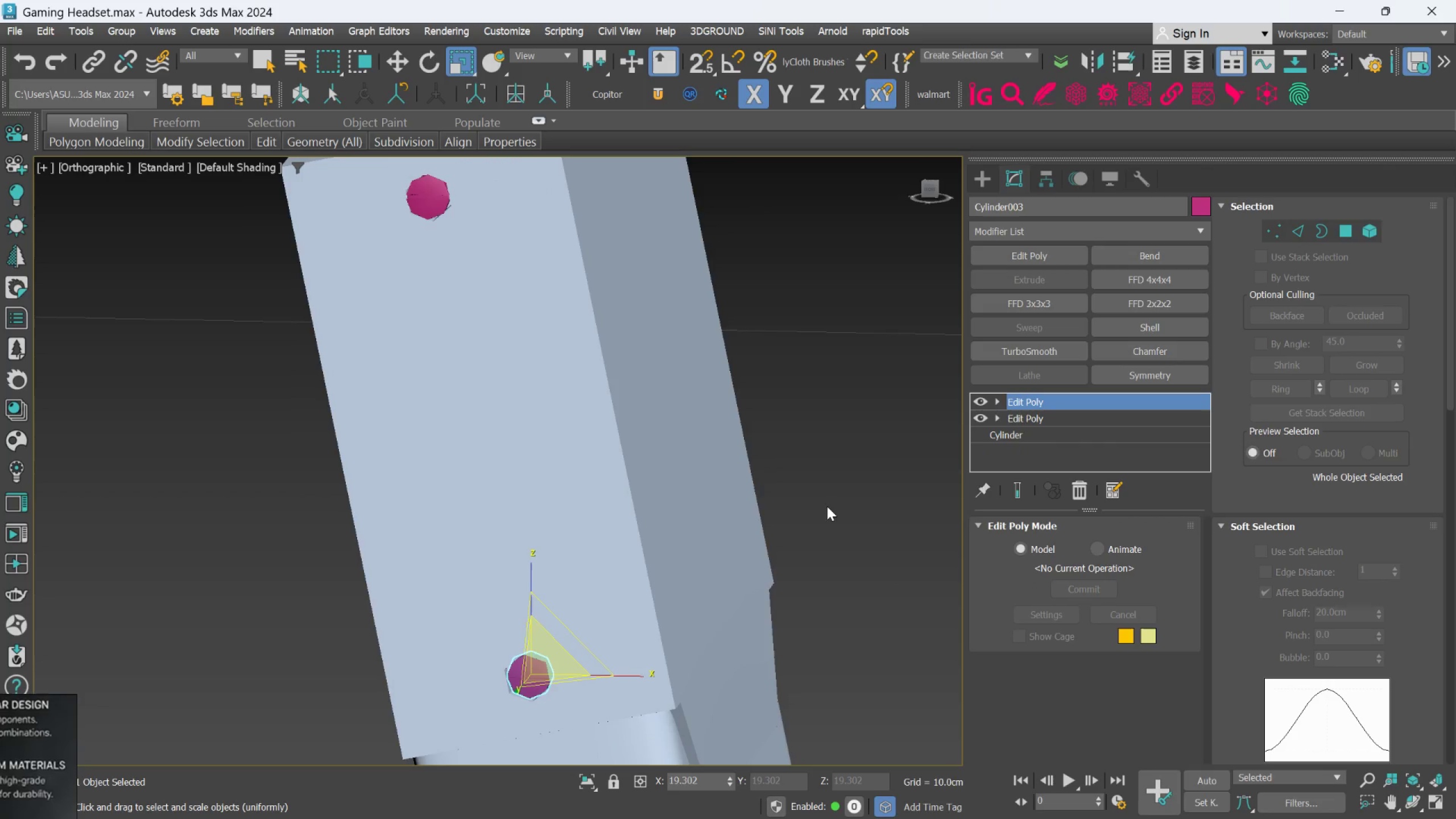 
scroll: coordinate [825, 506], scroll_direction: down, amount: 2.0
 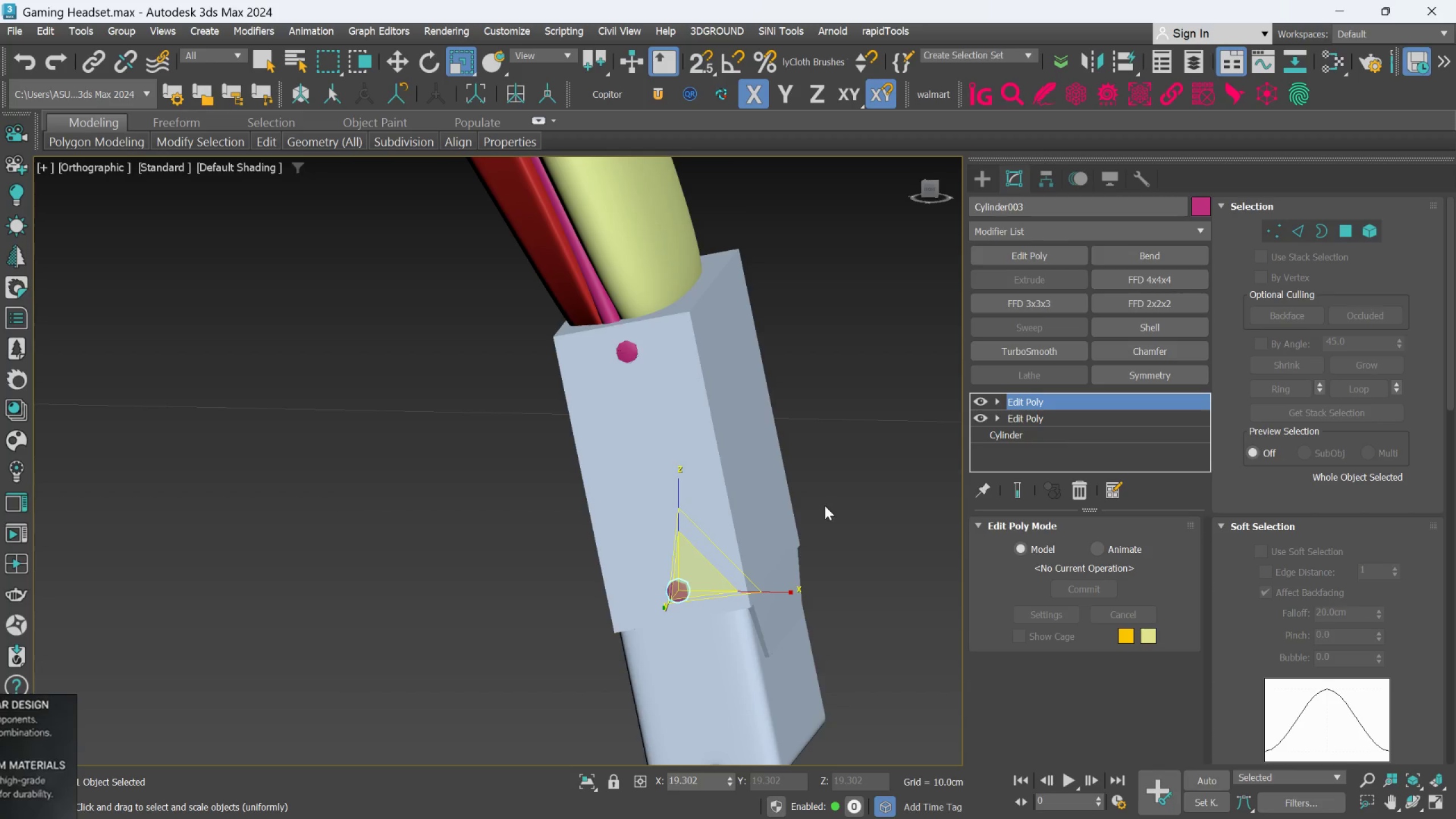 
hold_key(key=AltLeft, duration=0.65)
 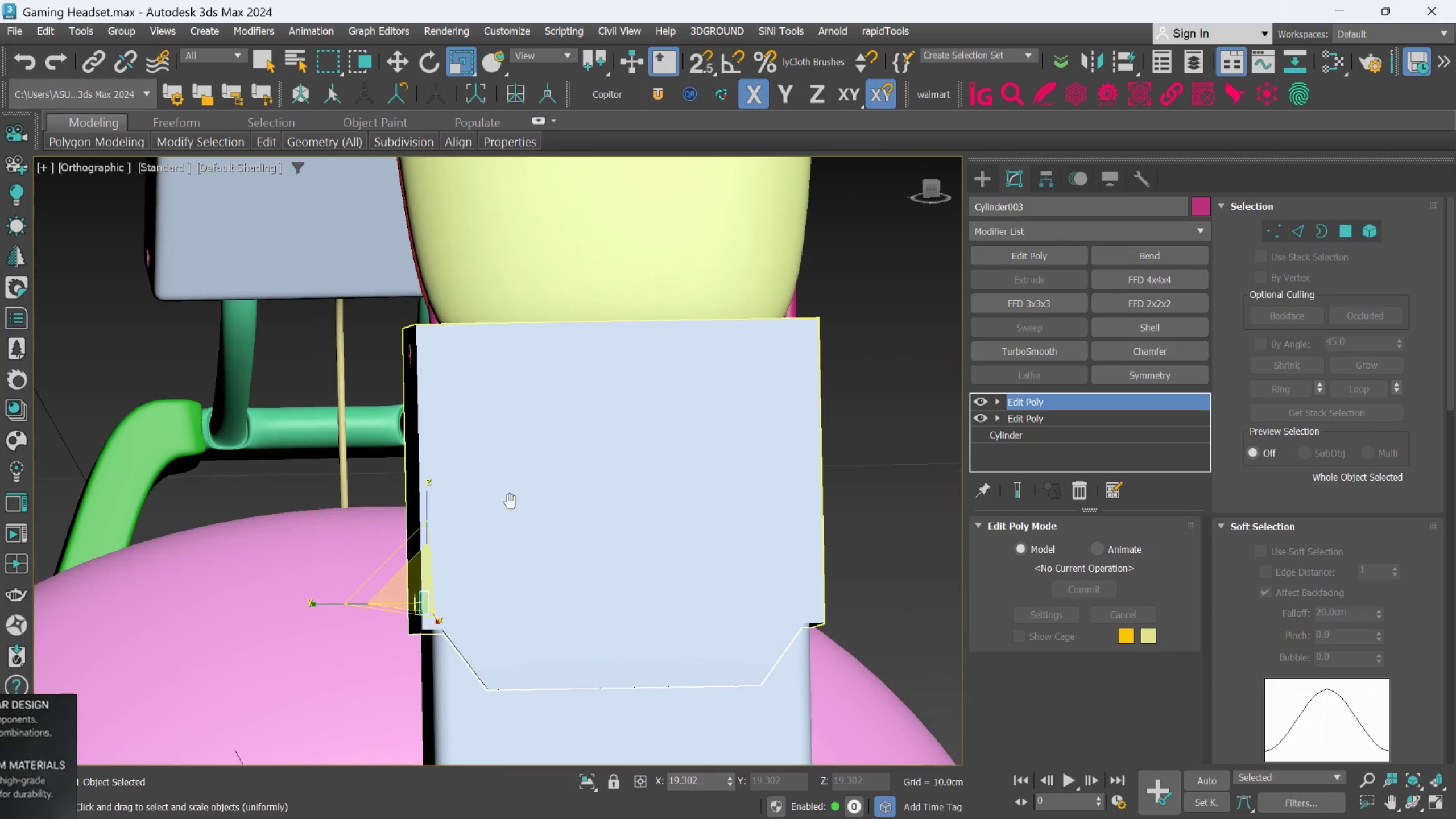 
hold_key(key=AltLeft, duration=0.52)
 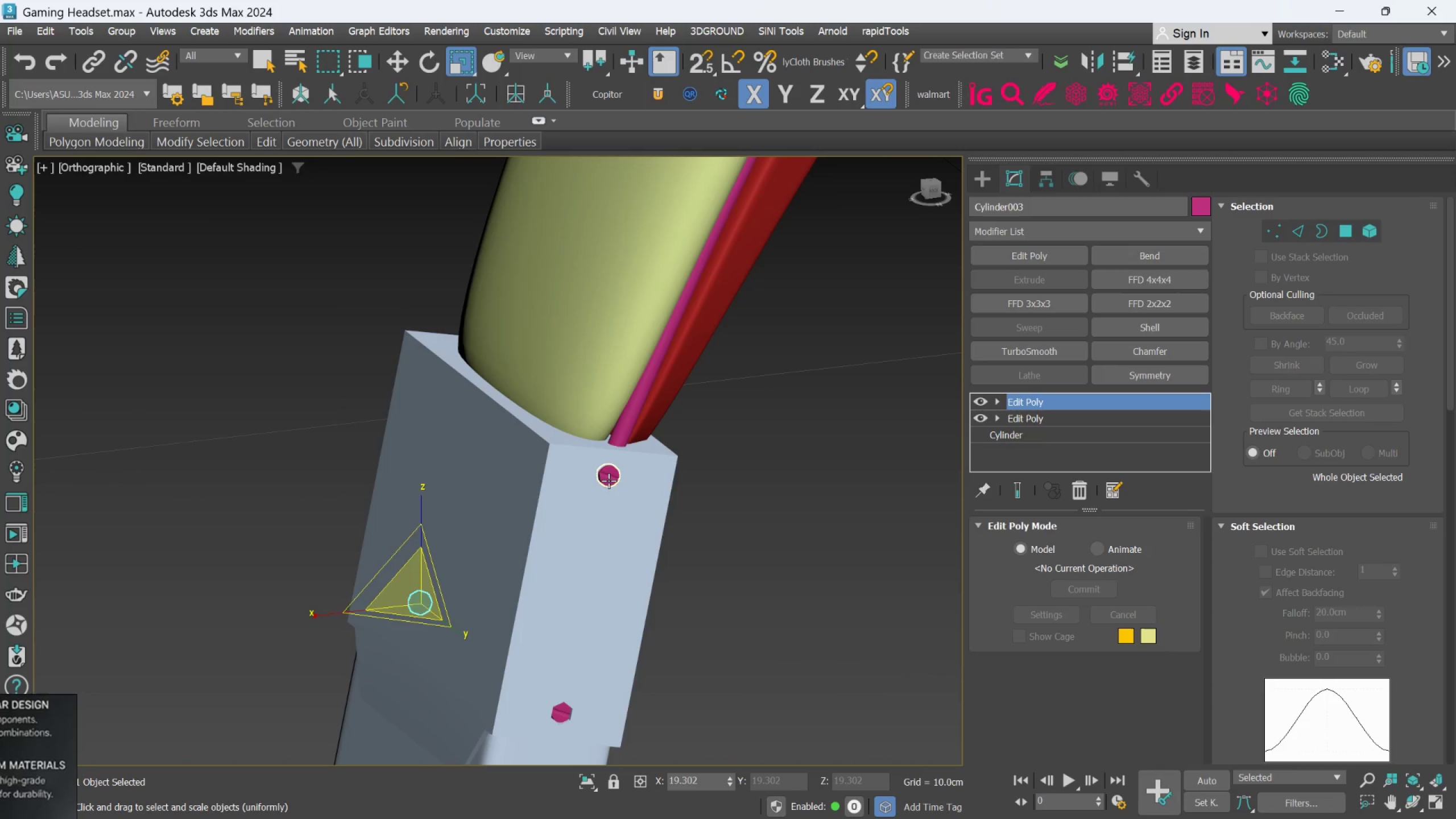 
left_click([609, 481])
 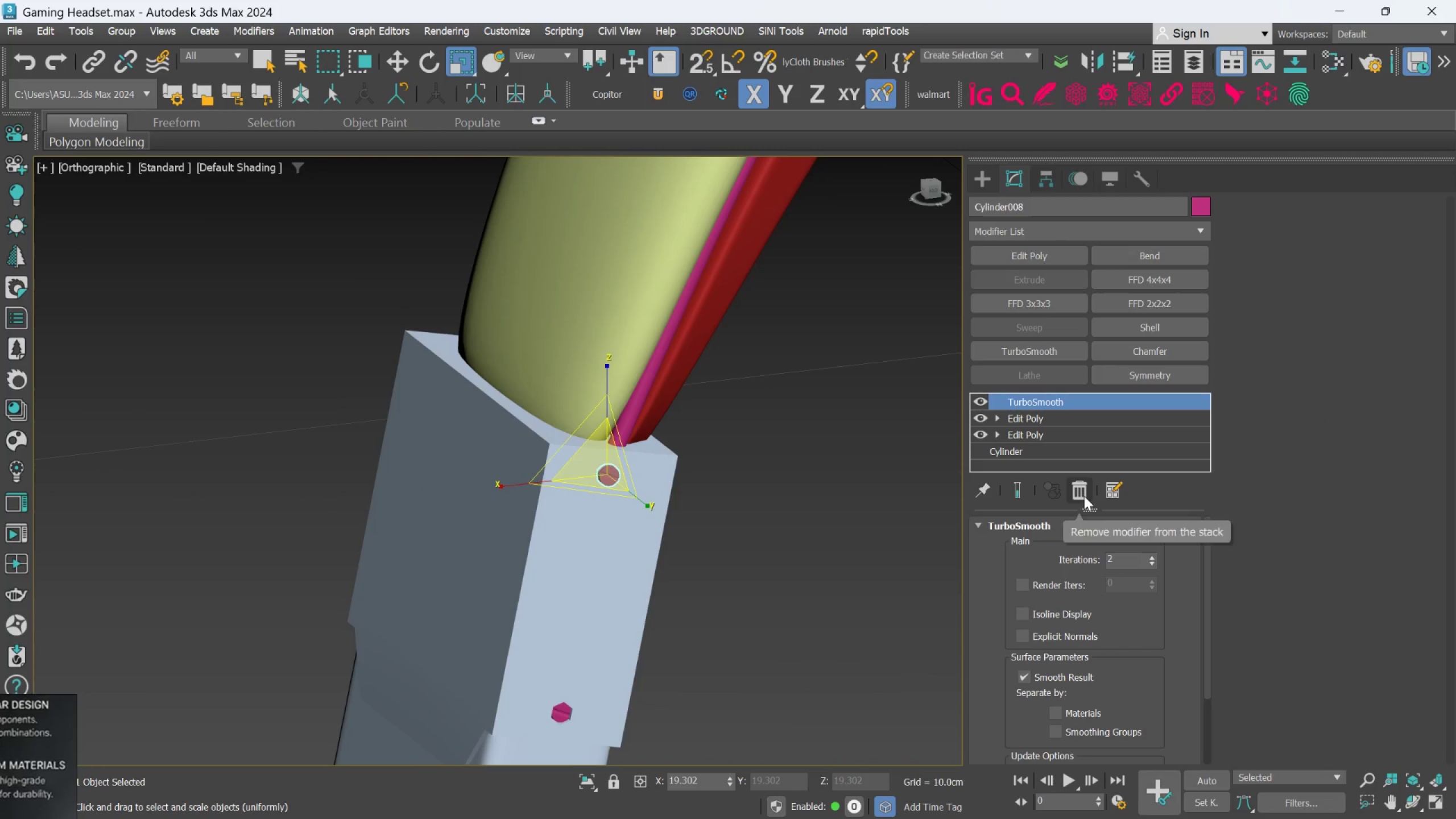 
left_click([1084, 493])
 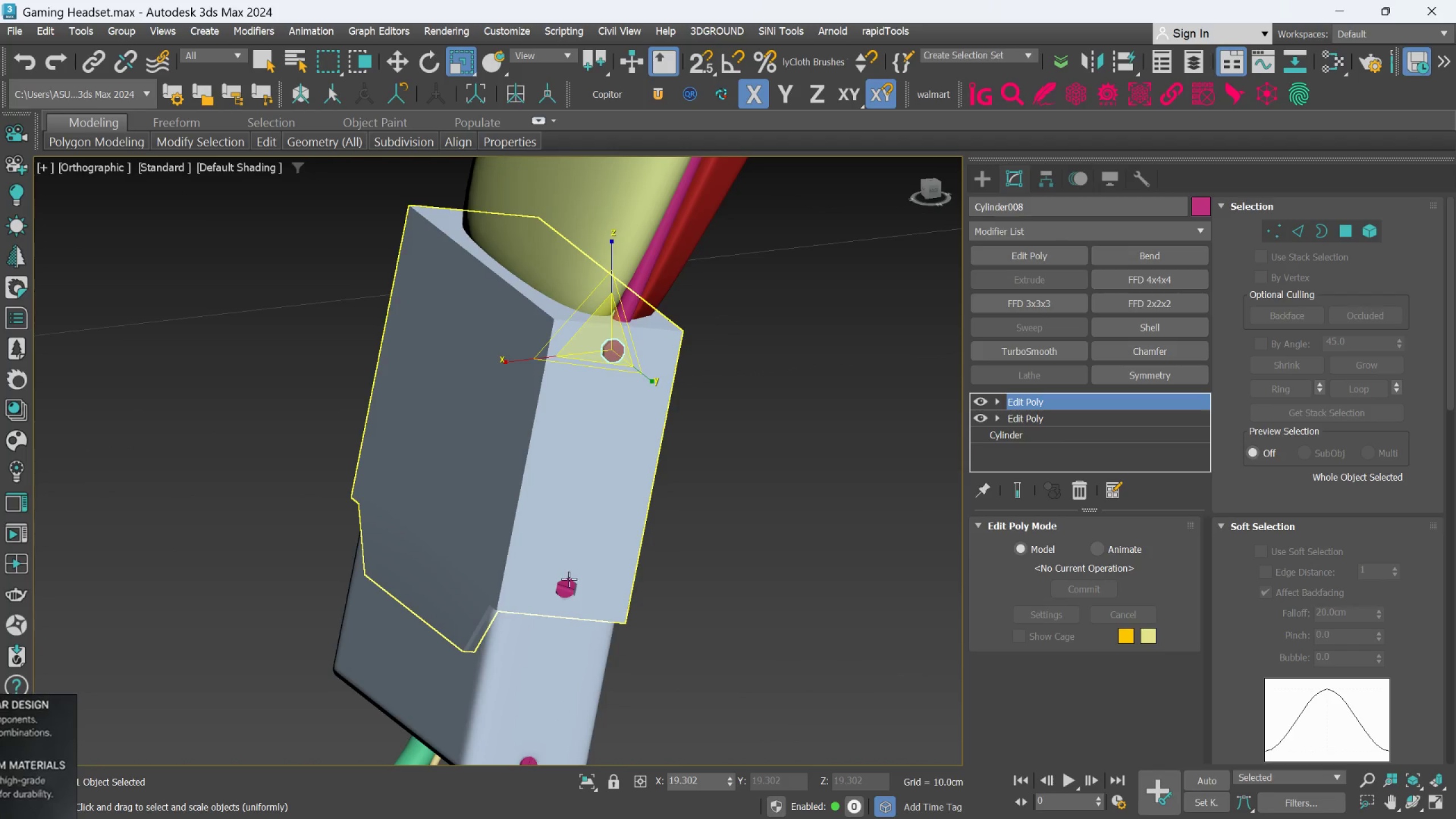 
left_click([569, 583])
 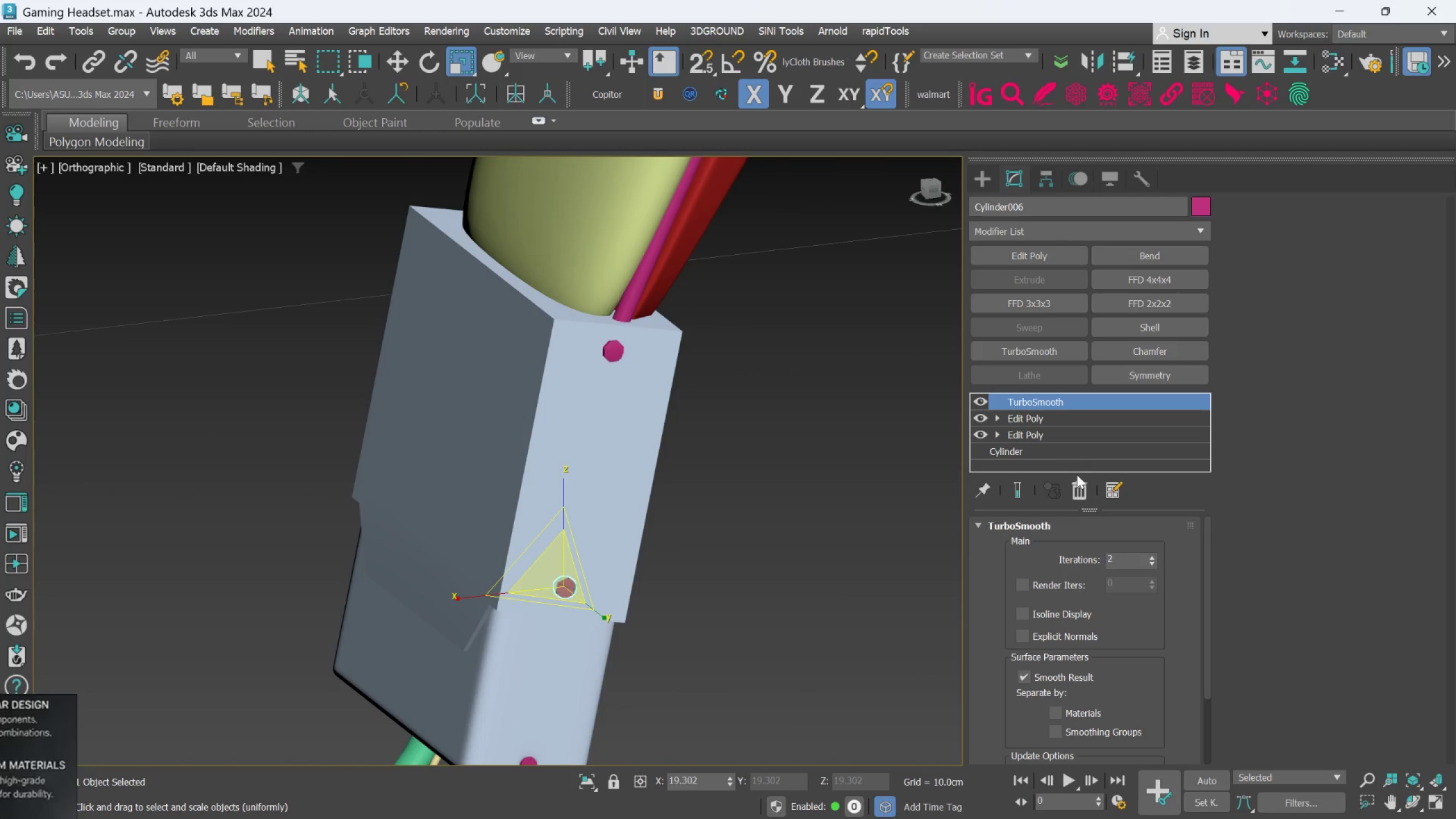 
left_click([1079, 486])
 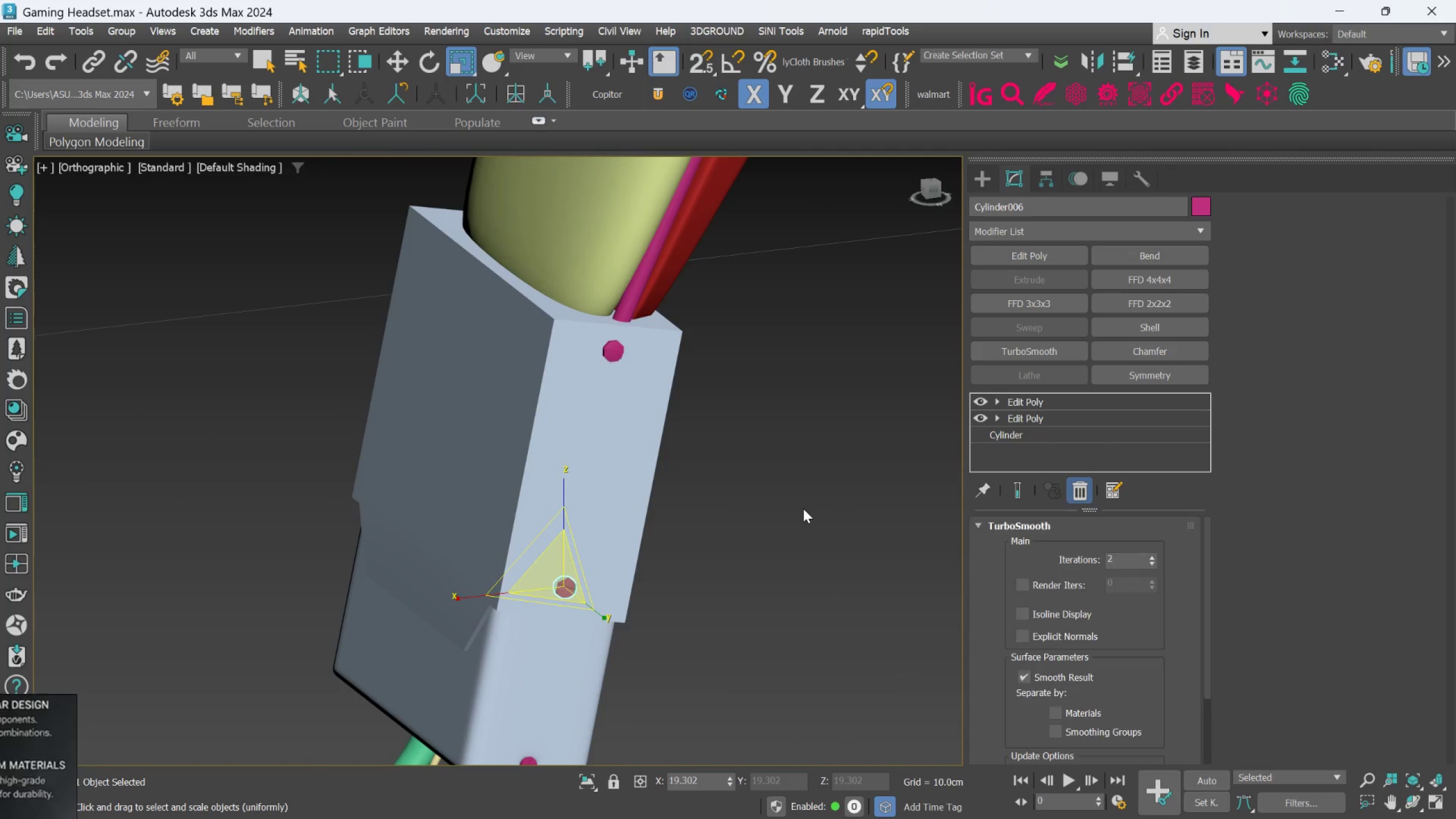 
scroll: coordinate [801, 508], scroll_direction: down, amount: 1.0
 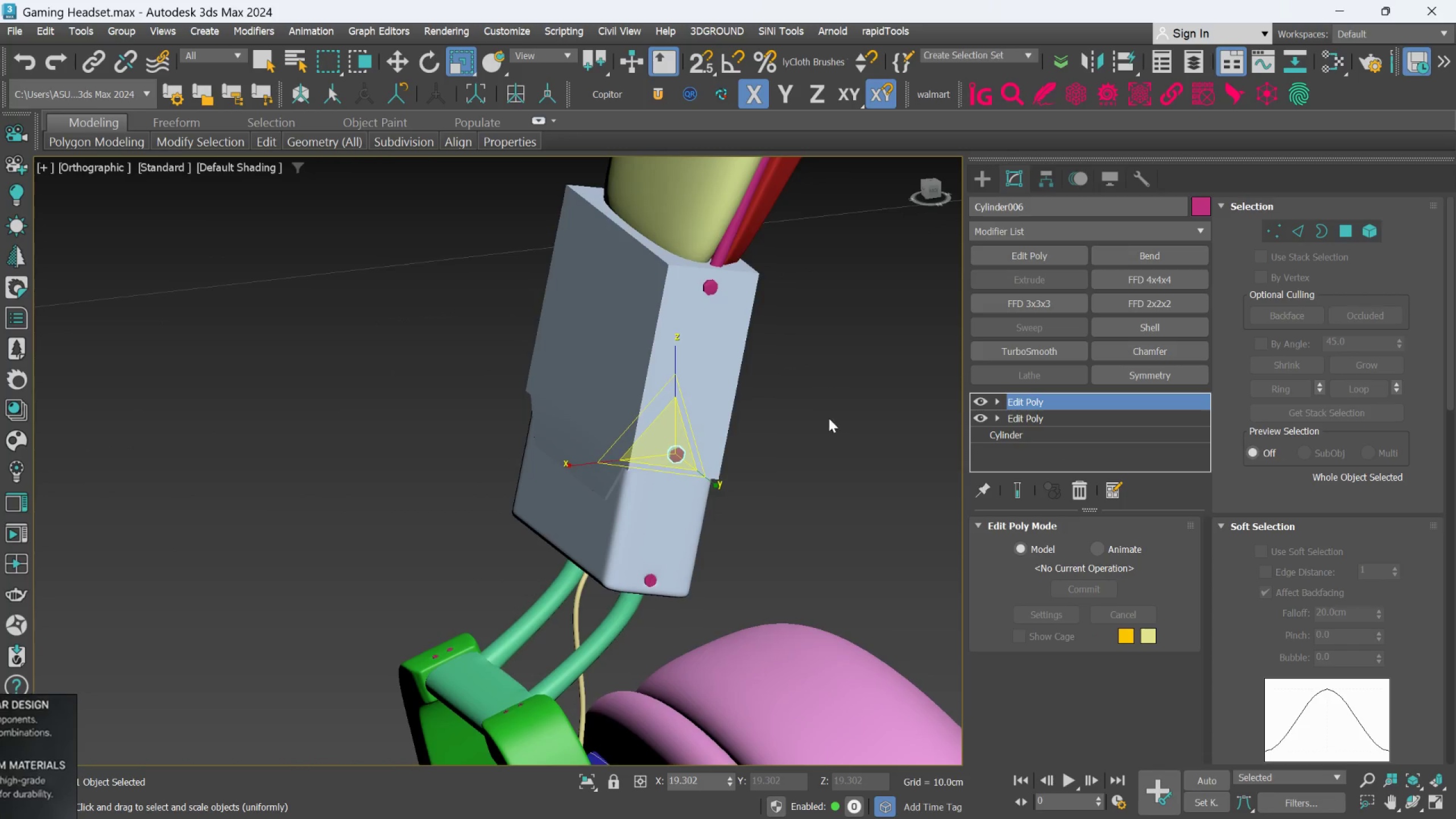 
scroll: coordinate [677, 565], scroll_direction: up, amount: 3.0
 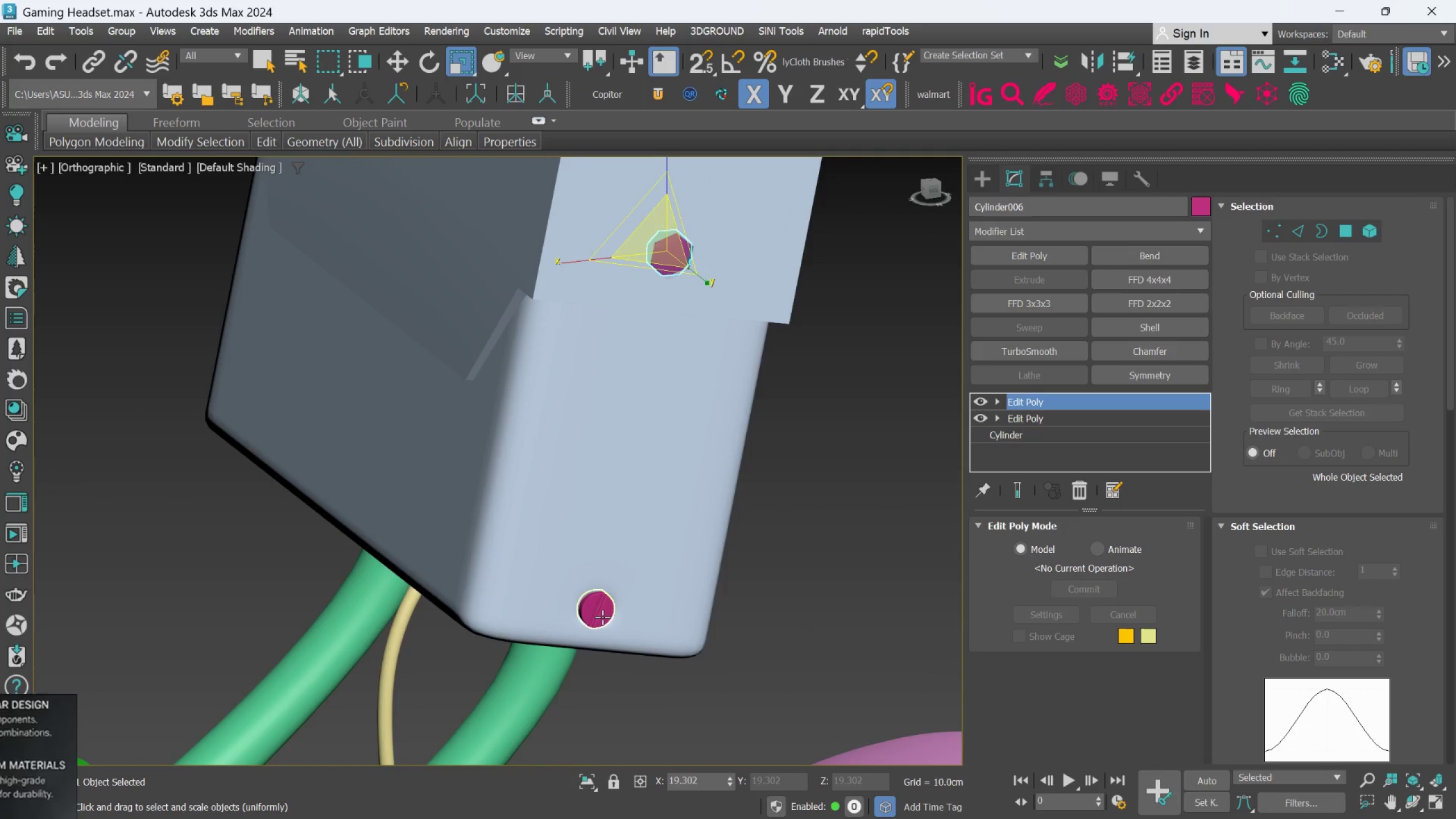 
left_click([602, 617])
 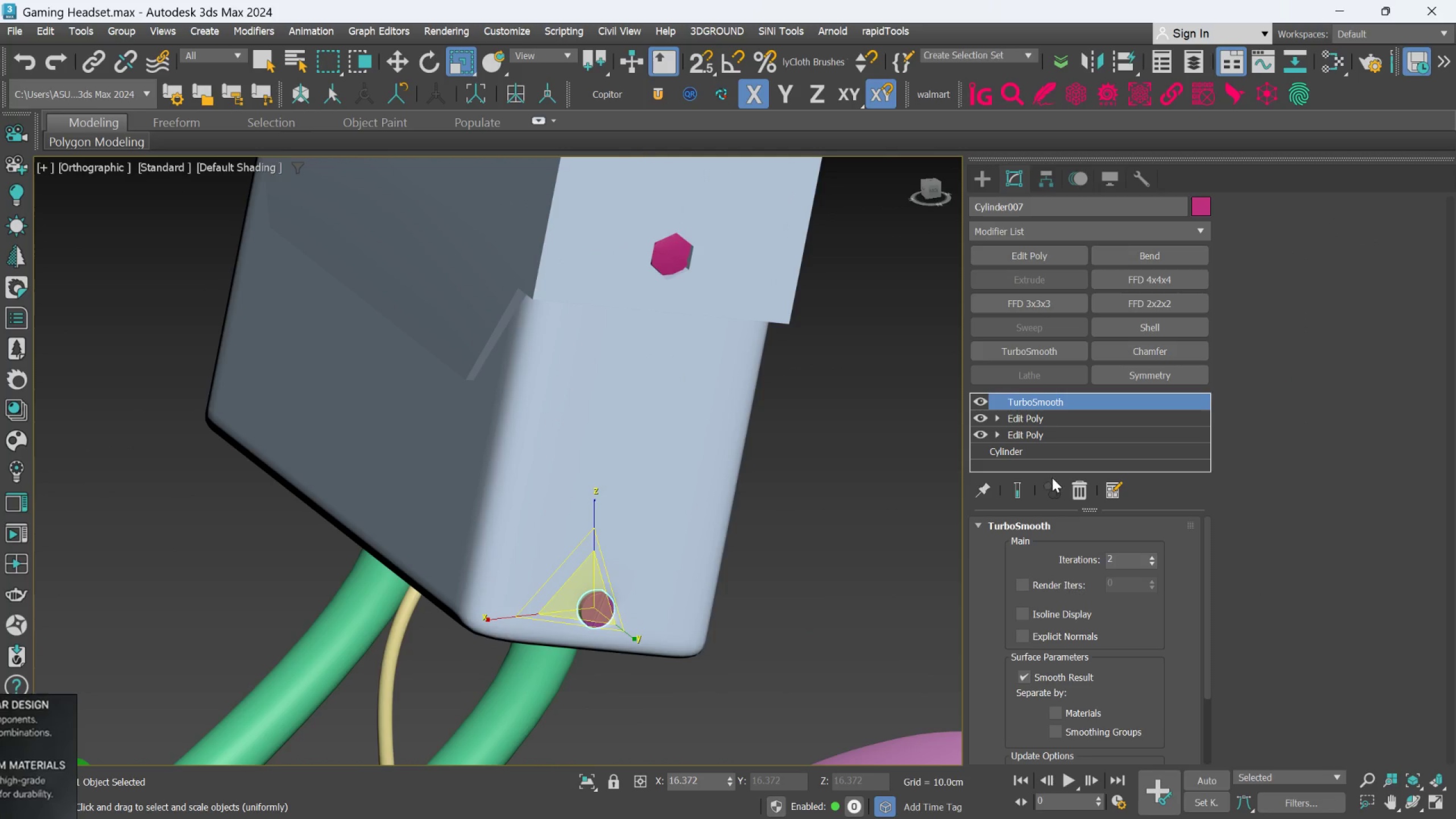 
left_click([1075, 484])
 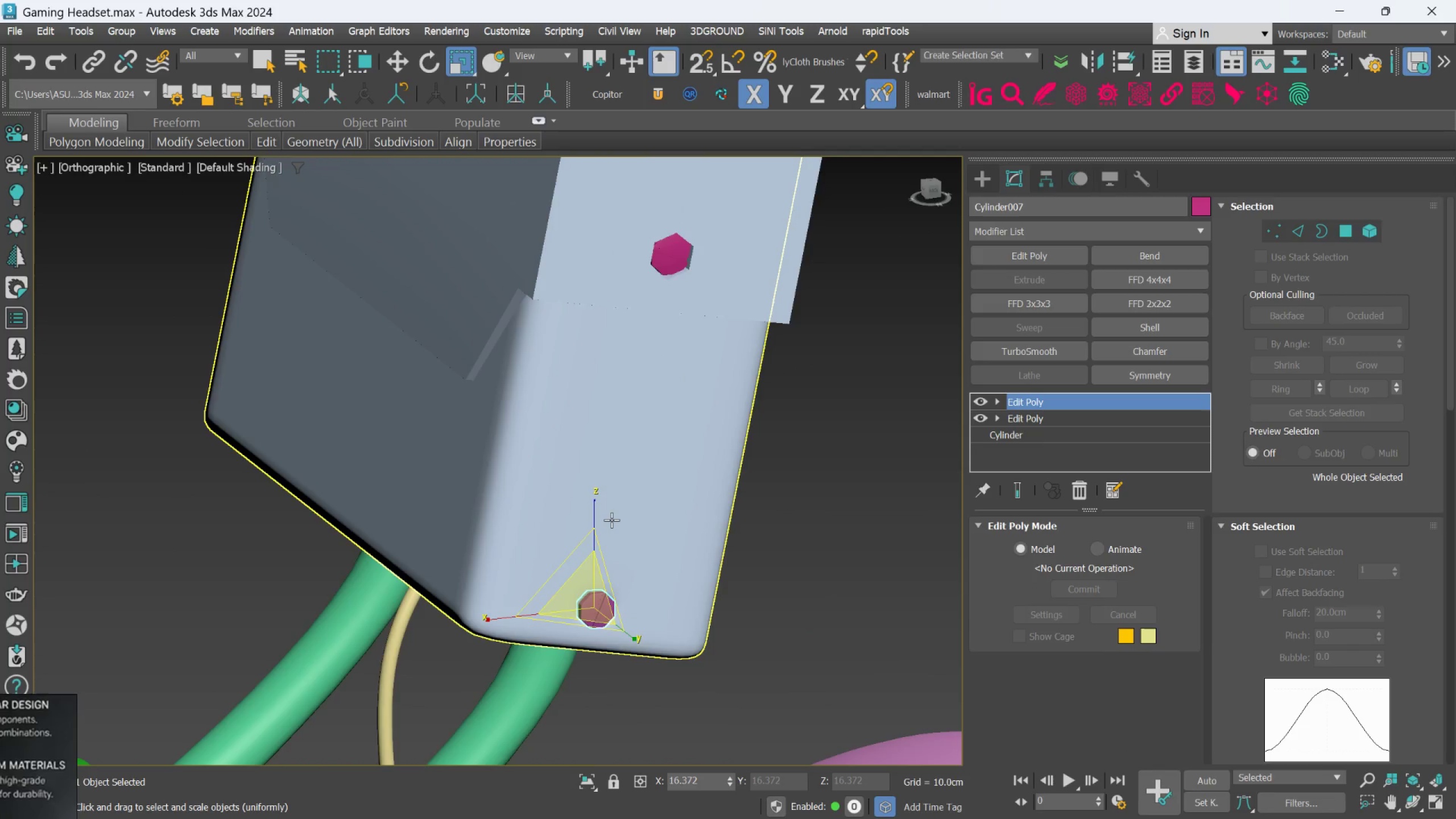 
left_click([611, 520])
 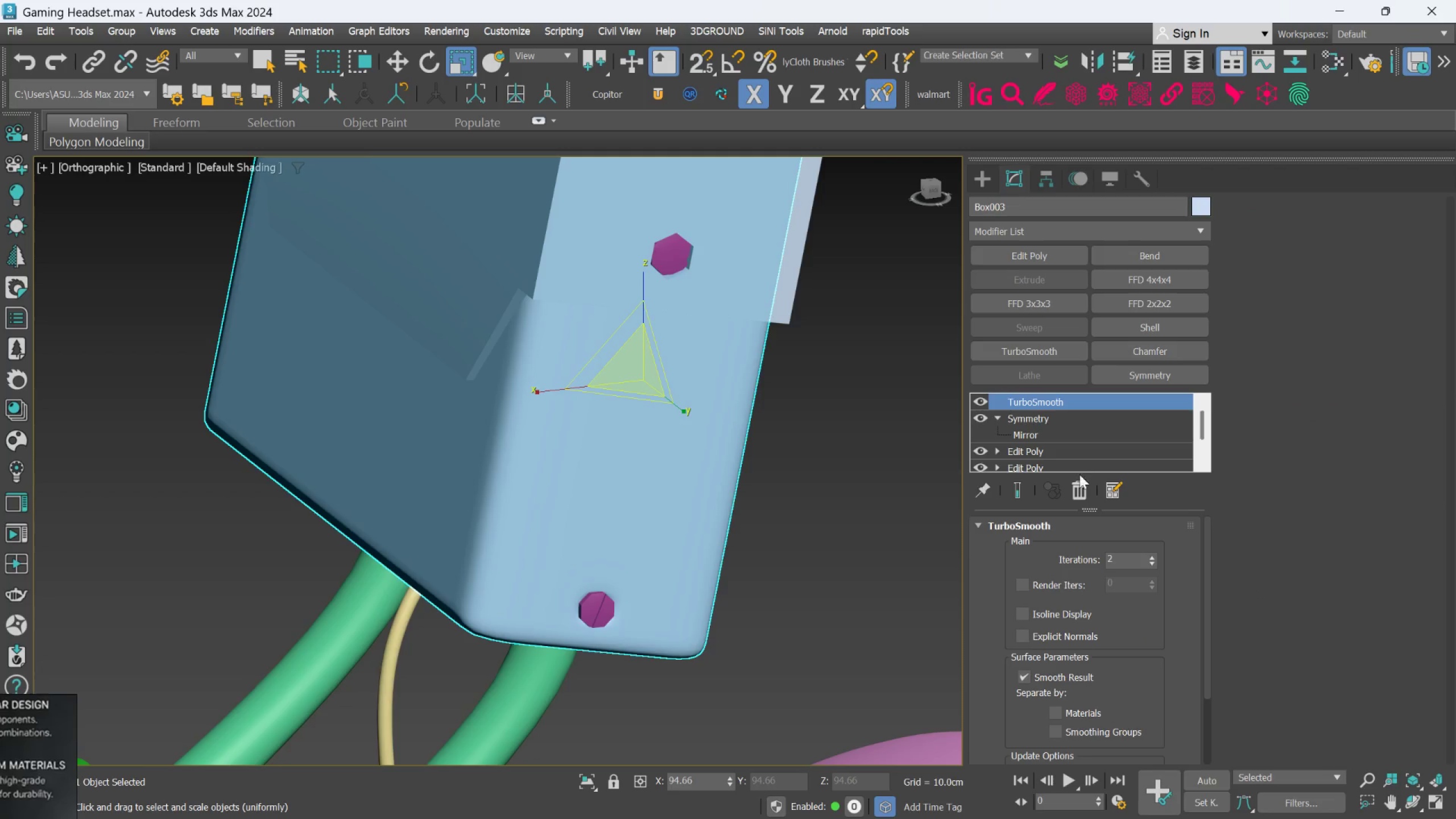 
left_click([1080, 487])
 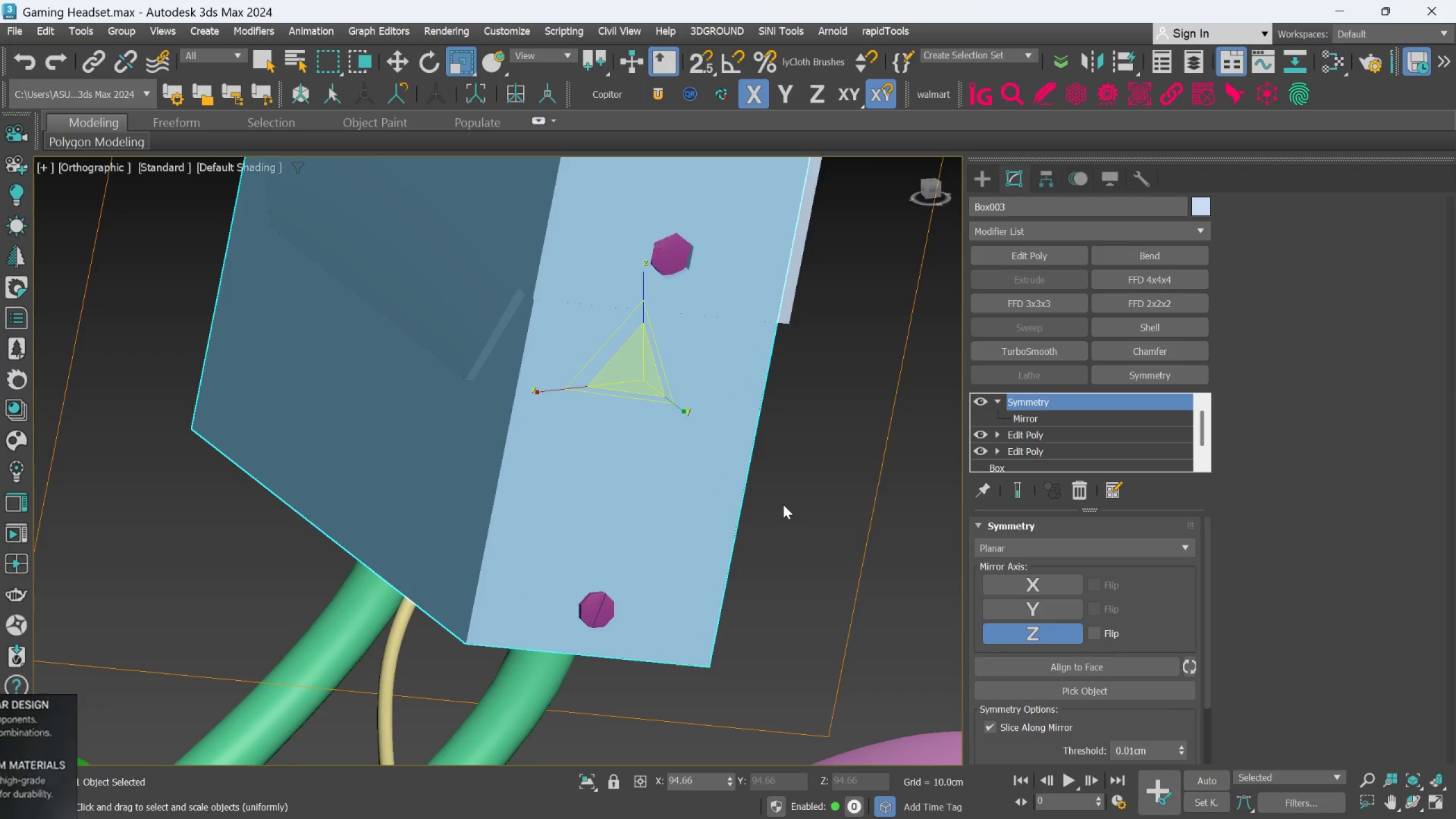 
hold_key(key=AltLeft, duration=0.97)
 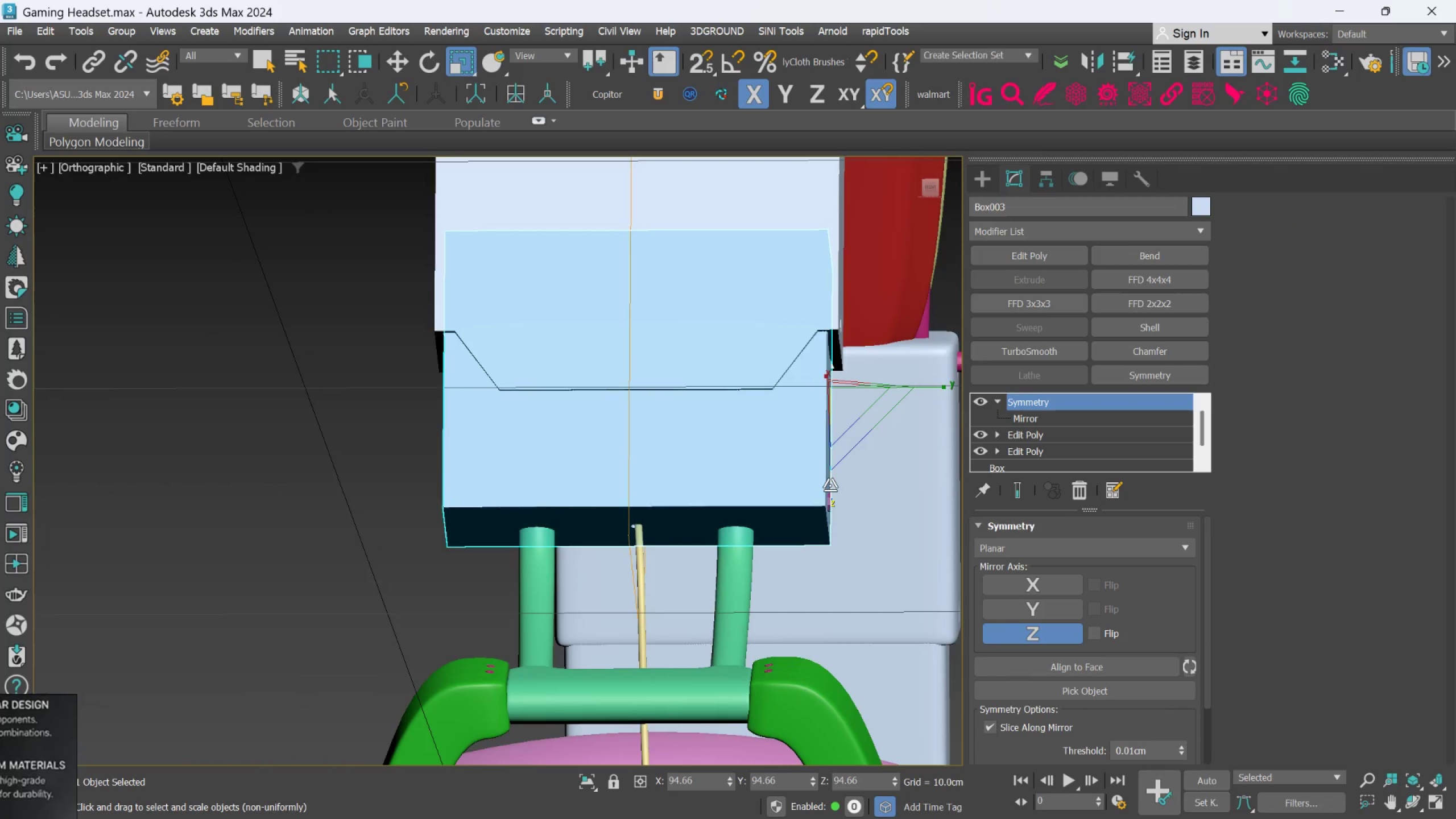 
scroll: coordinate [770, 504], scroll_direction: down, amount: 3.0
 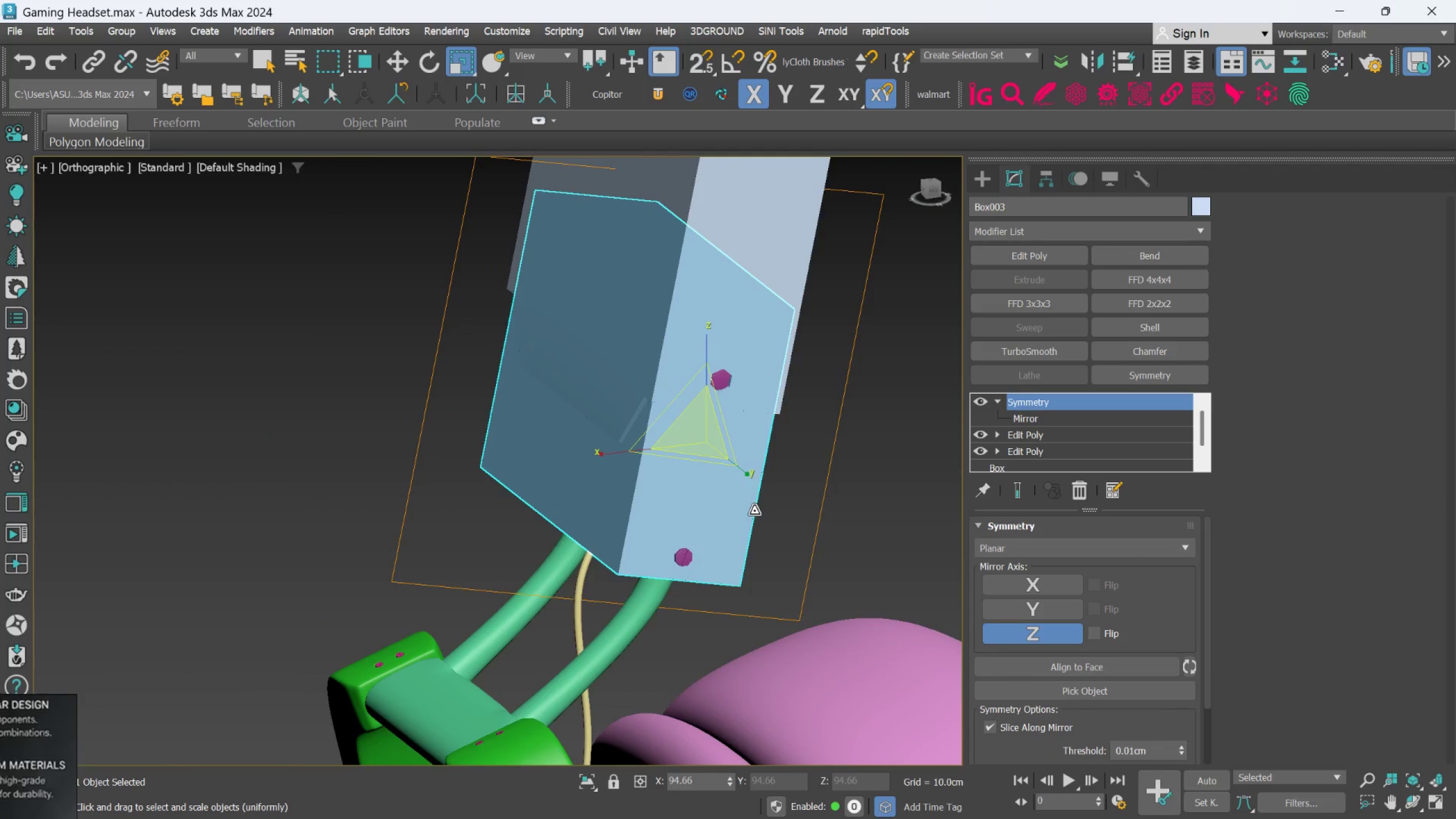 
hold_key(key=AltLeft, duration=0.43)
 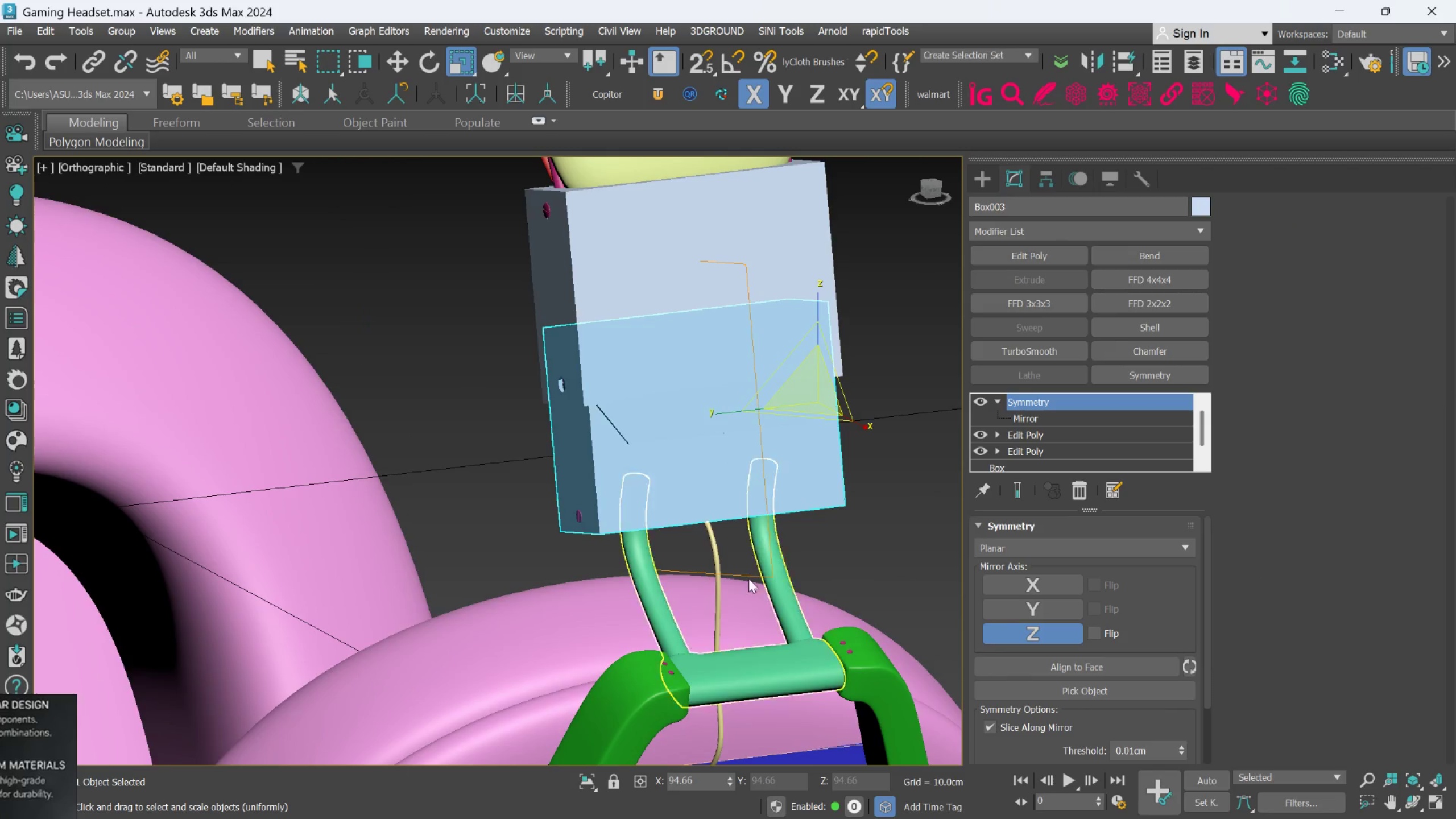 
scroll: coordinate [830, 485], scroll_direction: down, amount: 1.0
 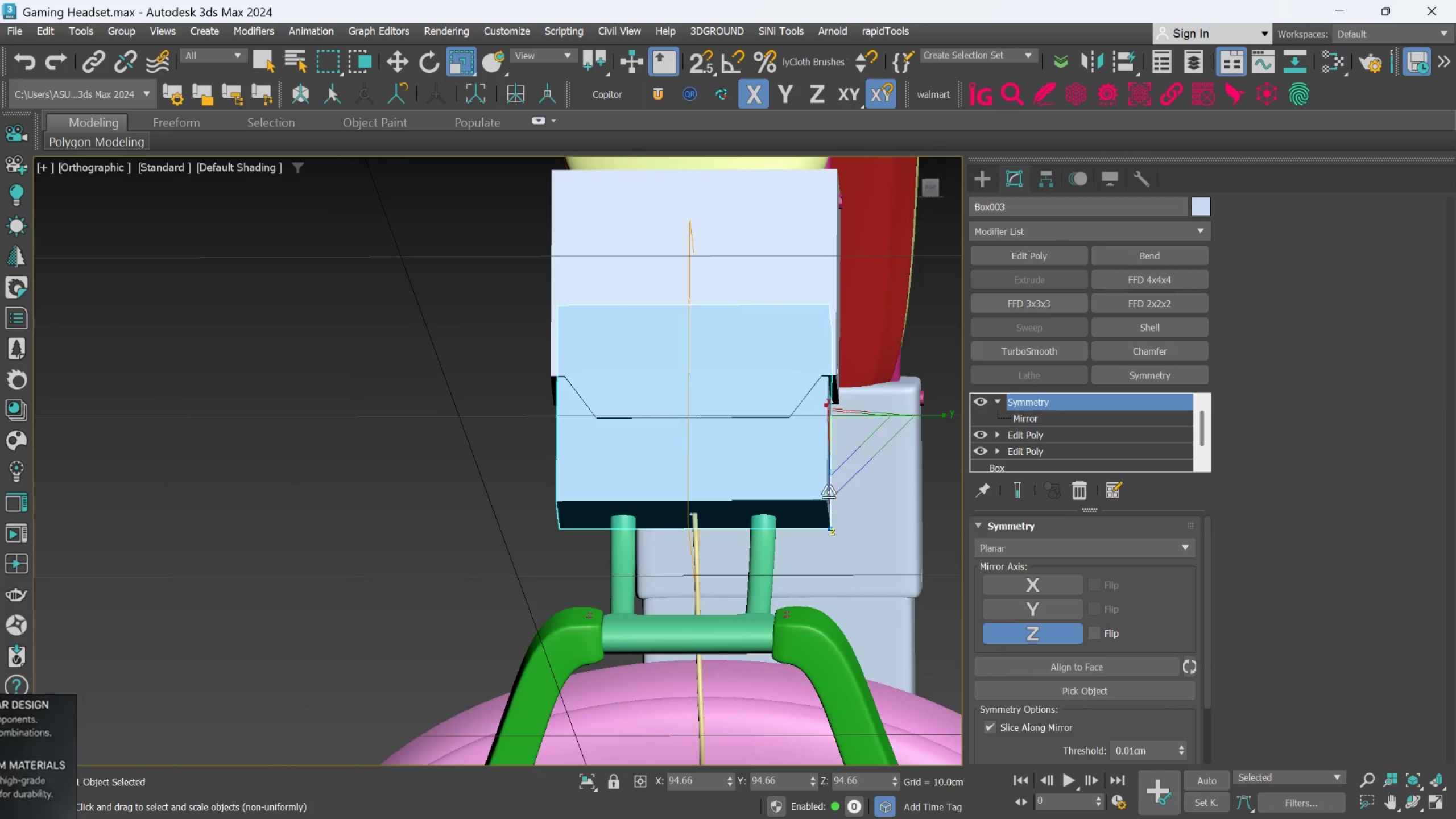 
scroll: coordinate [509, 495], scroll_direction: up, amount: 2.0
 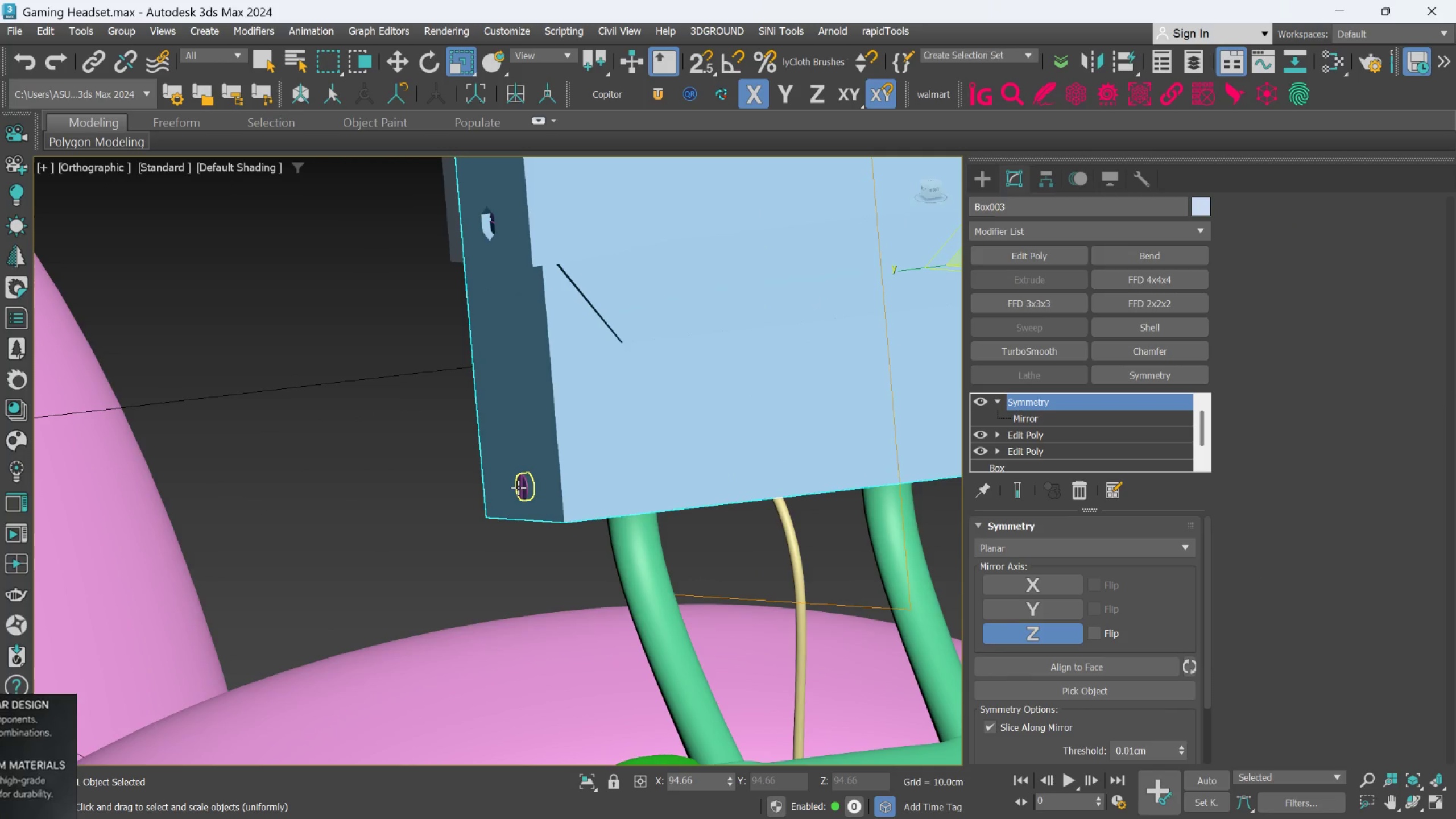 
left_click([518, 487])
 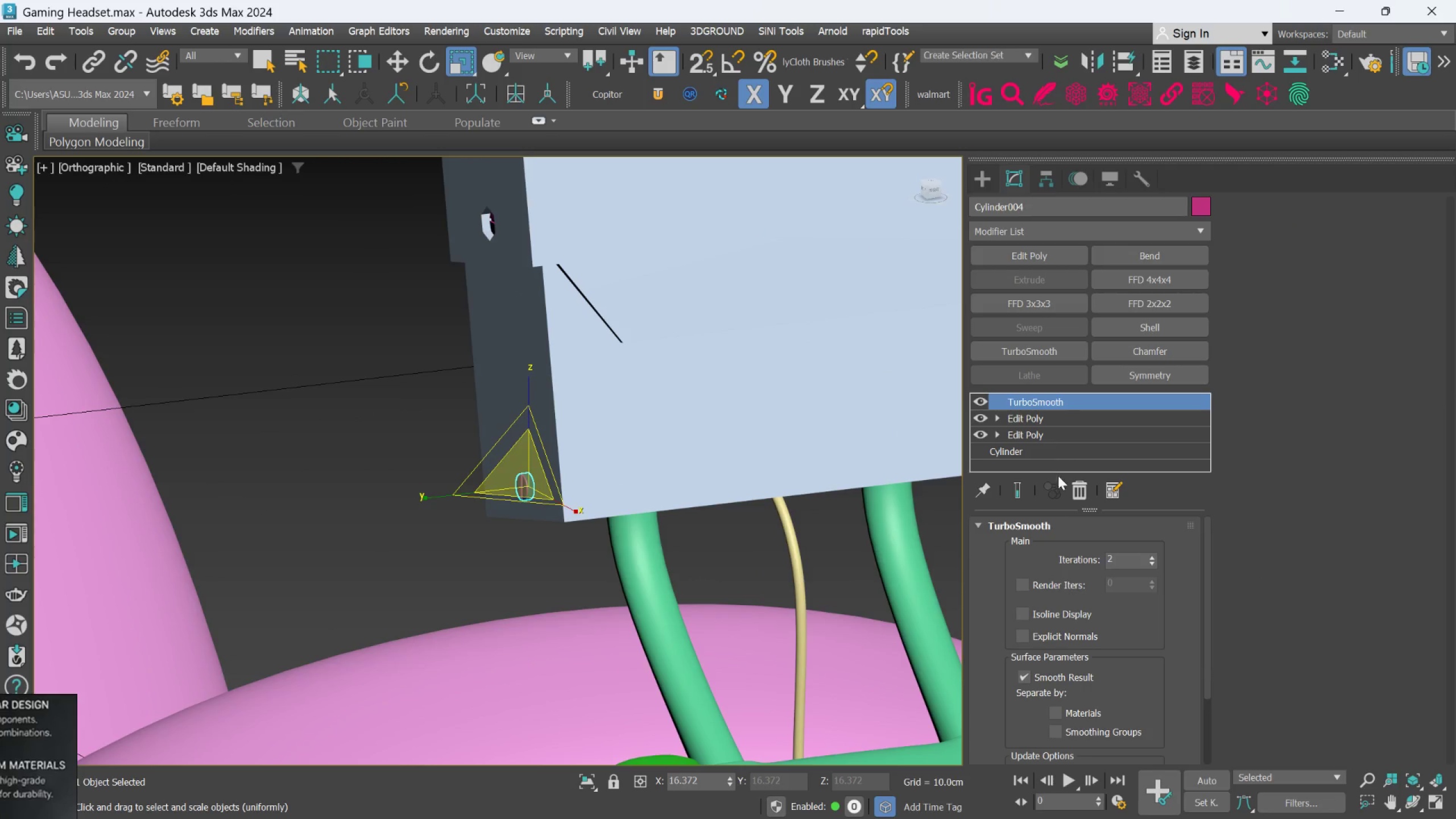 
left_click([1078, 482])
 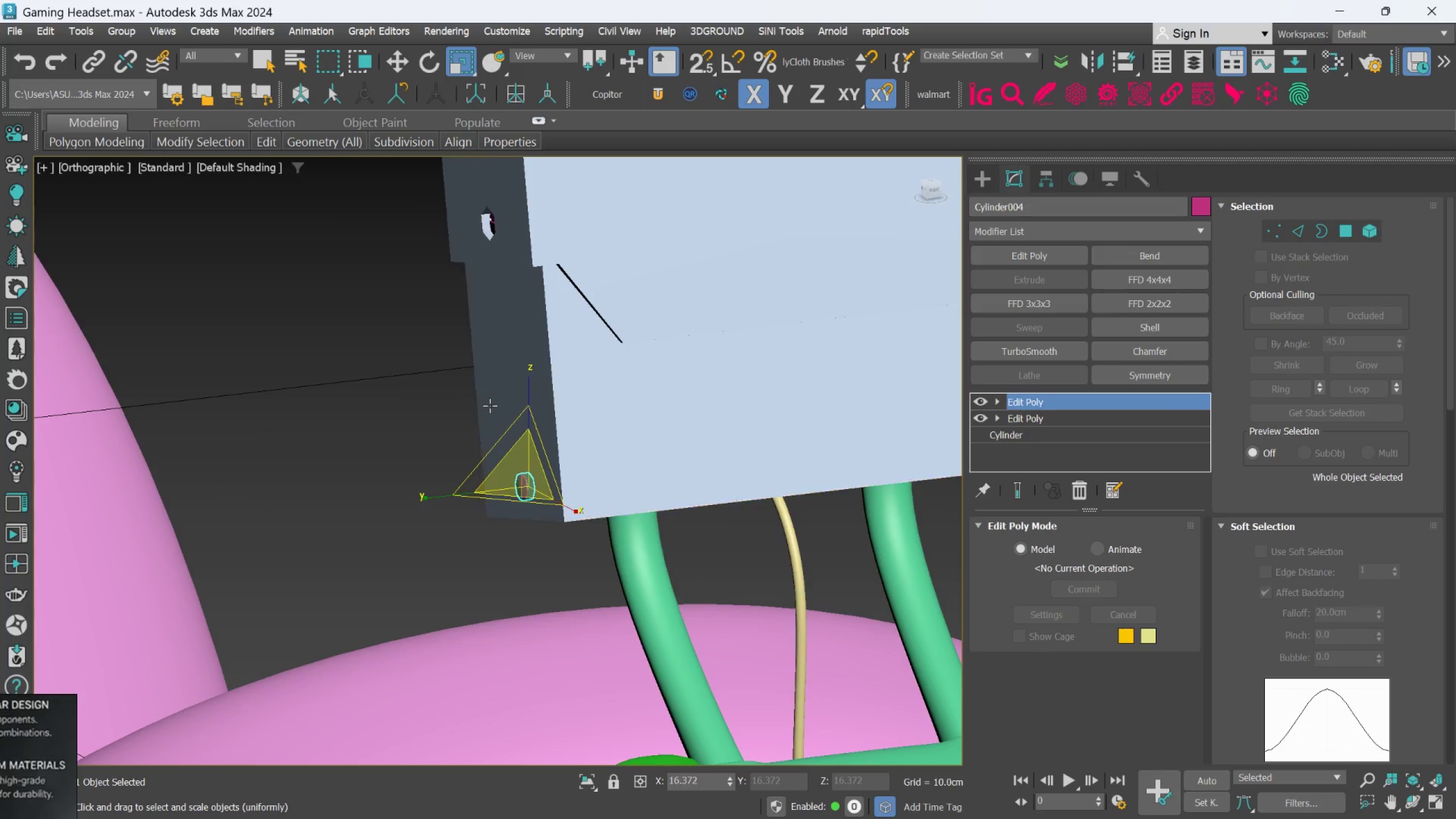 
hold_key(key=AltLeft, duration=0.38)
 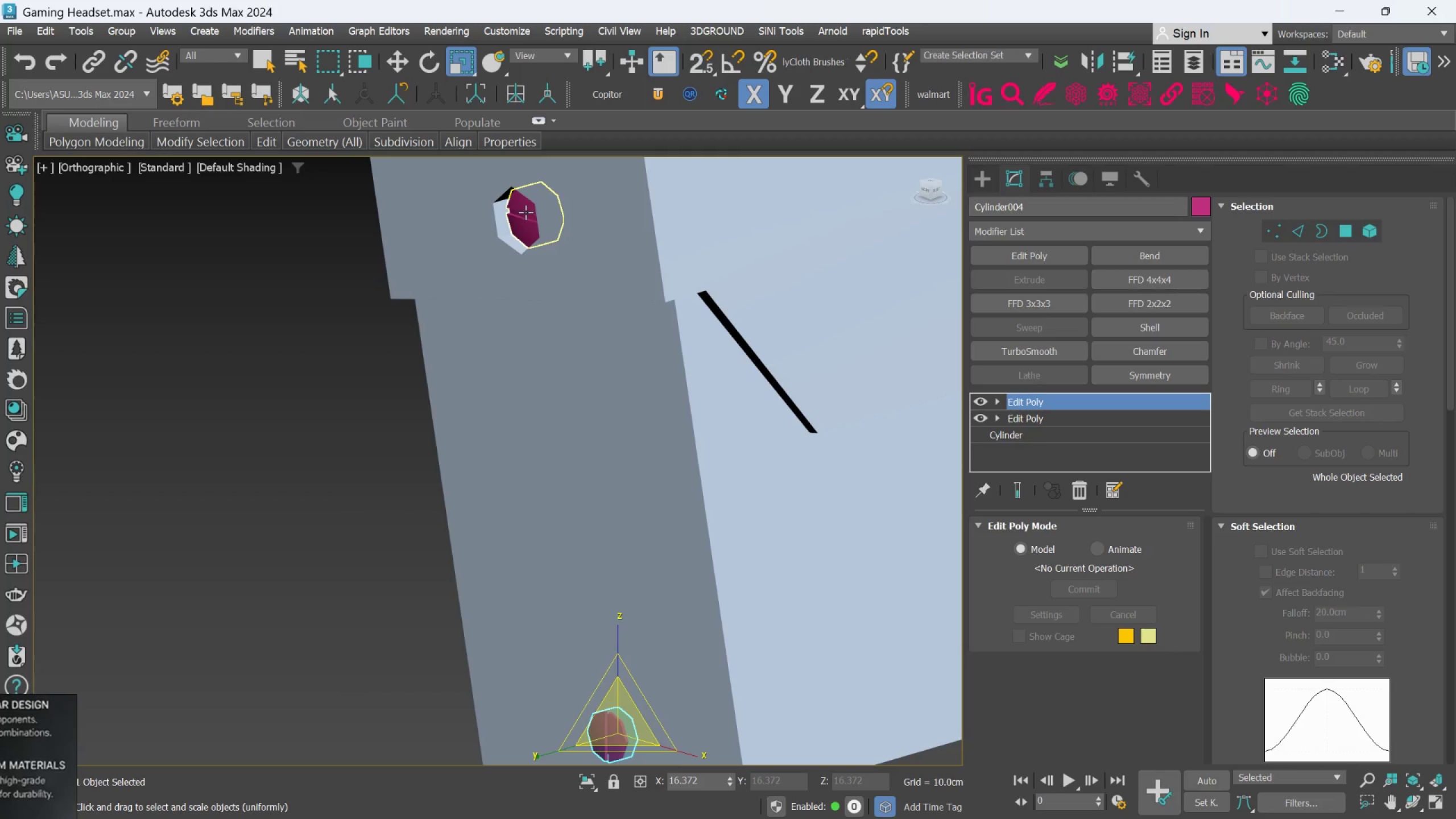 
scroll: coordinate [488, 367], scroll_direction: up, amount: 2.0
 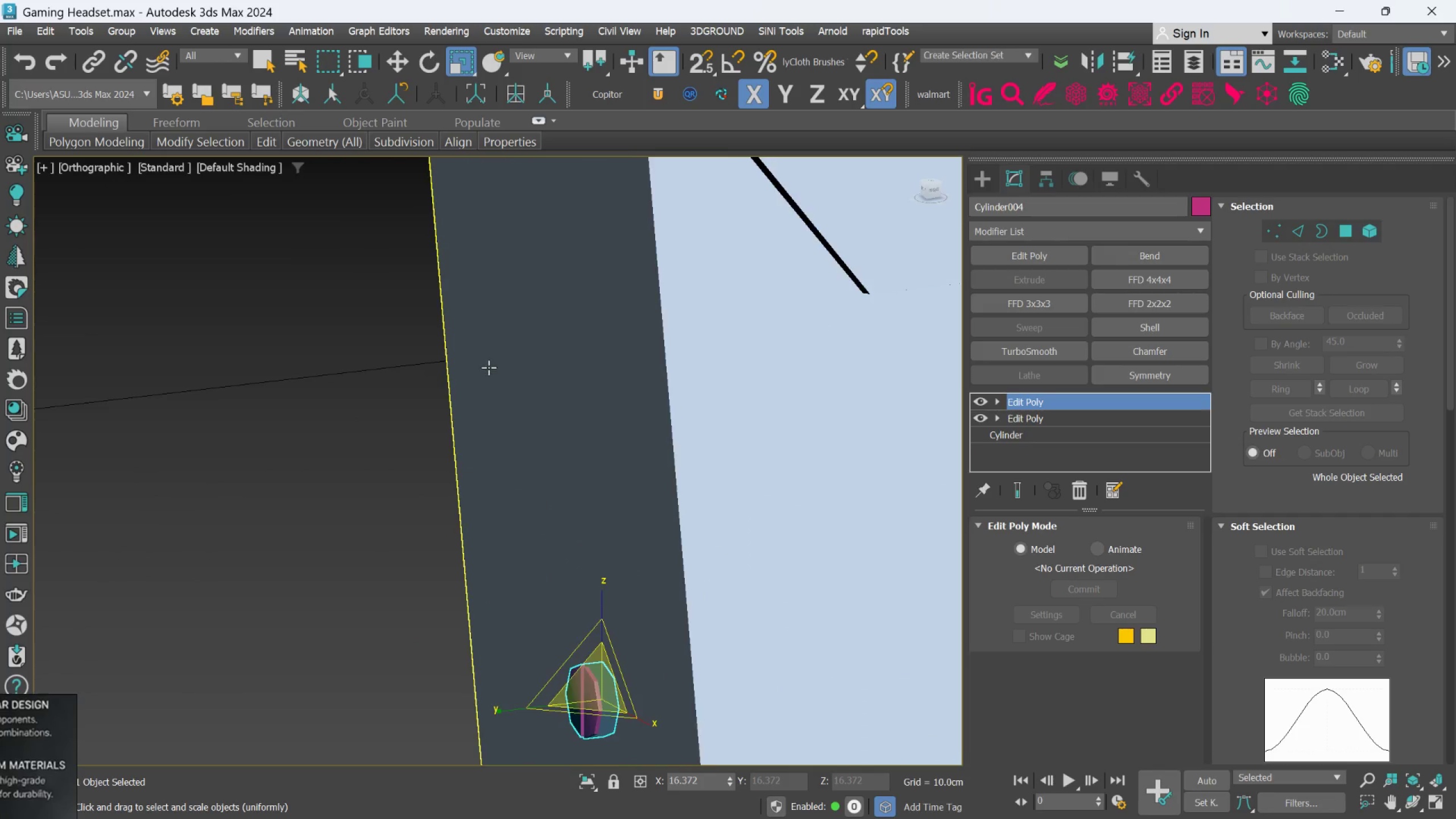 
left_click([526, 212])
 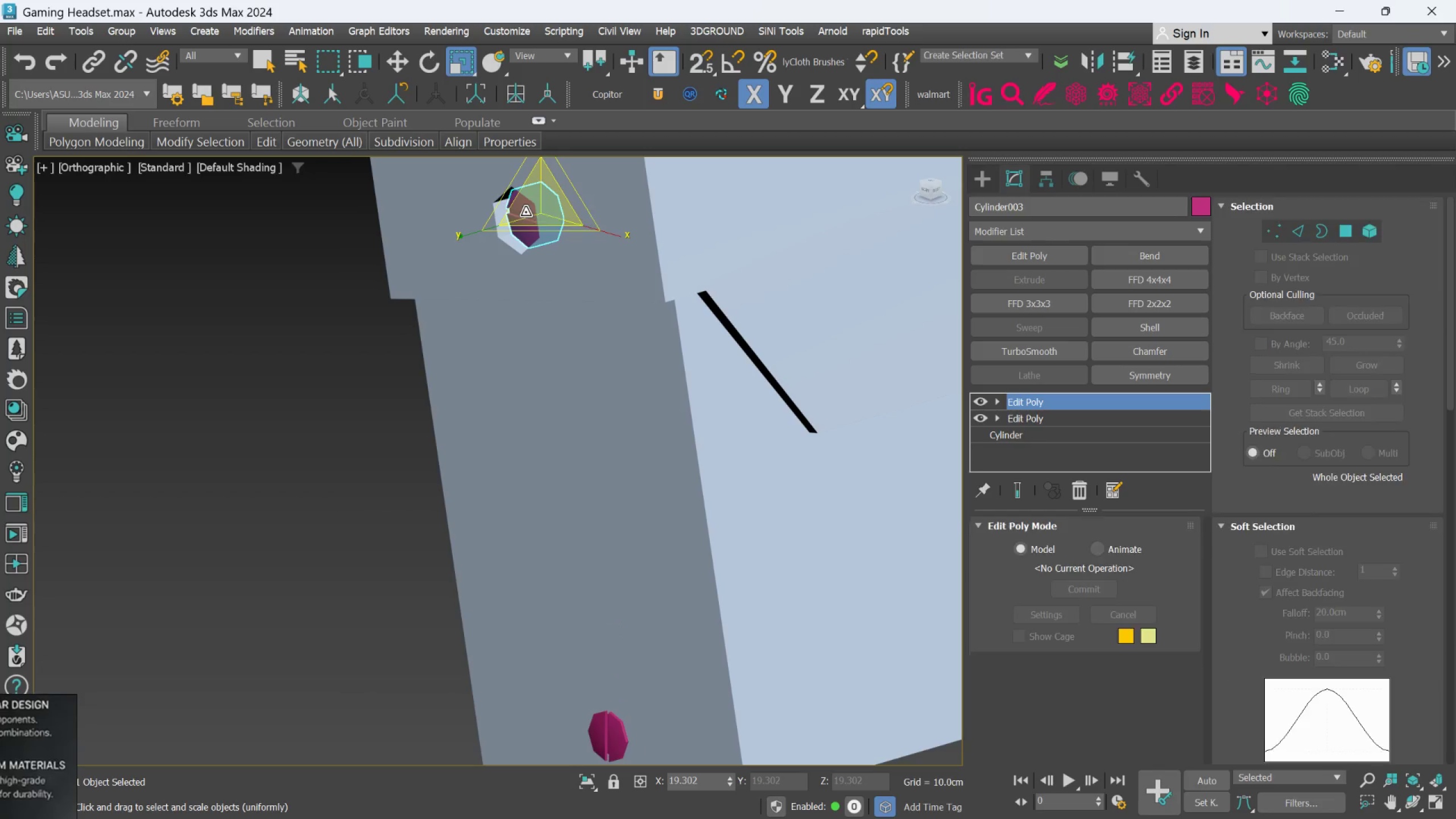 
scroll: coordinate [570, 311], scroll_direction: down, amount: 3.0
 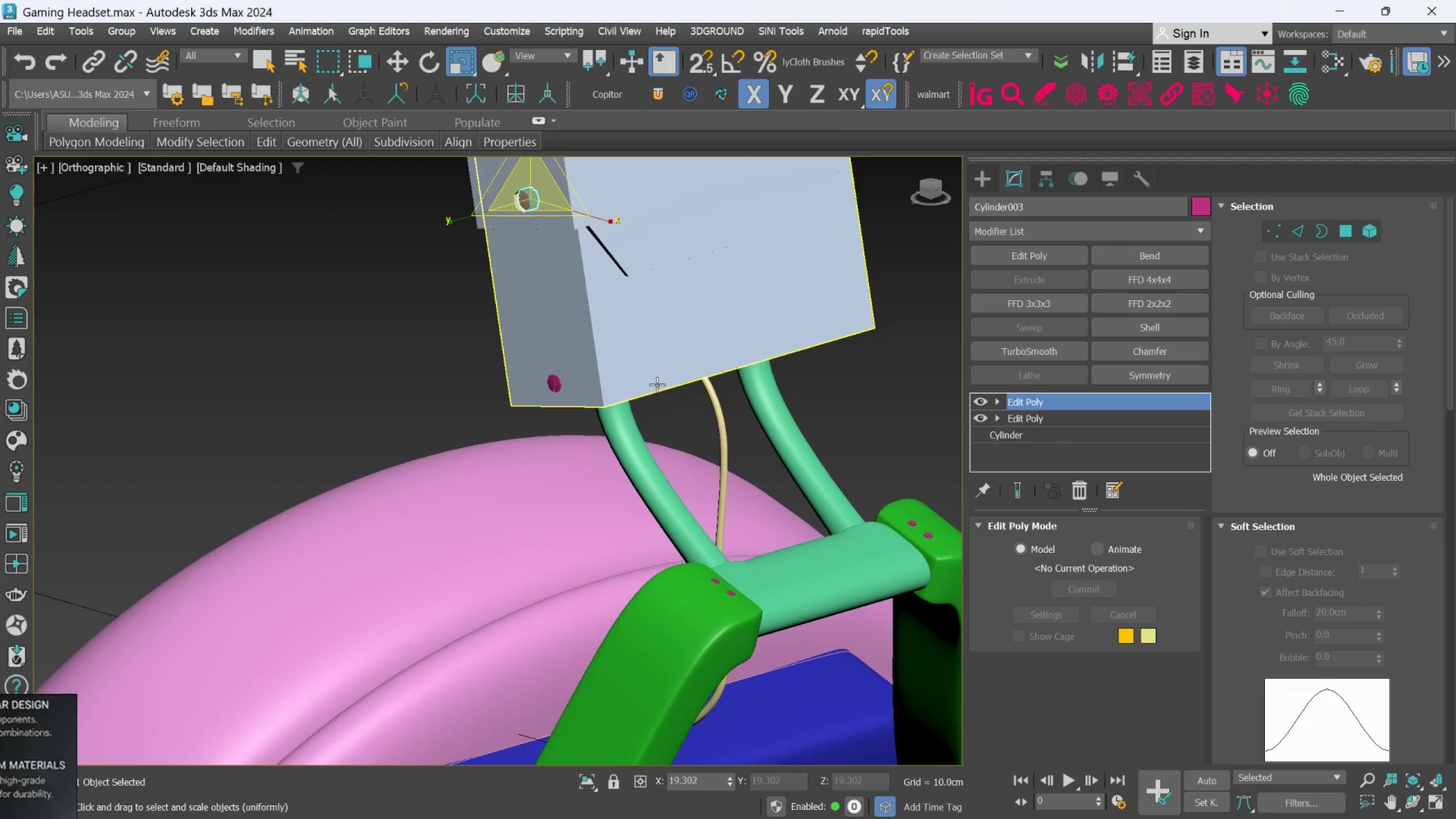 
scroll: coordinate [692, 379], scroll_direction: up, amount: 1.0
 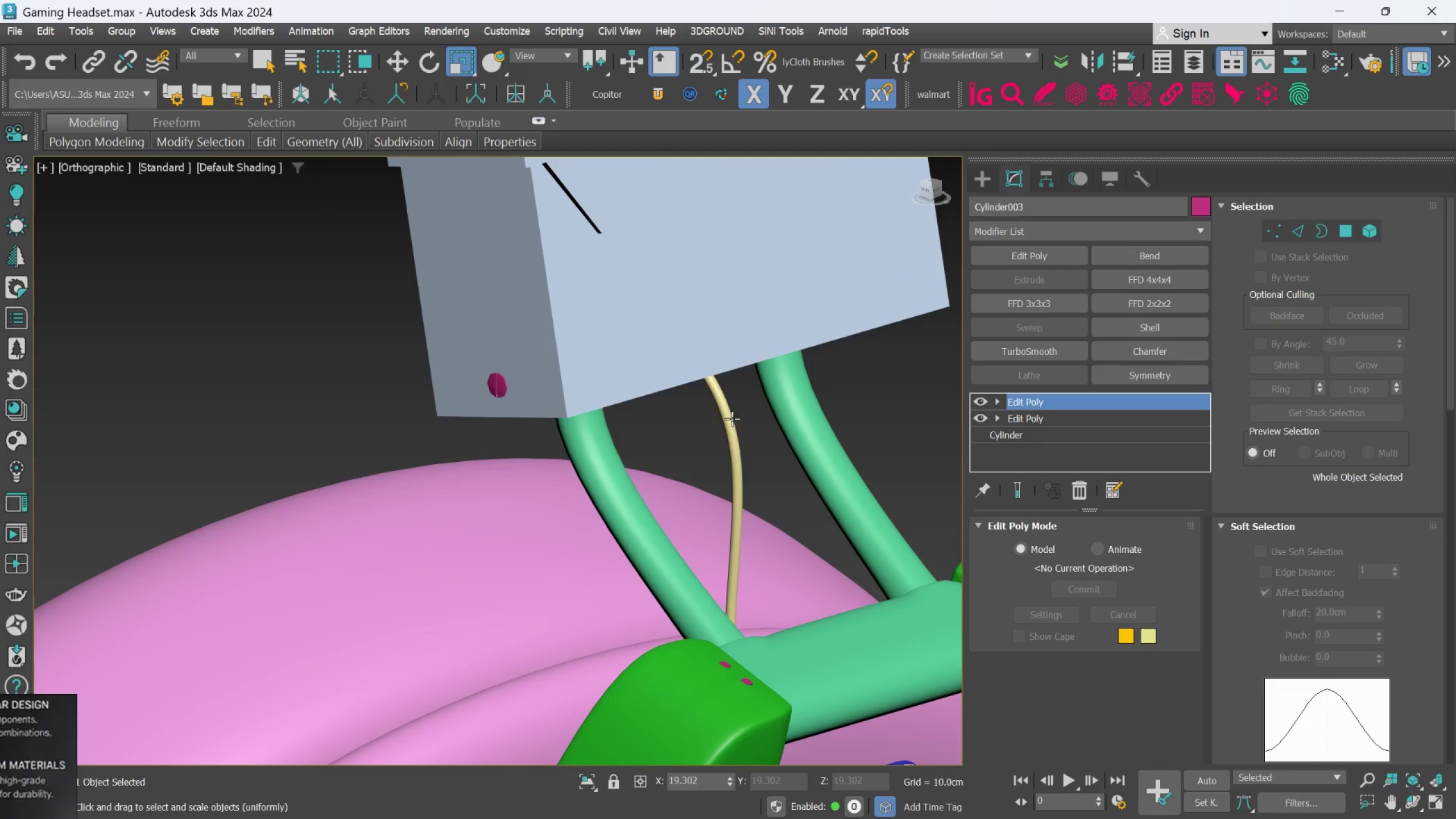 
left_click([732, 419])
 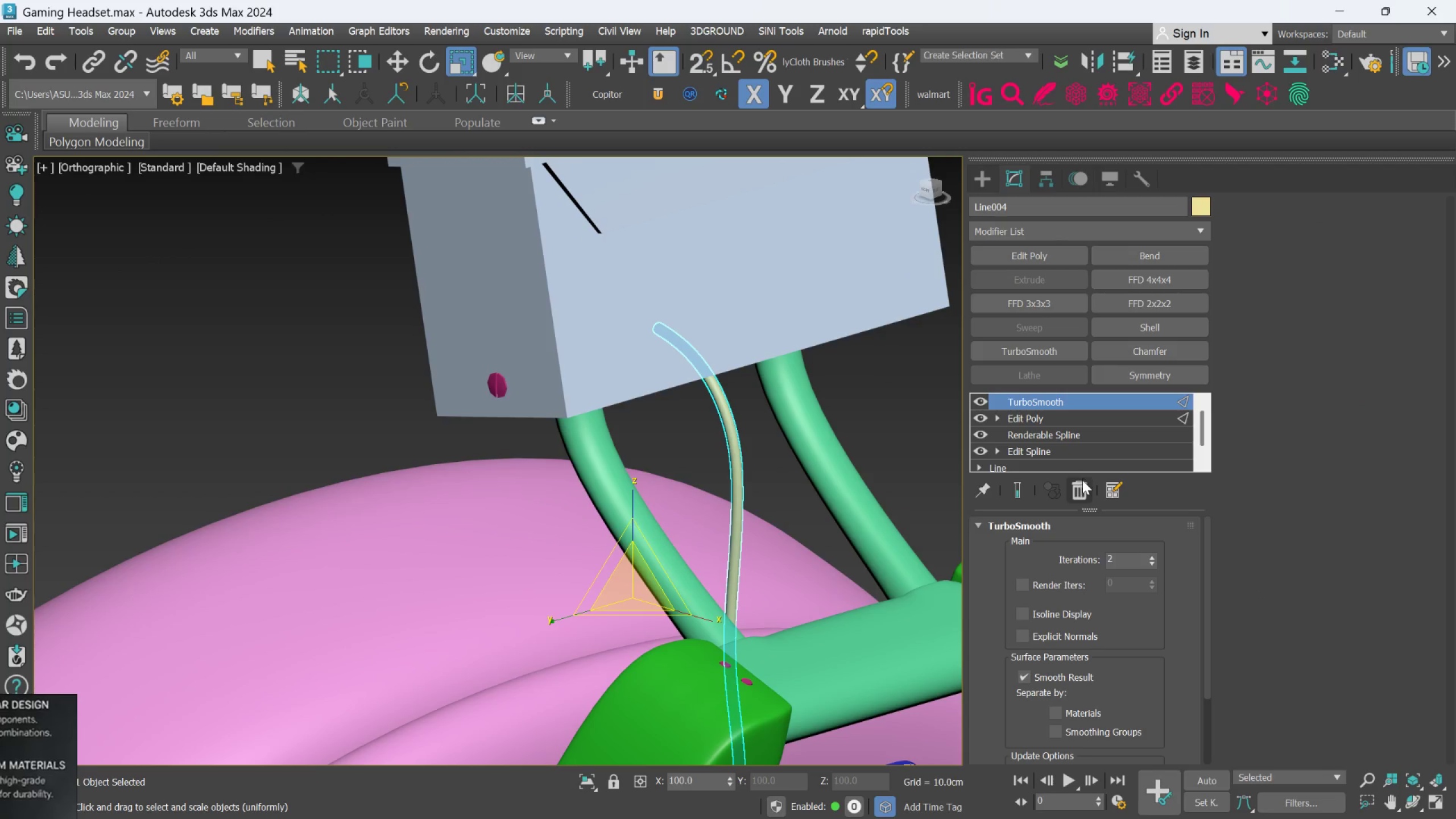 
left_click([1082, 483])
 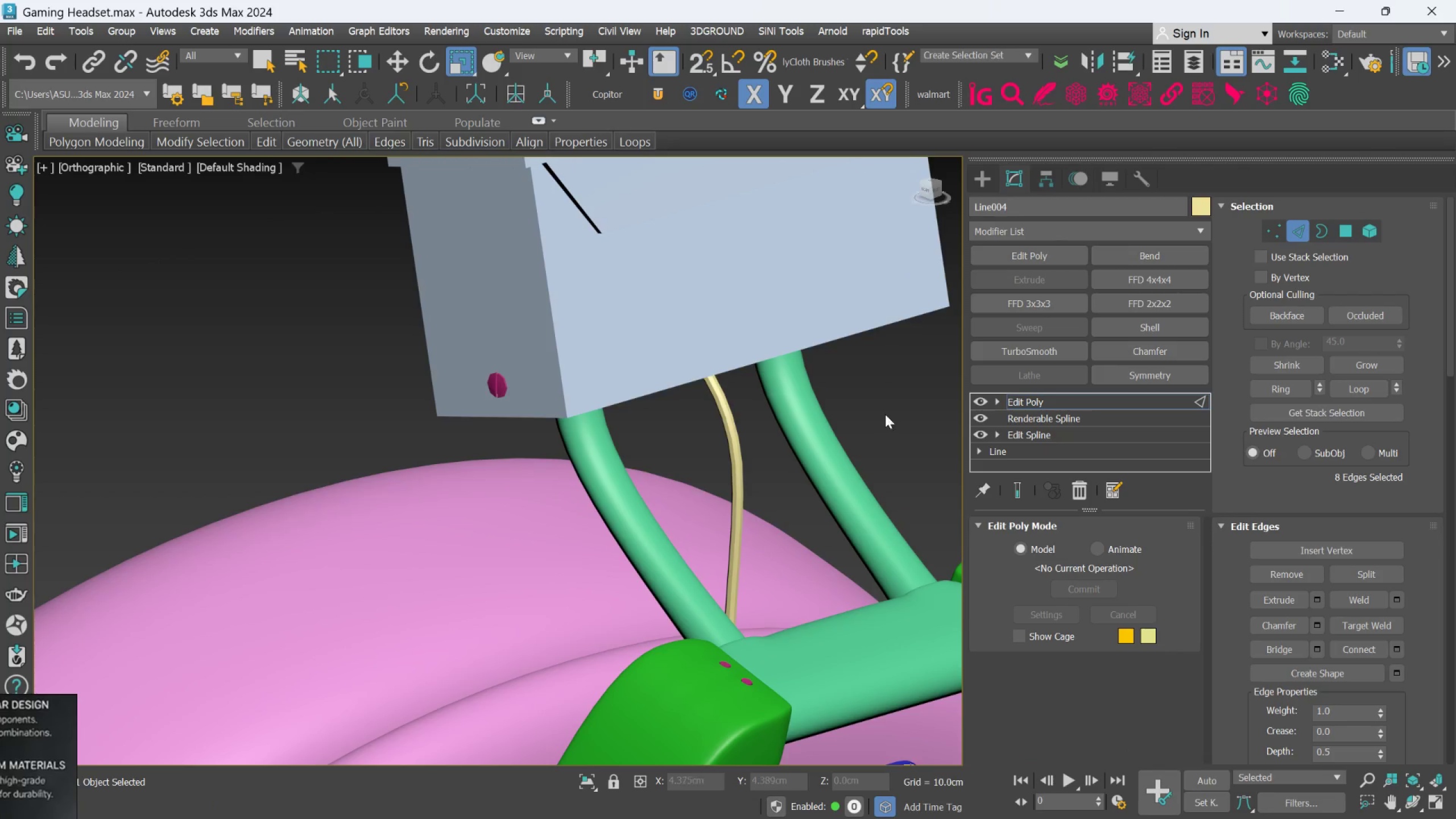 
left_click([772, 481])
 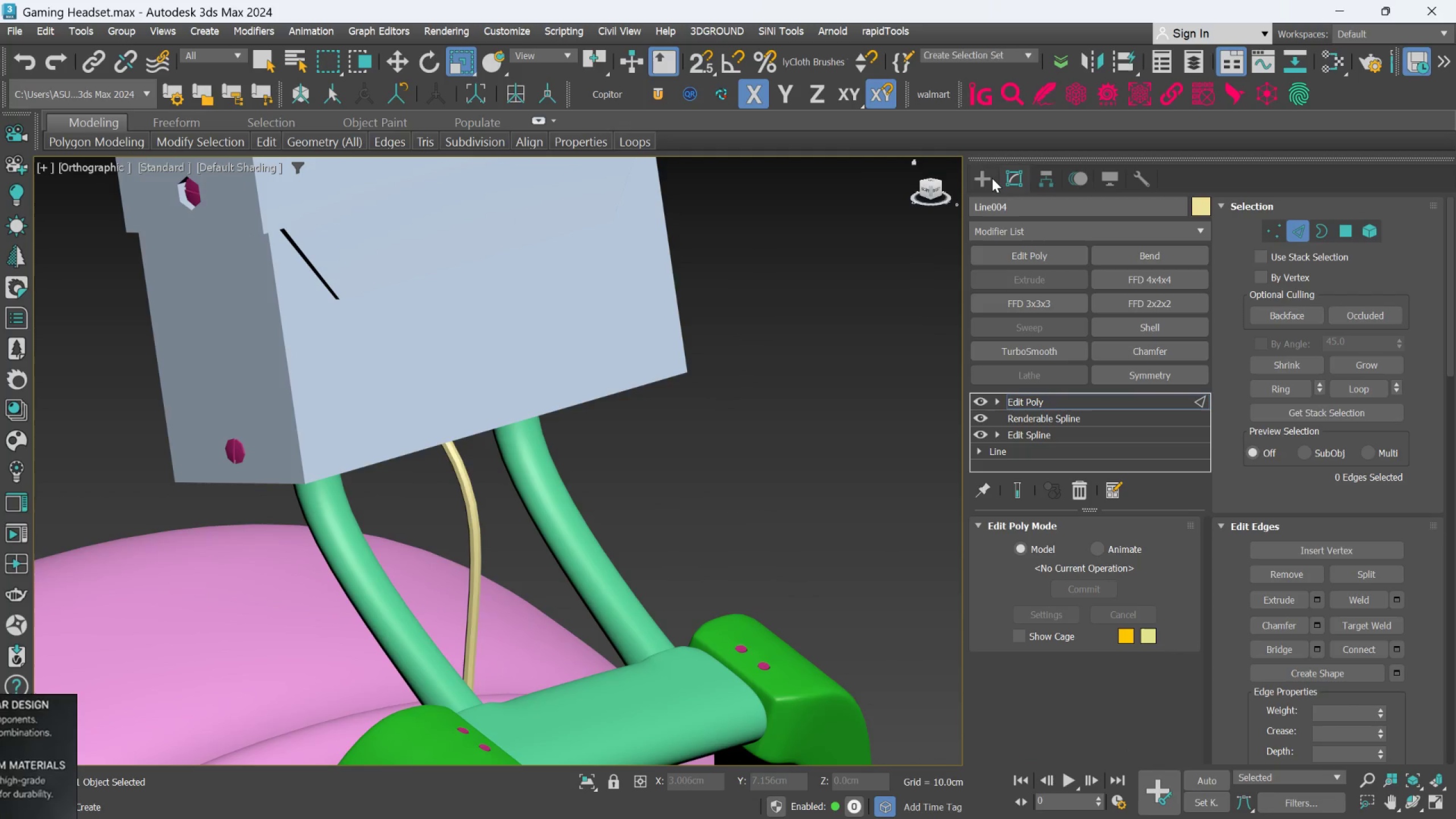 
double_click([814, 384])
 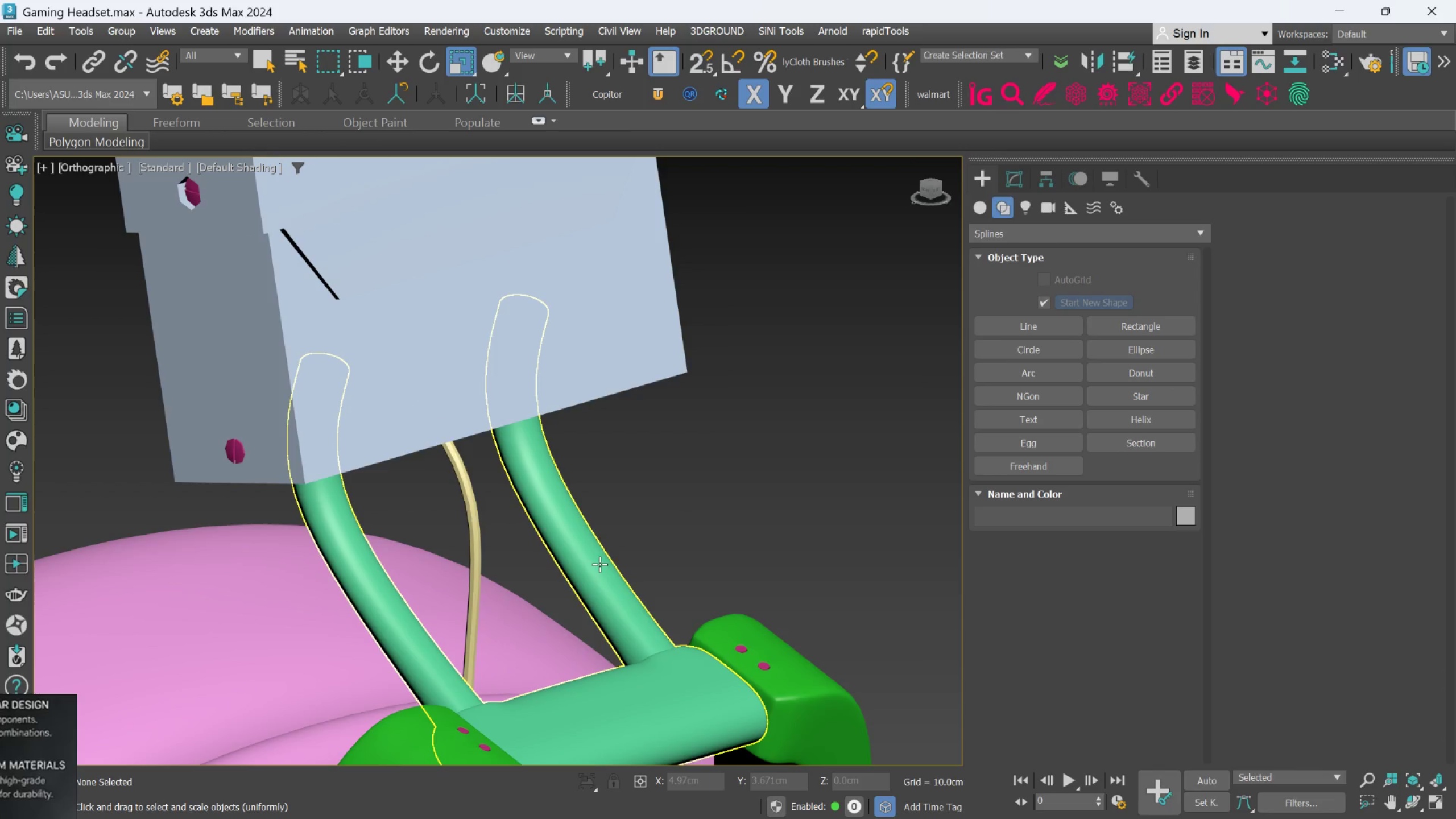 
left_click([599, 566])
 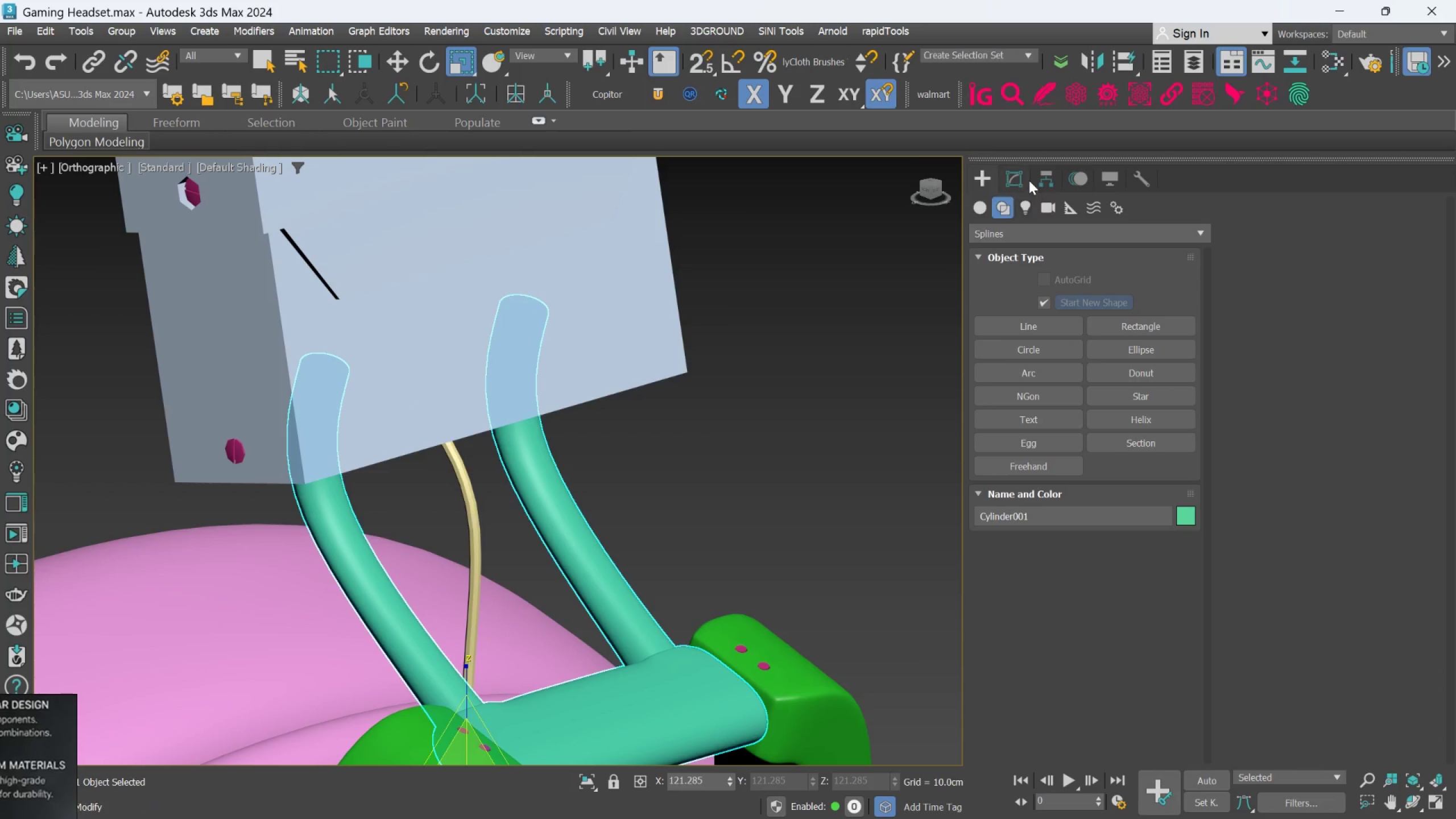 
left_click([1017, 180])
 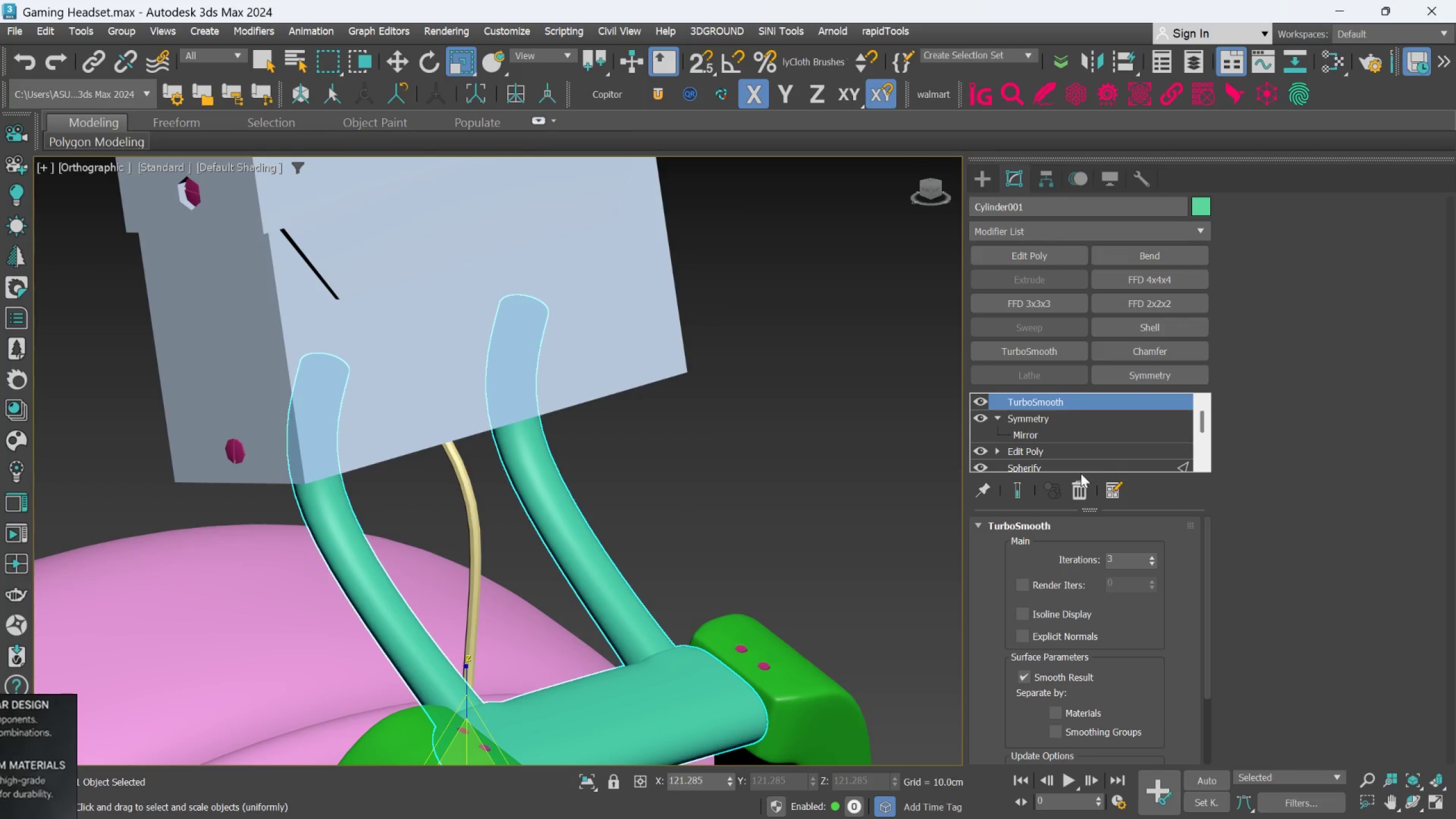 
left_click([1073, 487])
 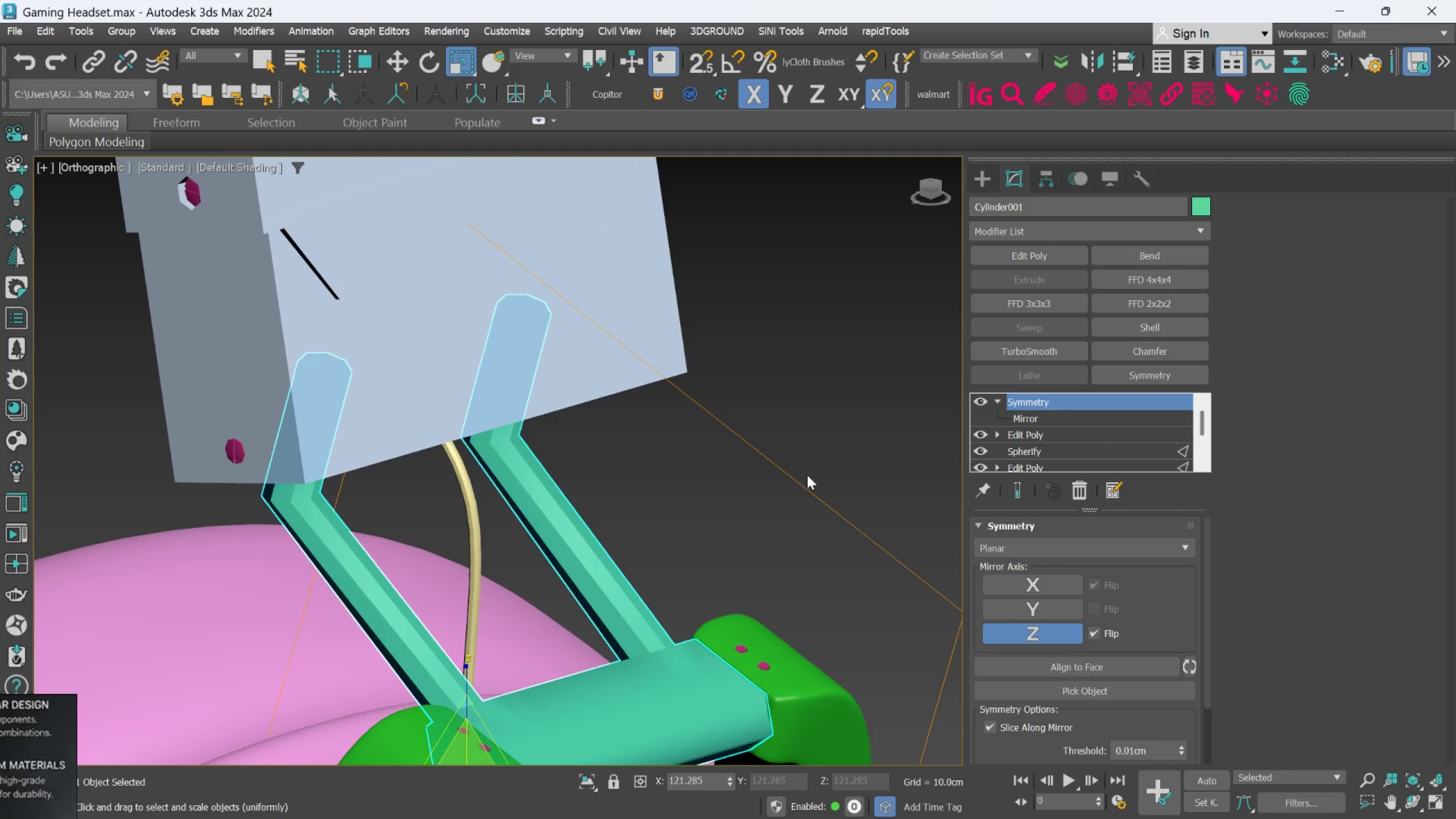 
scroll: coordinate [582, 544], scroll_direction: down, amount: 3.0
 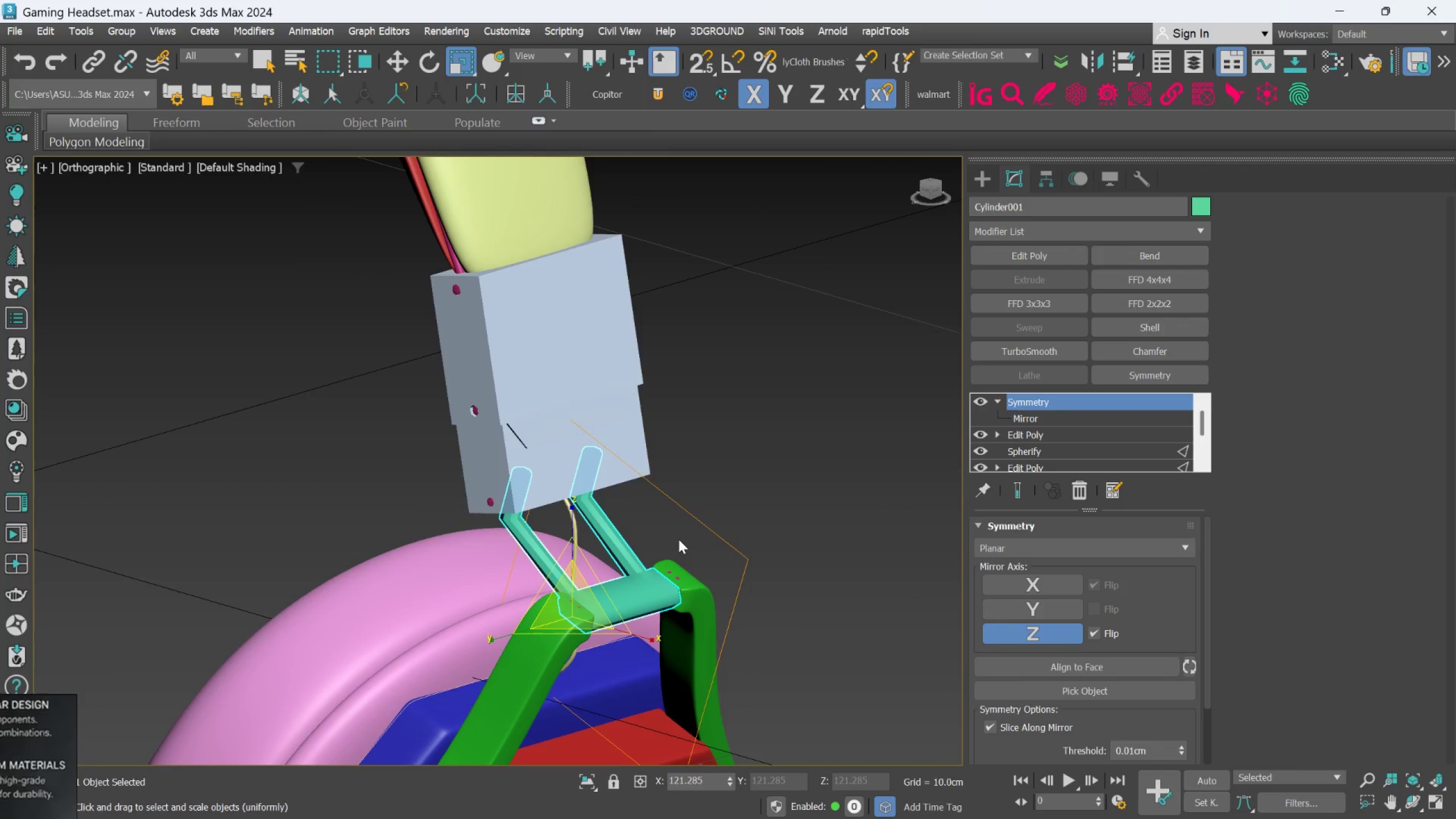 
hold_key(key=AltLeft, duration=0.46)
 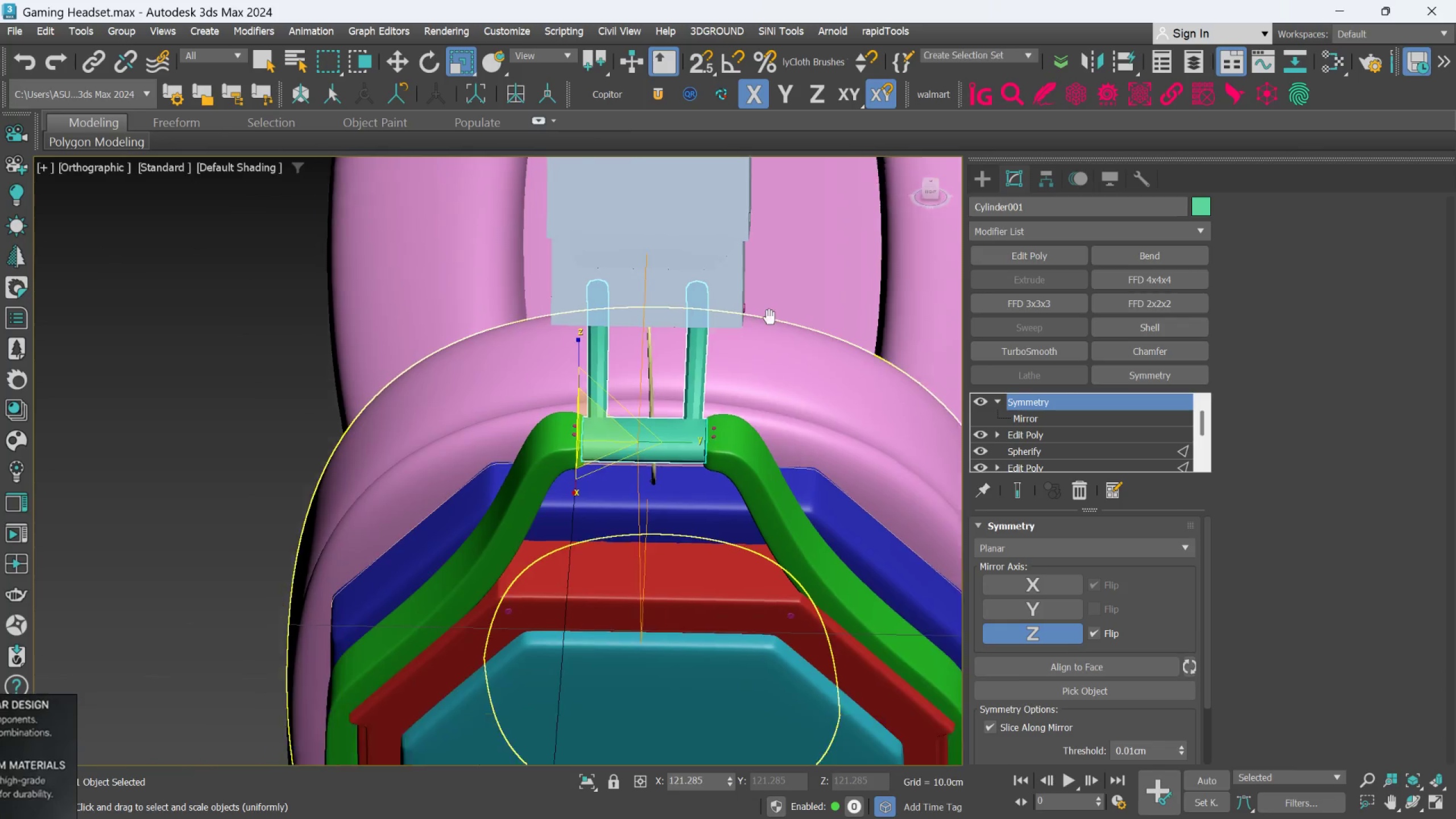 
scroll: coordinate [483, 303], scroll_direction: up, amount: 5.0
 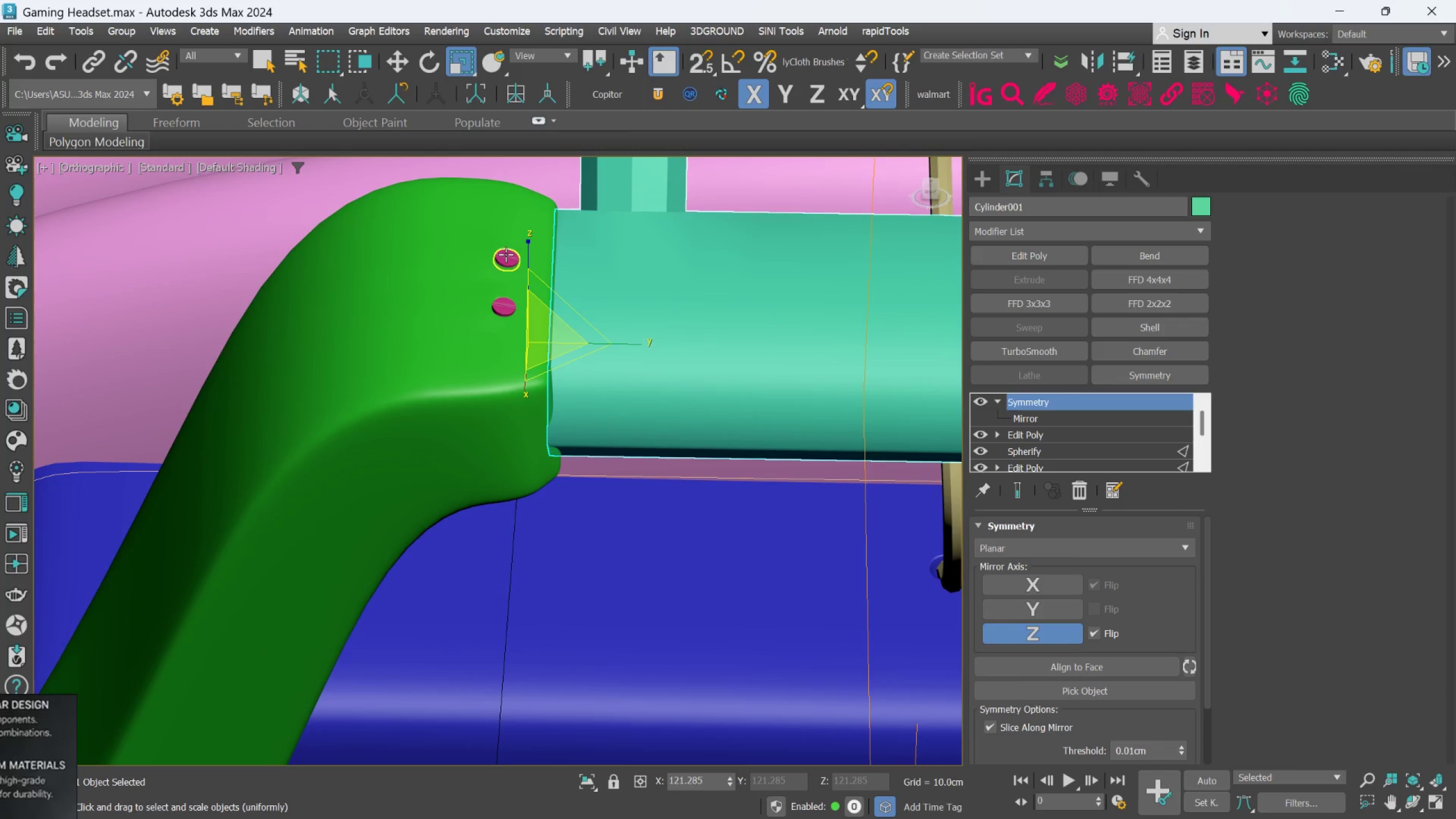 
left_click([506, 255])
 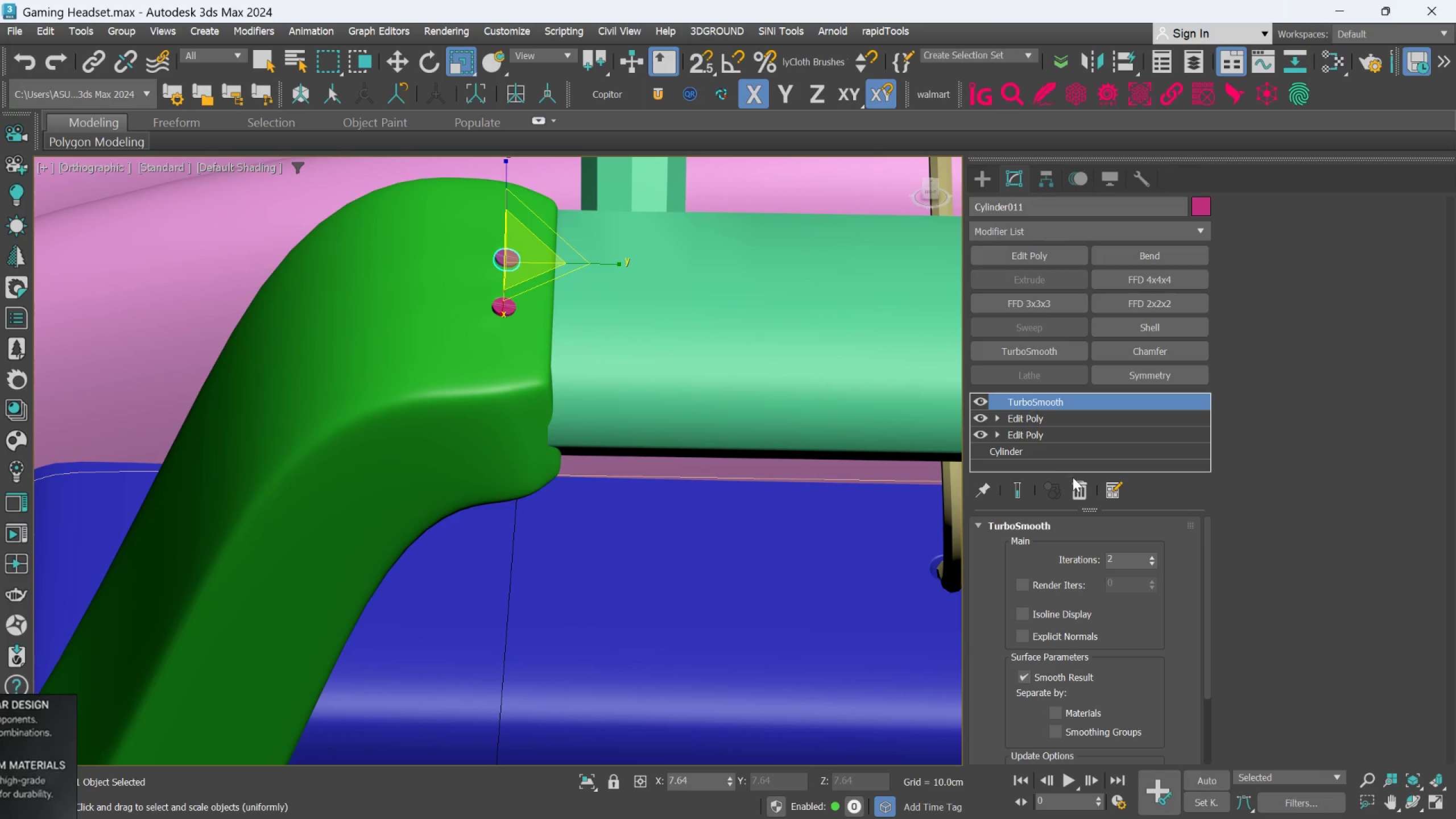 
left_click([1076, 485])
 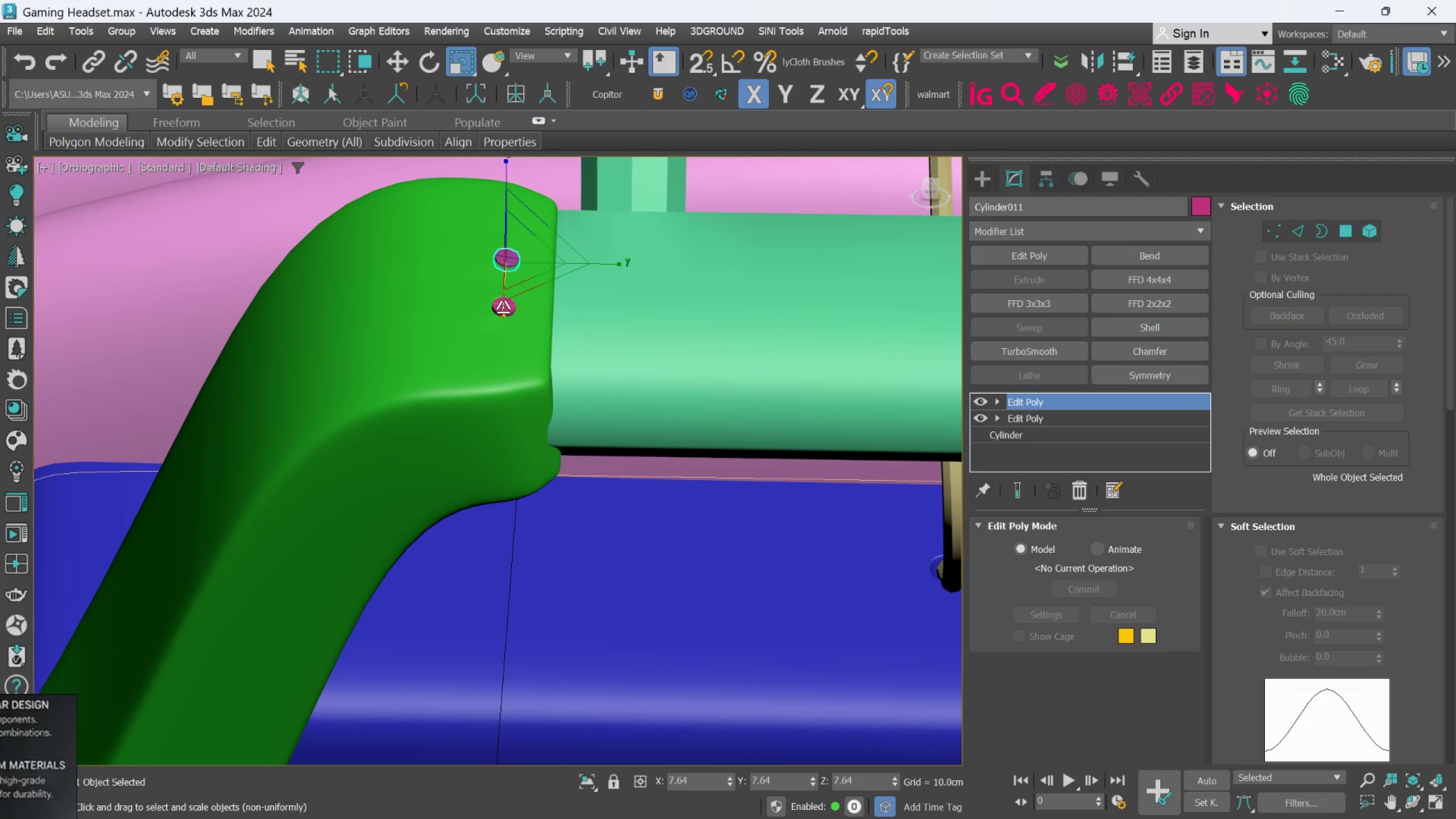 
left_click([503, 307])
 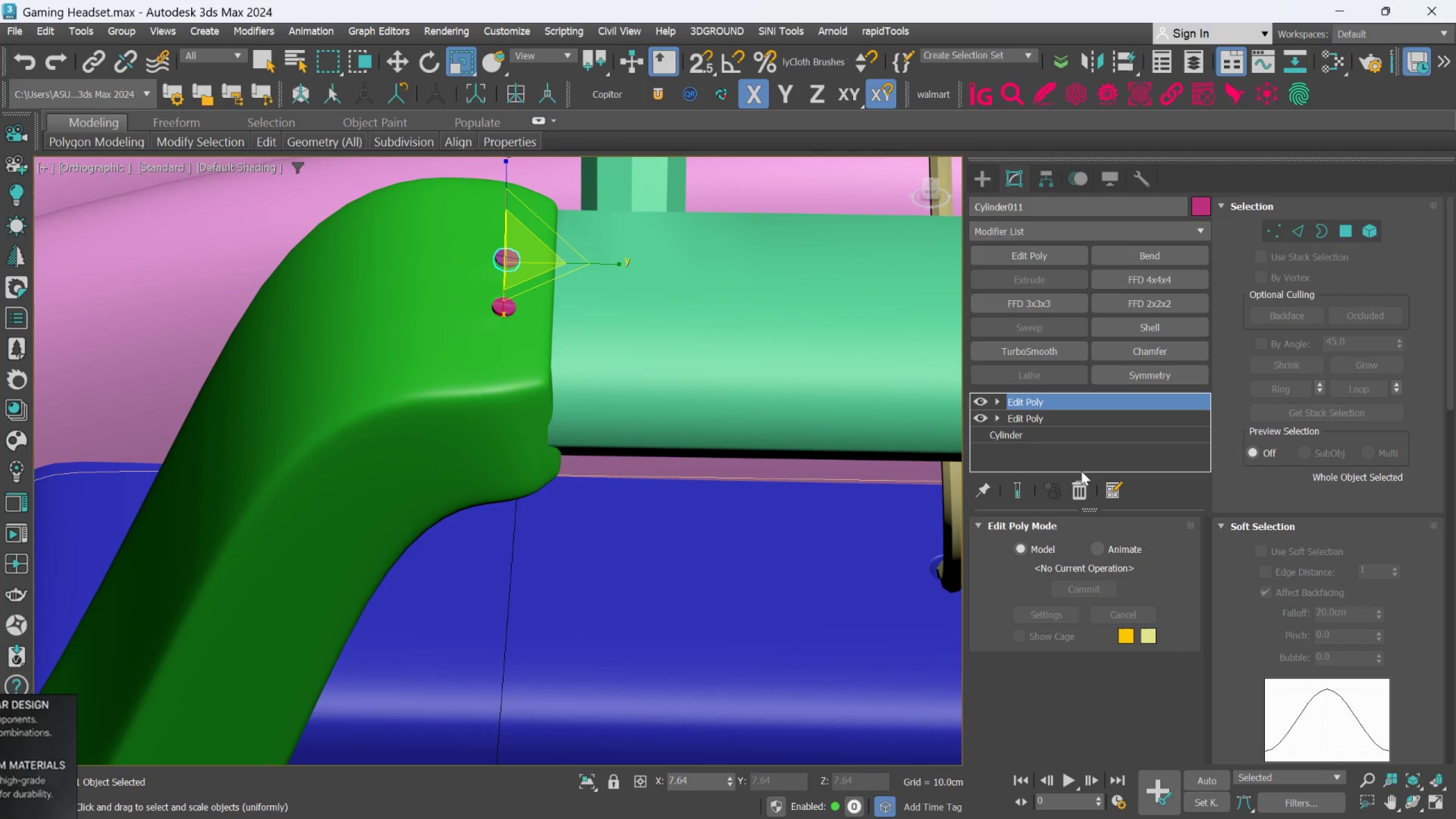 
left_click([1078, 486])
 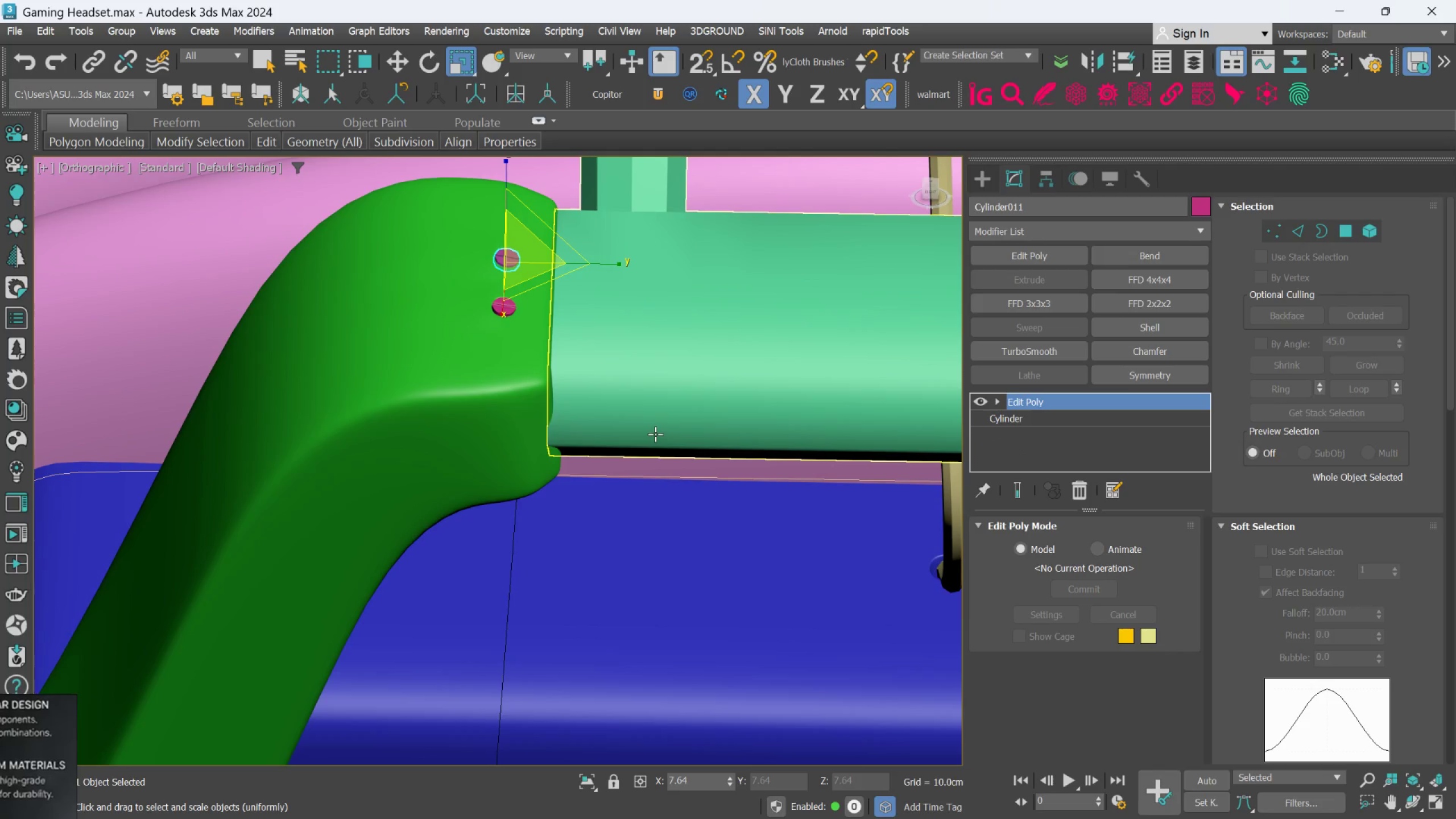 
key(Control+Z)
 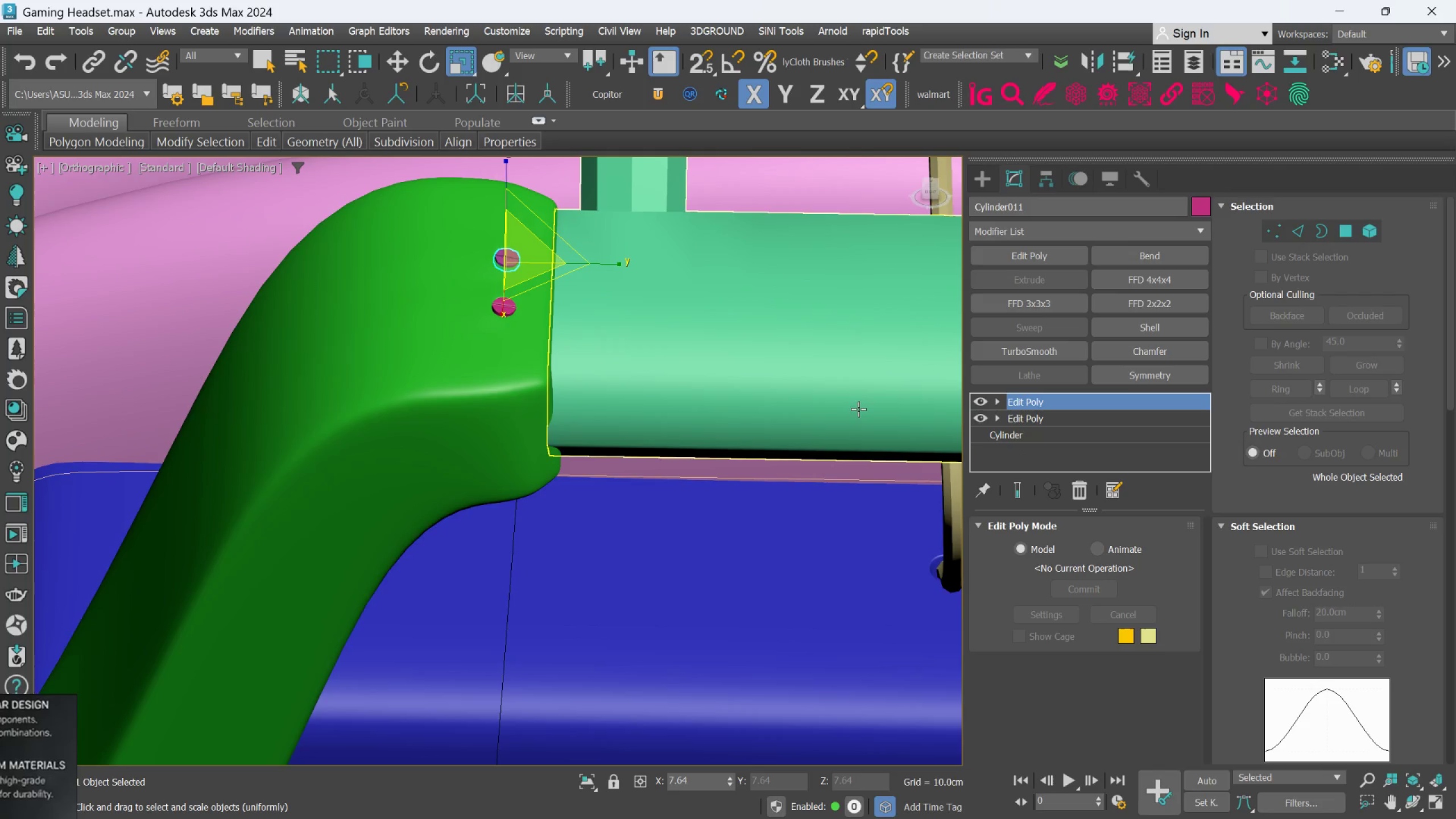 
scroll: coordinate [573, 390], scroll_direction: down, amount: 2.0
 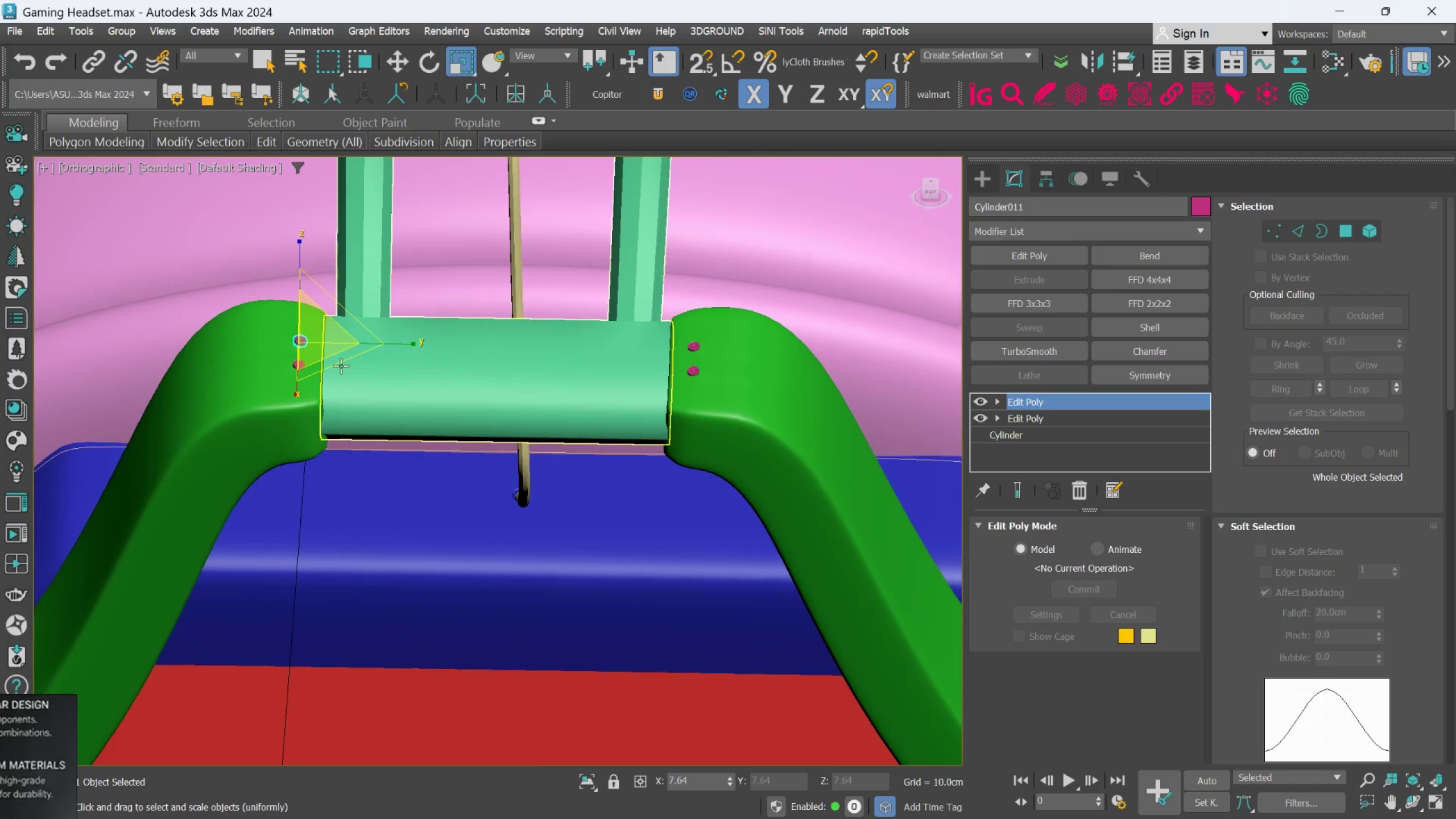 
scroll: coordinate [237, 332], scroll_direction: up, amount: 3.0
 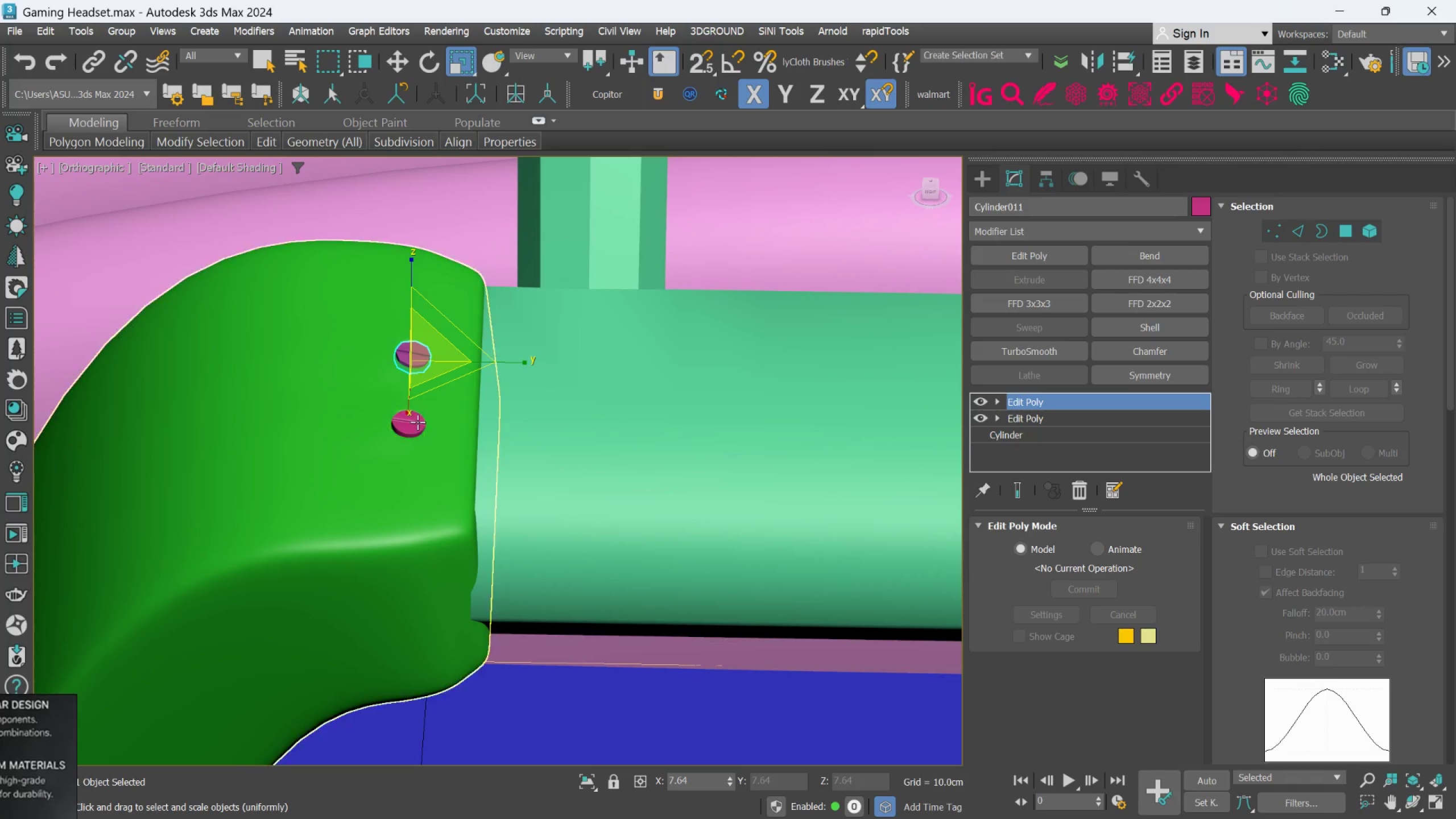 
left_click([415, 421])
 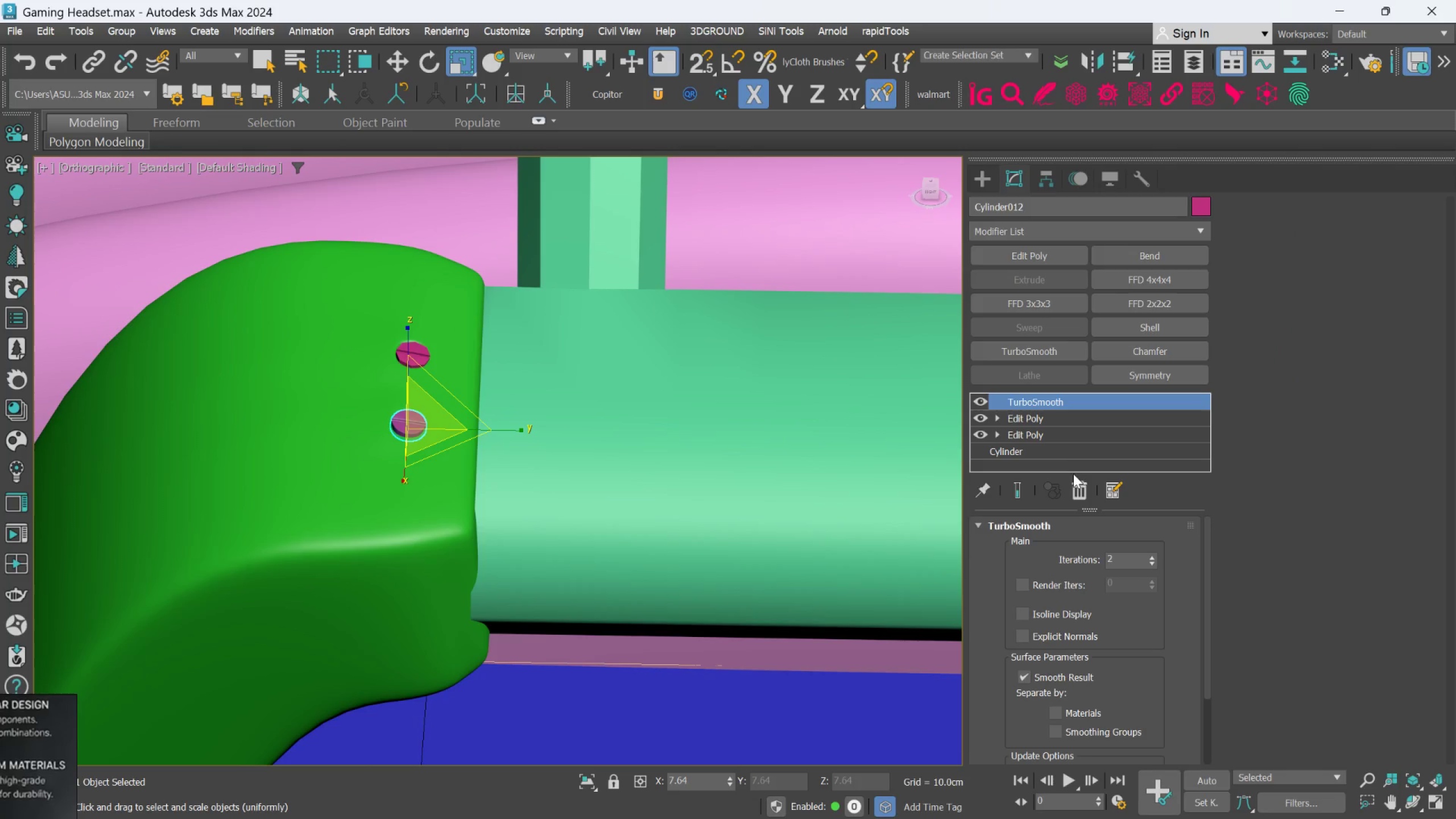 
left_click([1074, 483])
 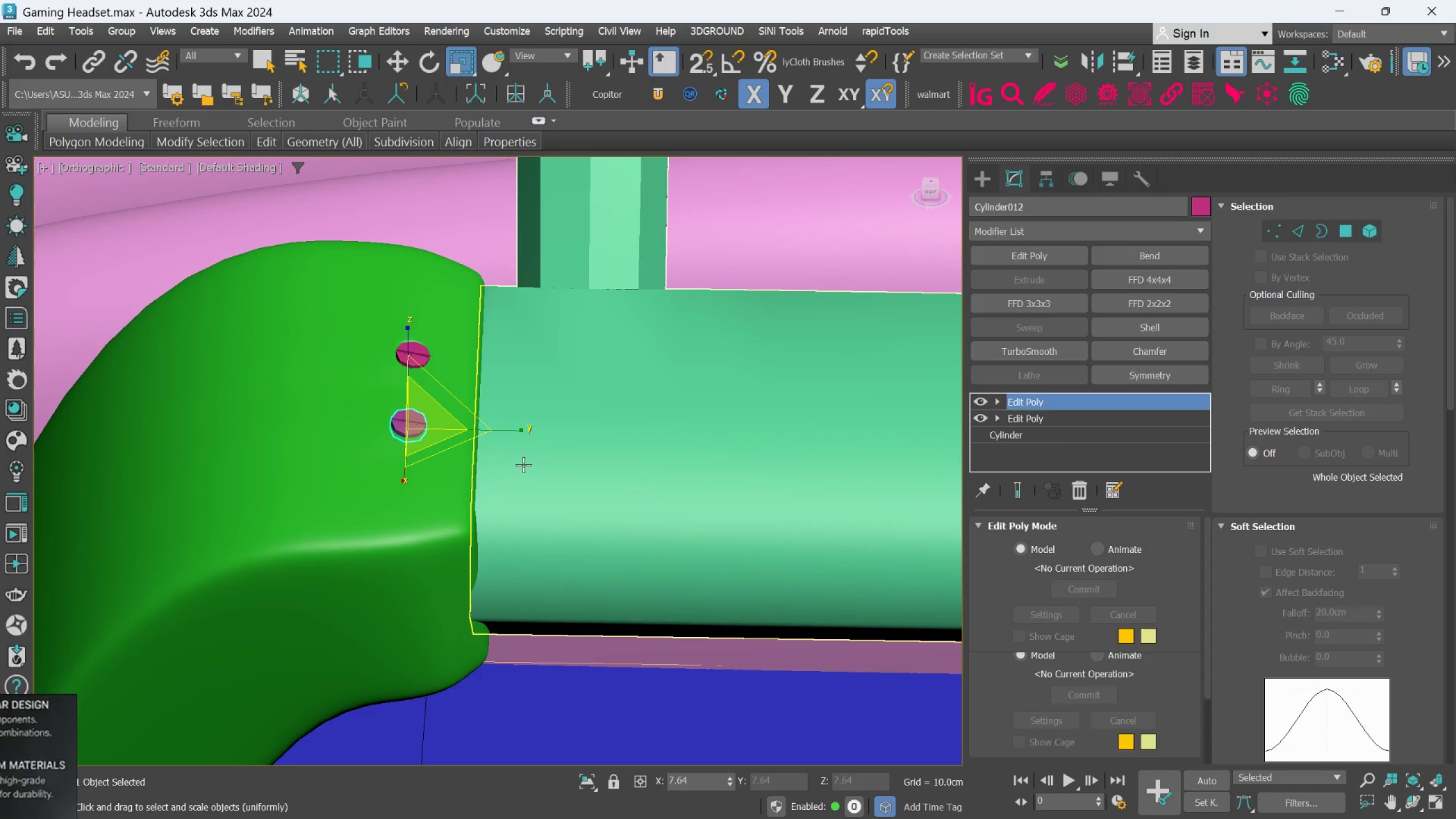 
scroll: coordinate [529, 442], scroll_direction: down, amount: 3.0
 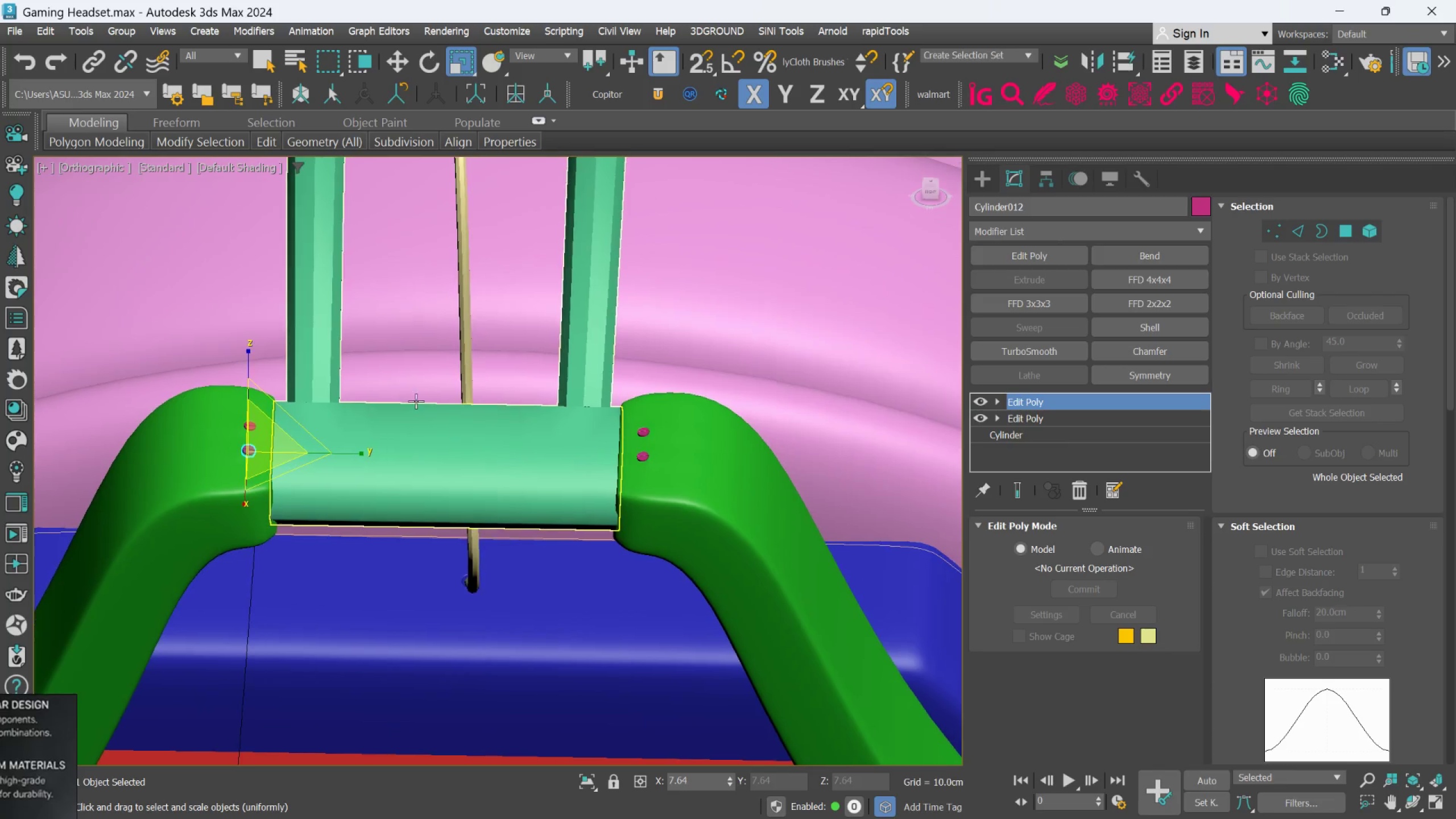 
scroll: coordinate [669, 392], scroll_direction: up, amount: 3.0
 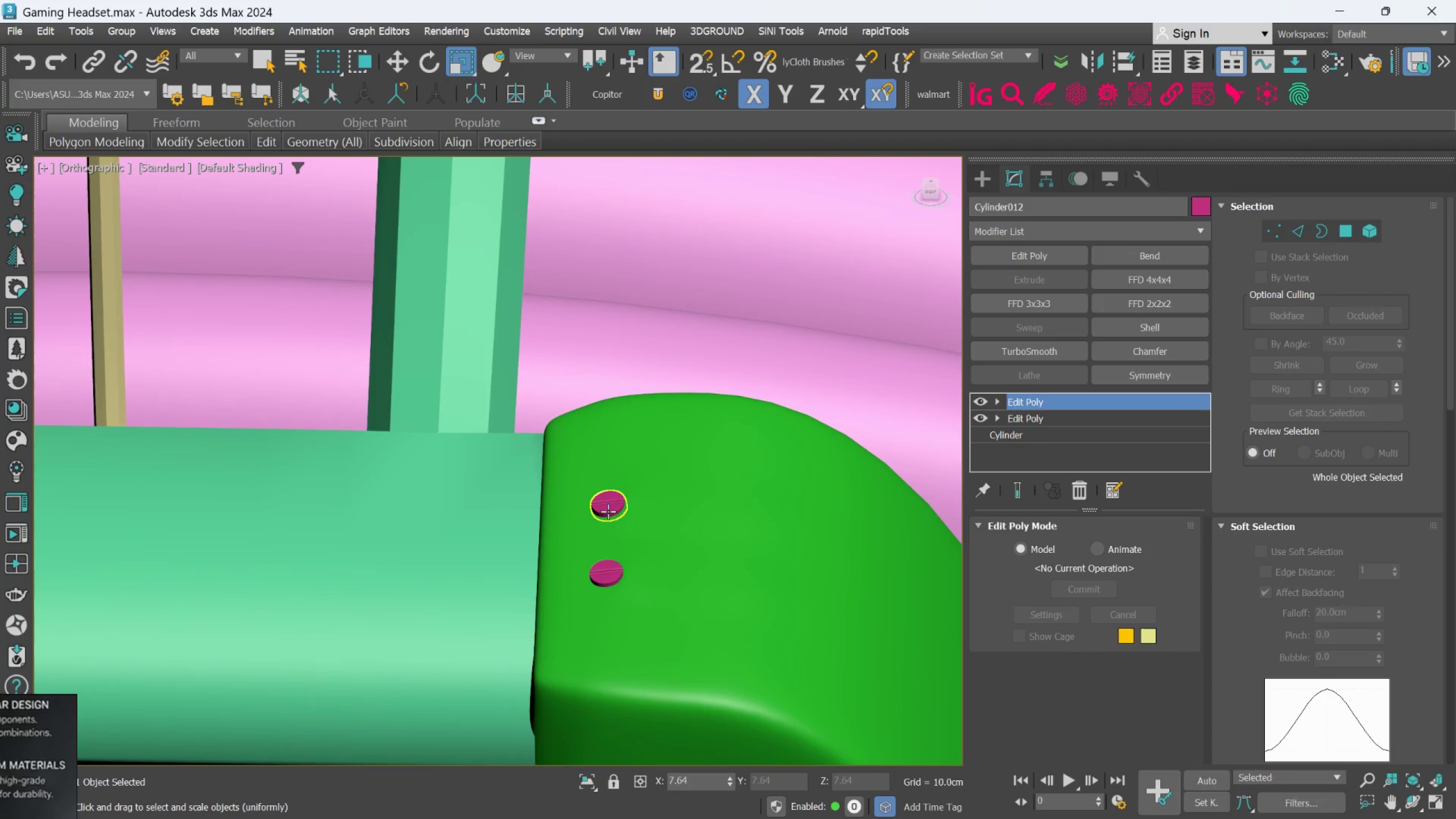 
left_click([613, 506])
 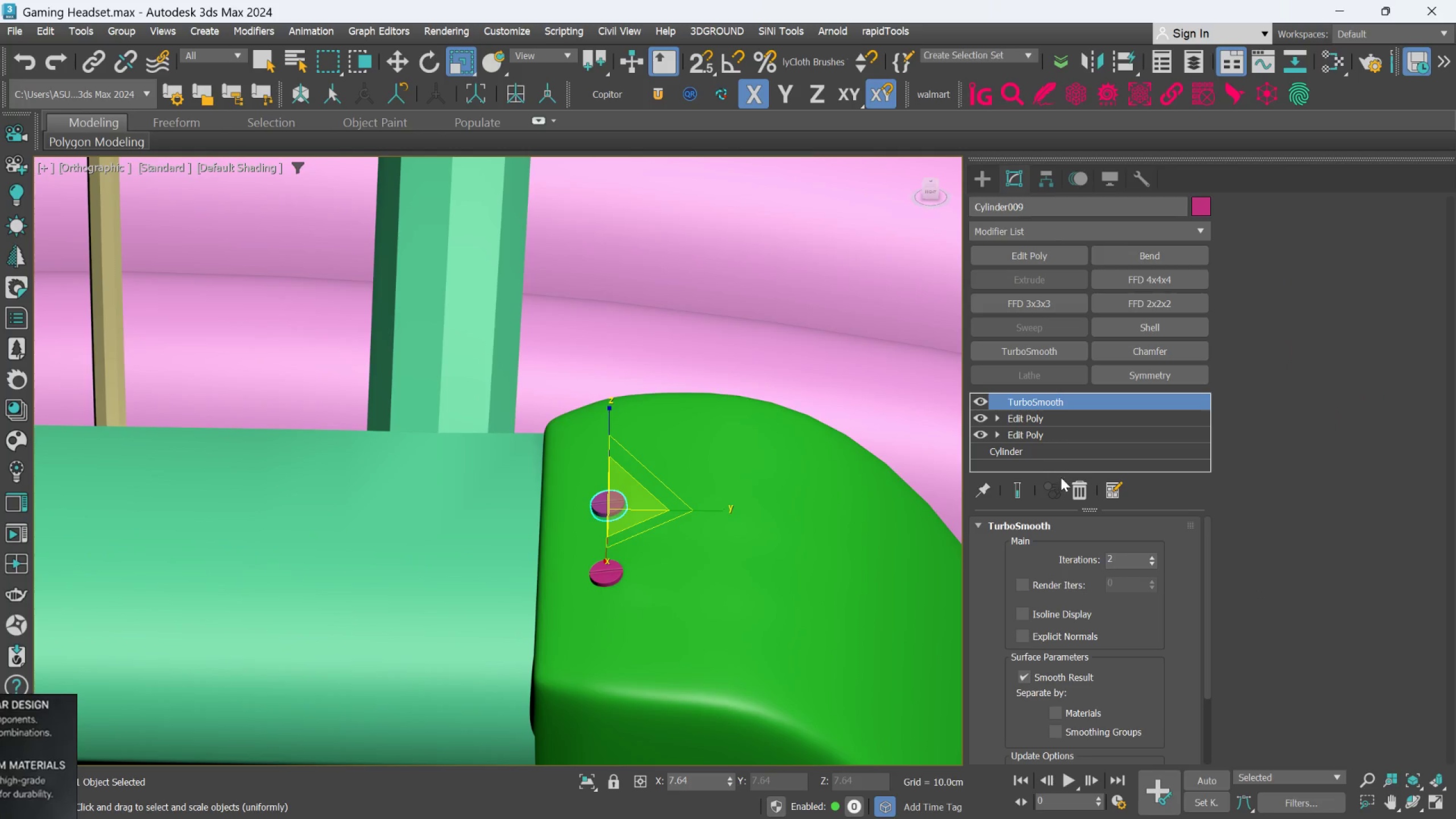 
left_click([1072, 484])
 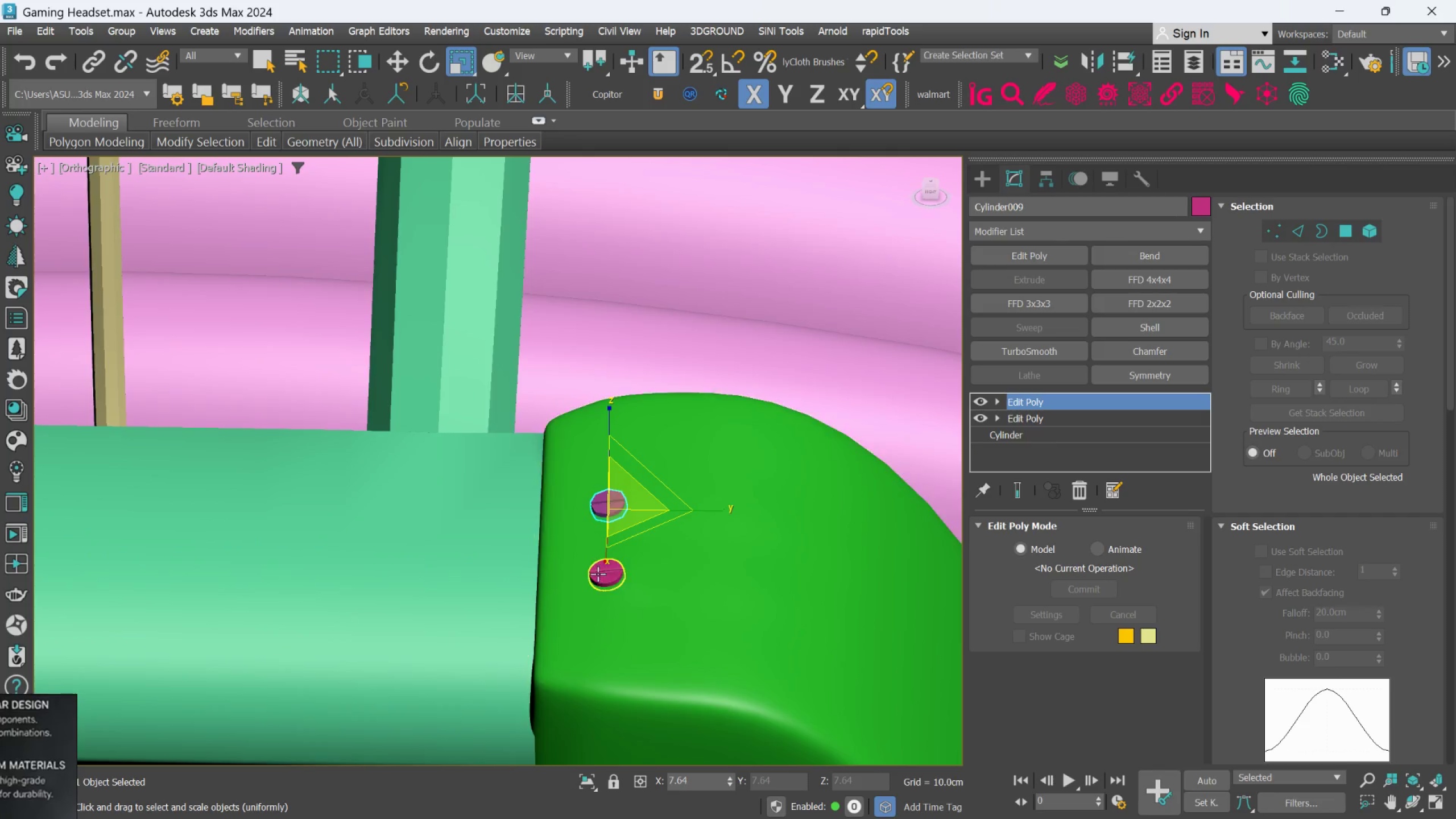 
left_click([605, 578])
 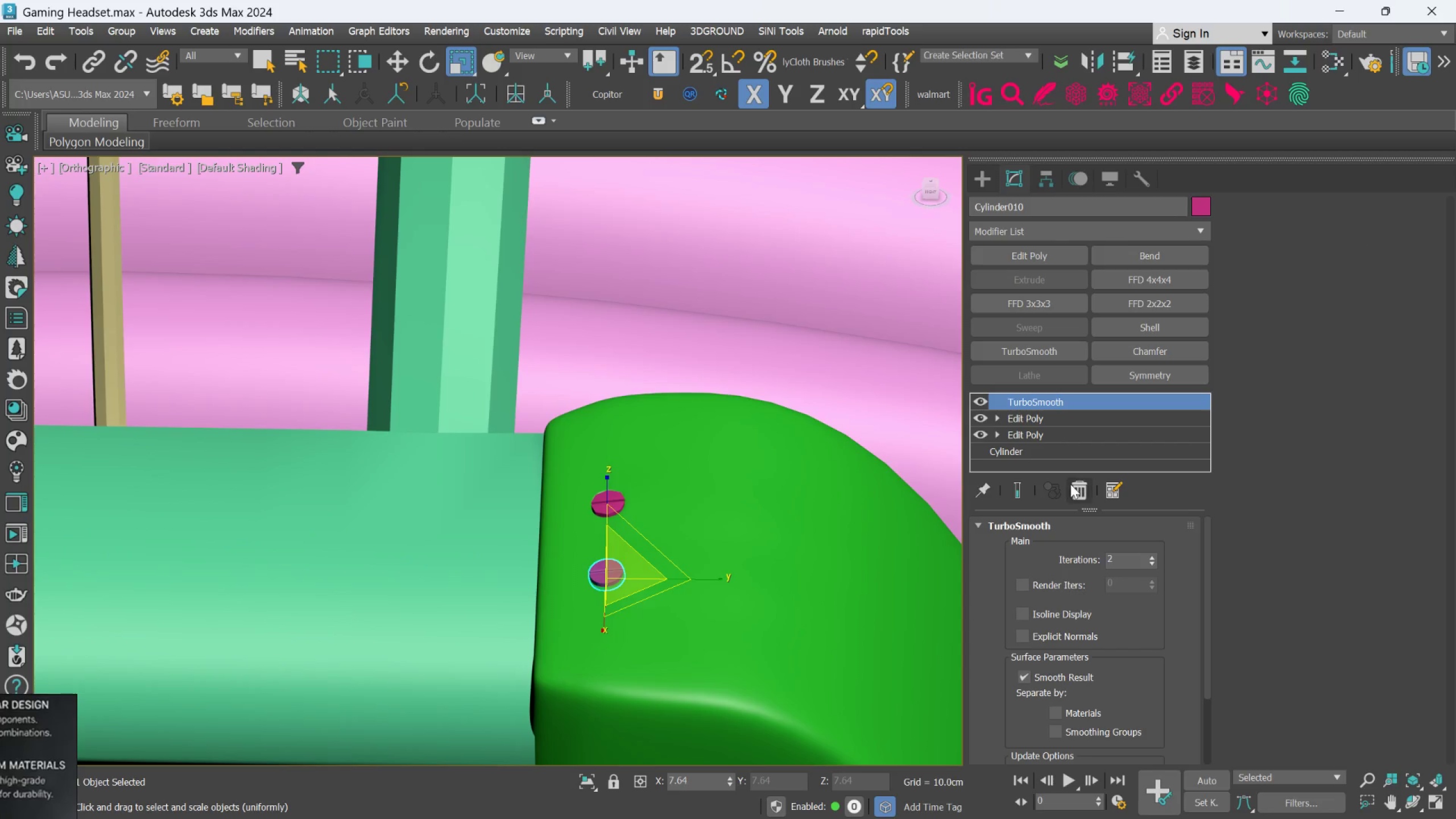 
left_click([1073, 484])
 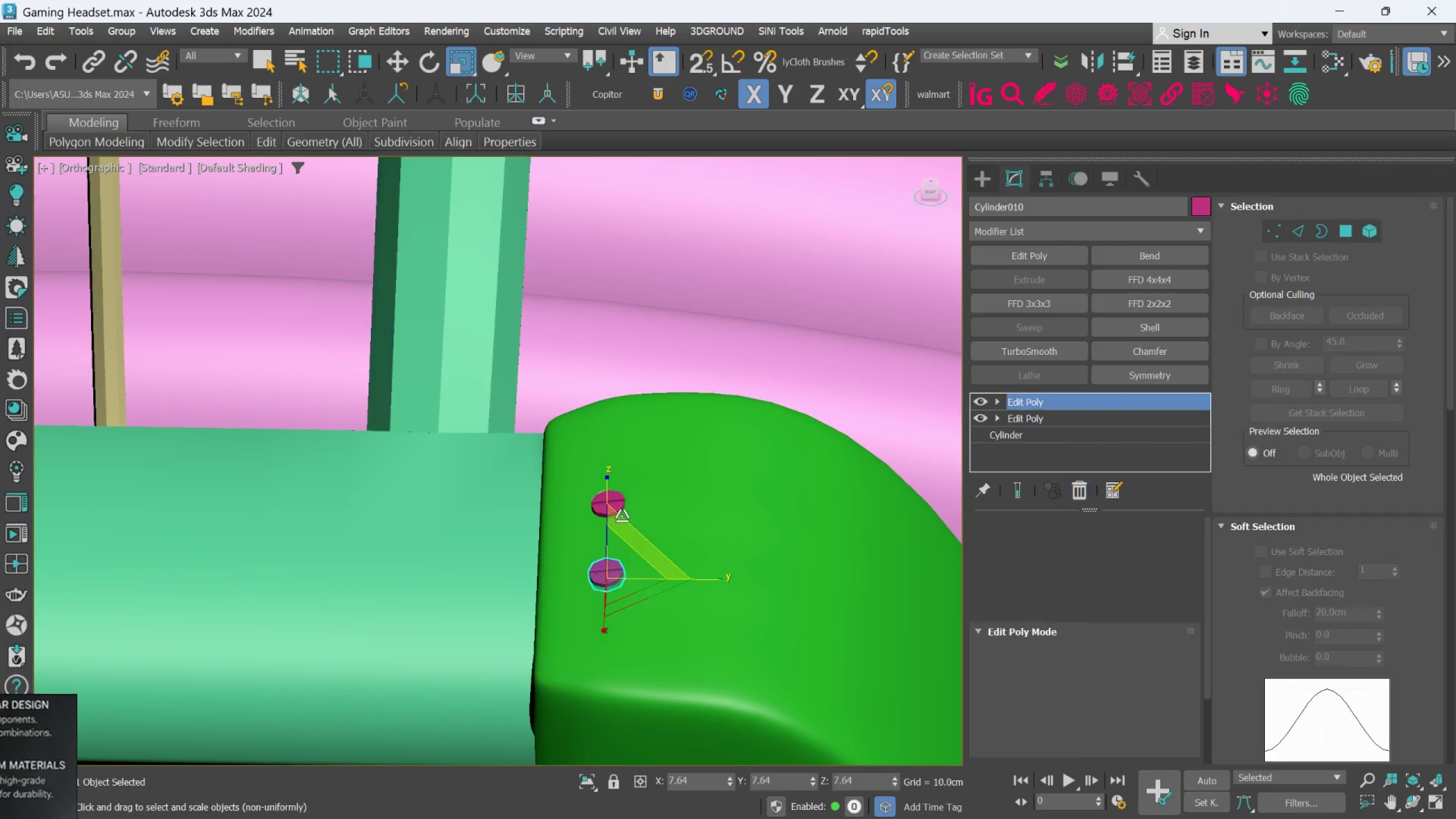 
scroll: coordinate [614, 420], scroll_direction: down, amount: 6.0
 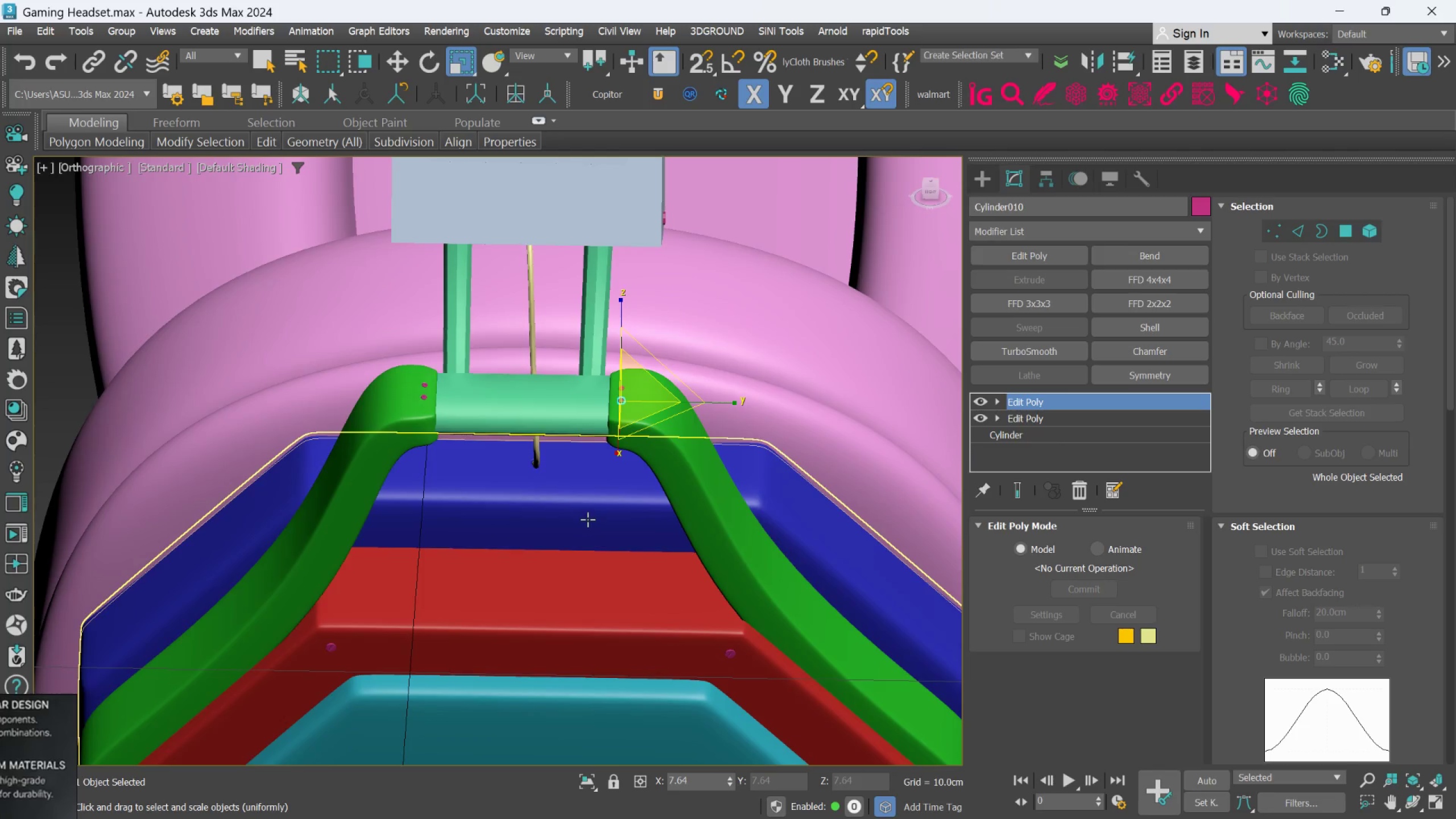 
left_click([588, 519])
 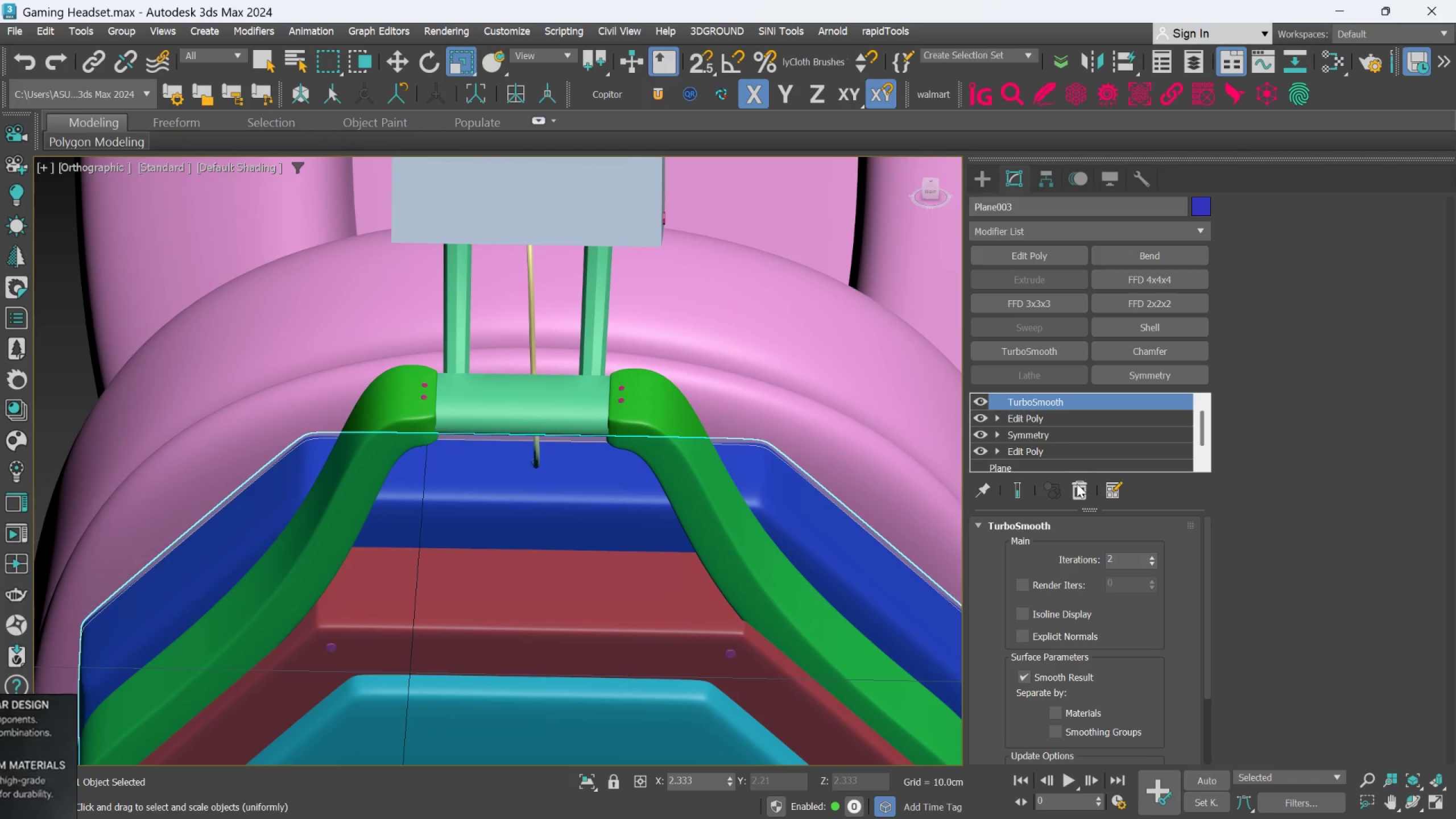 
left_click([1077, 485])
 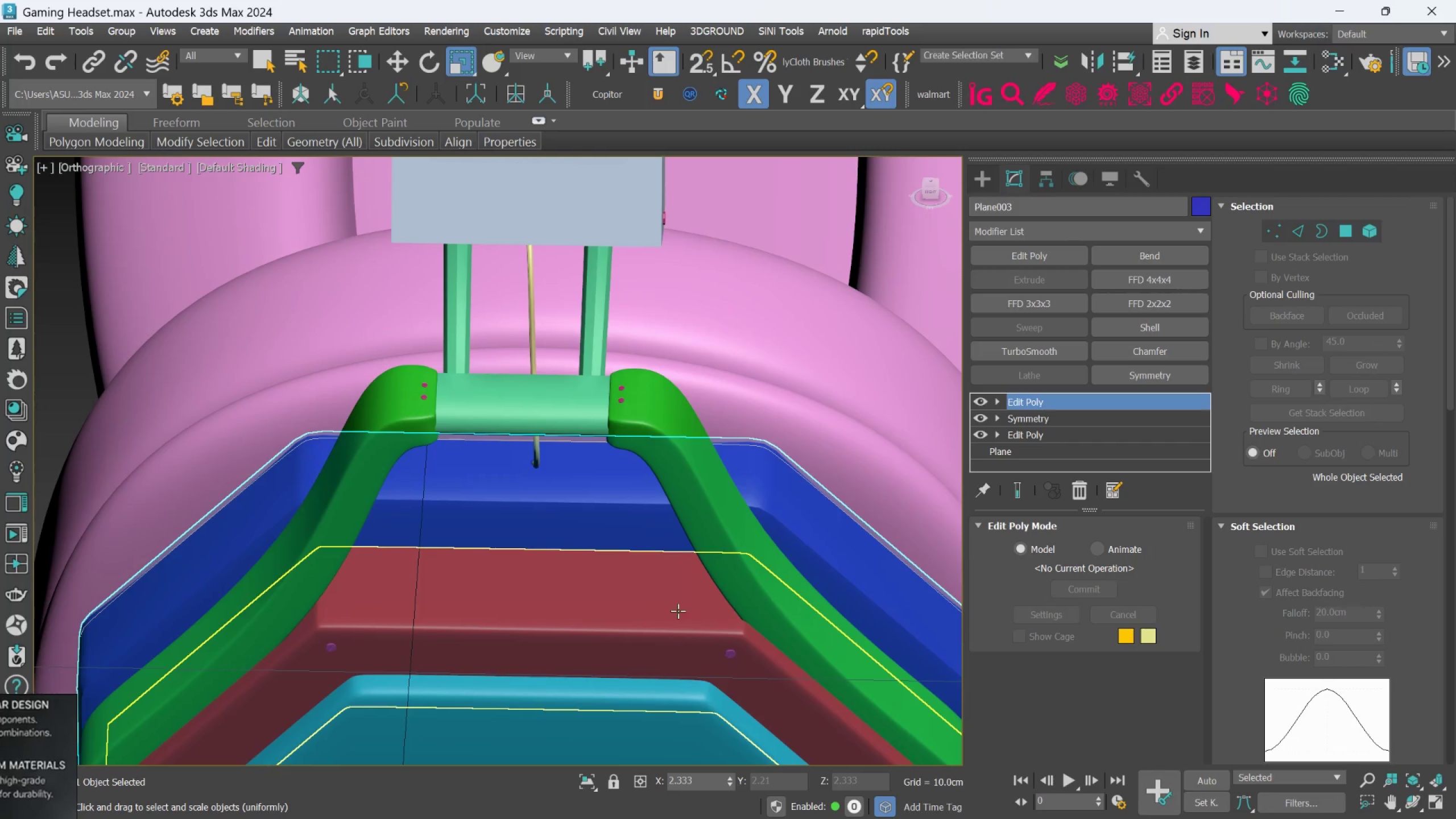 
left_click([673, 618])
 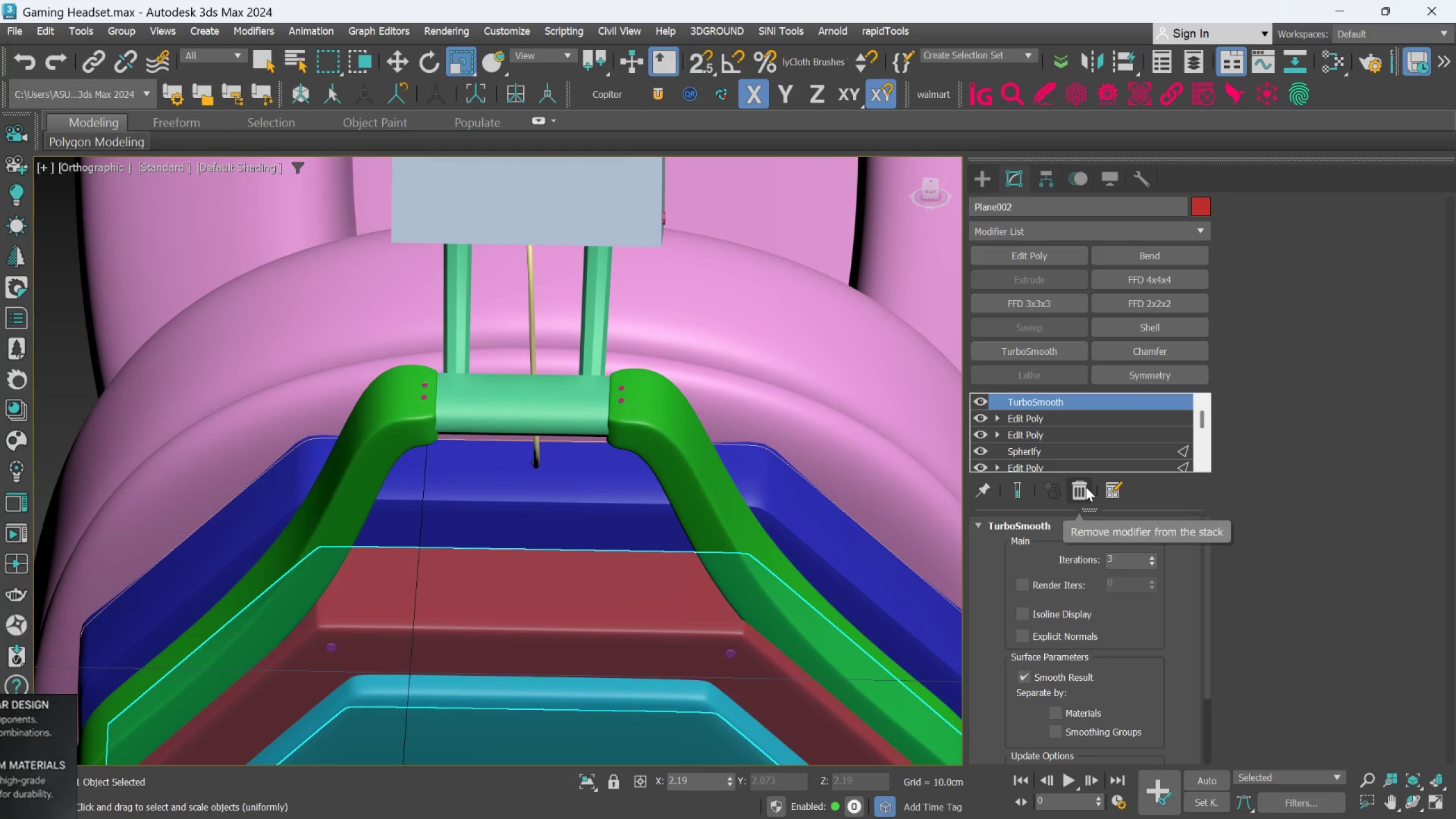 
left_click([1086, 487])
 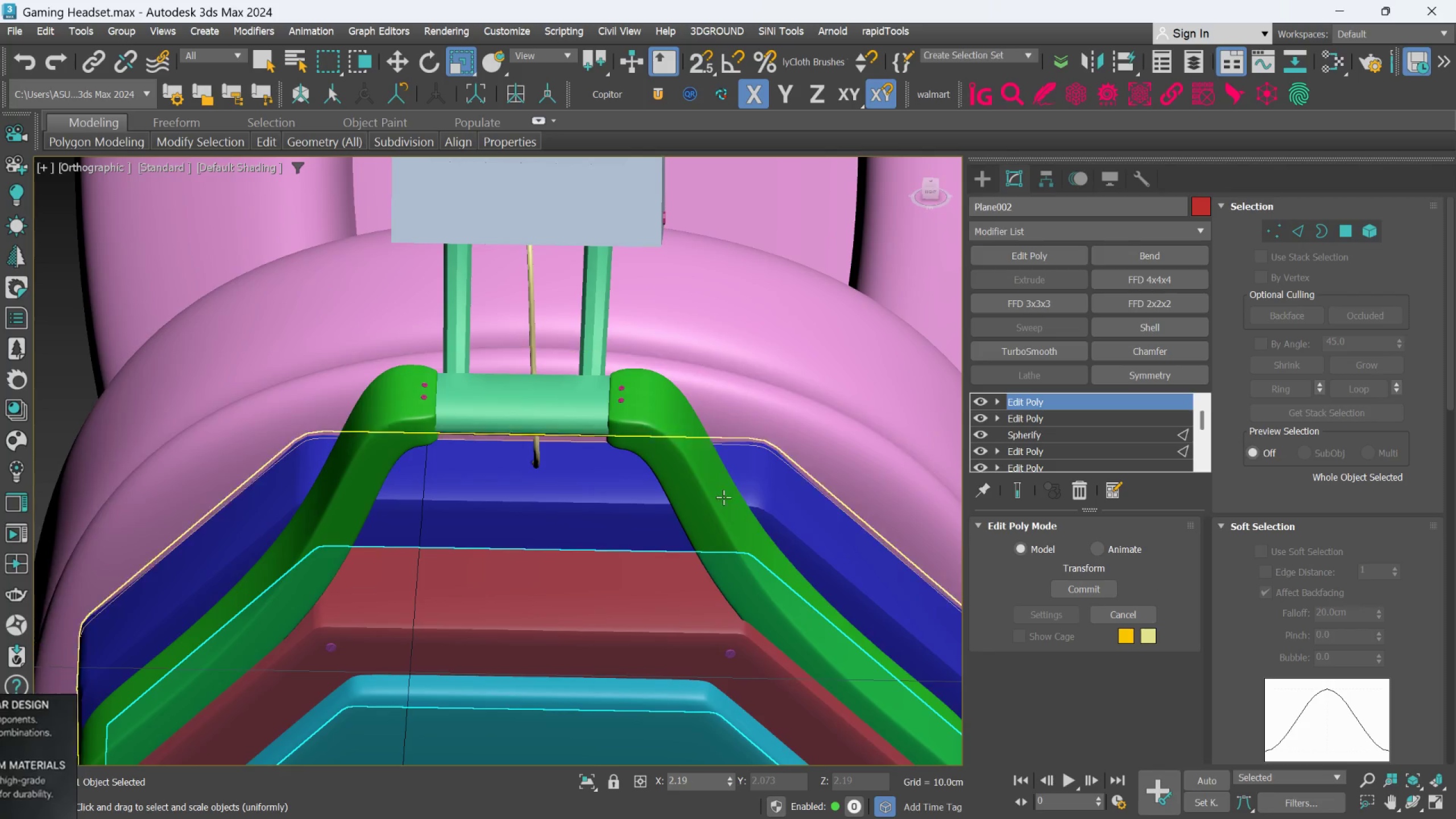 
scroll: coordinate [721, 495], scroll_direction: down, amount: 2.0
 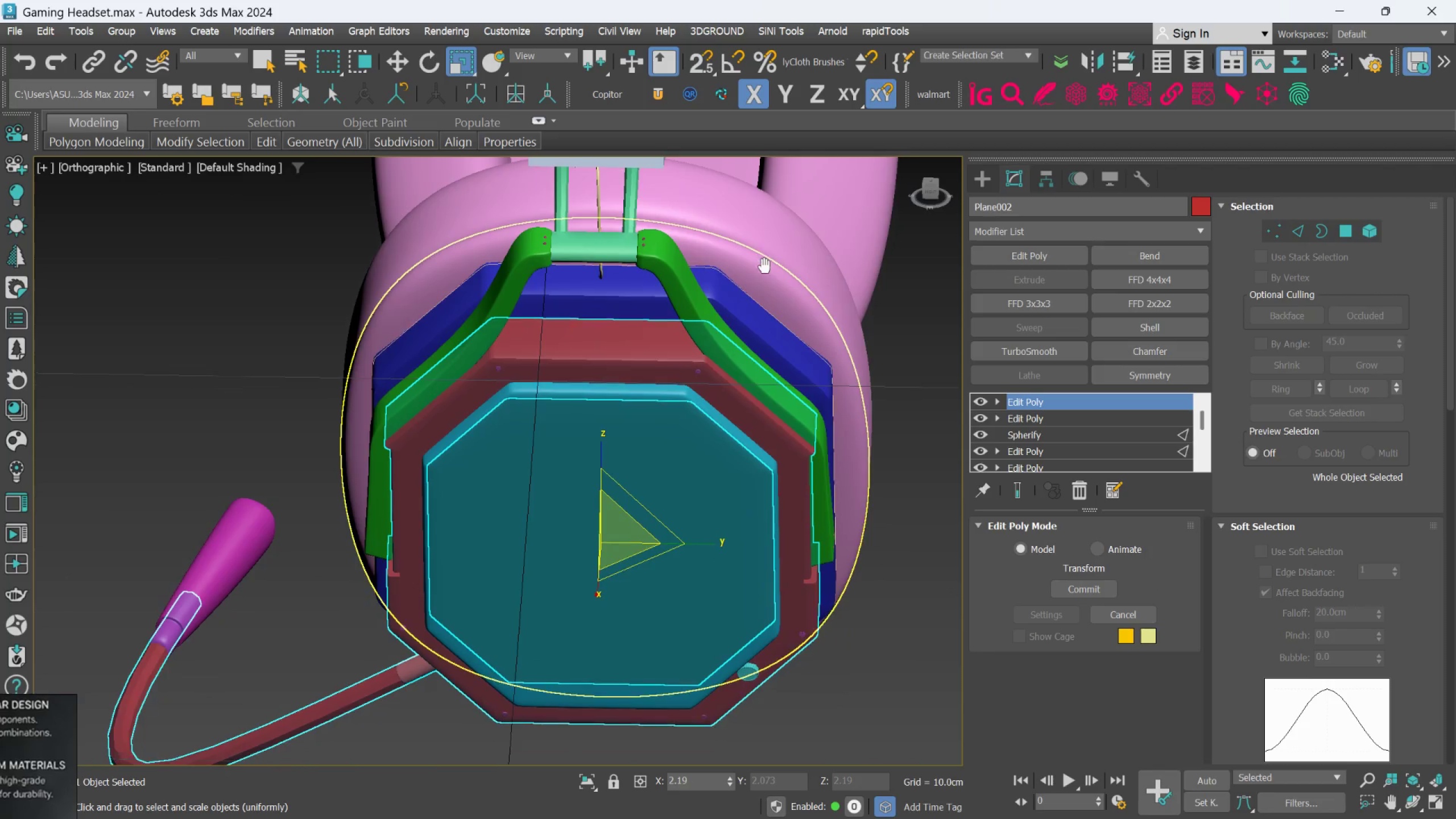 
scroll: coordinate [777, 375], scroll_direction: up, amount: 2.0
 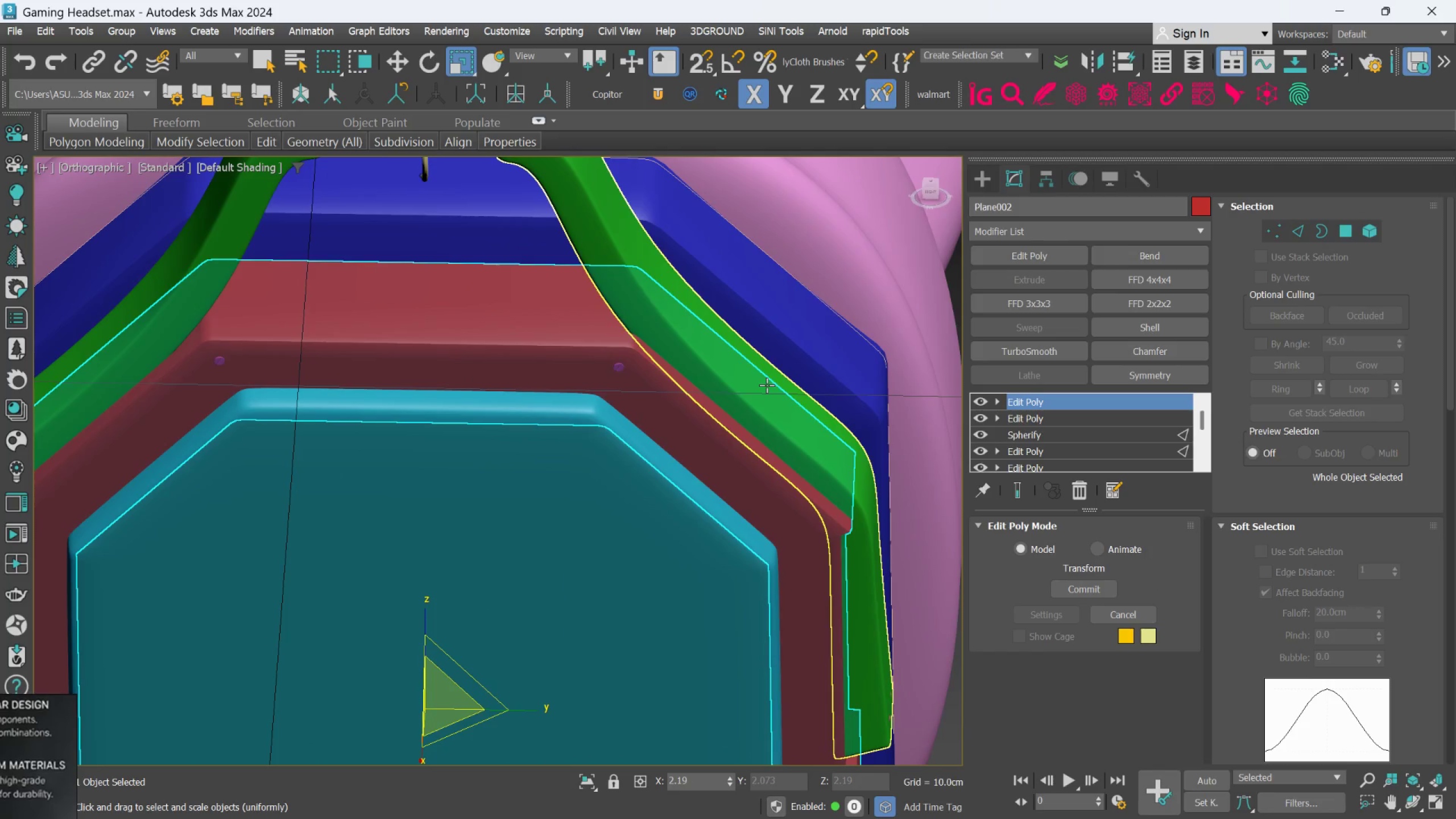 
left_click([767, 385])
 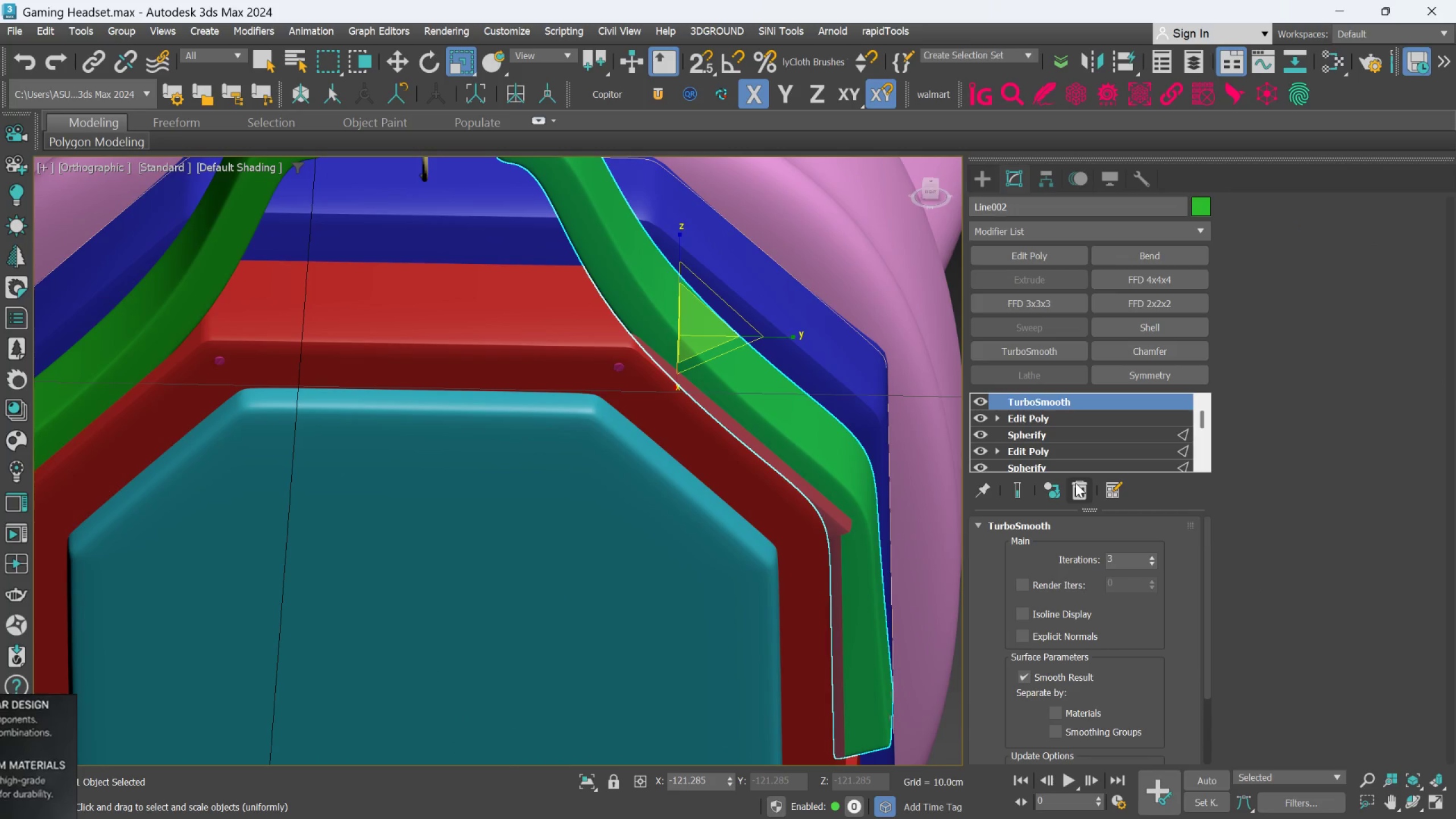 
left_click([1076, 483])
 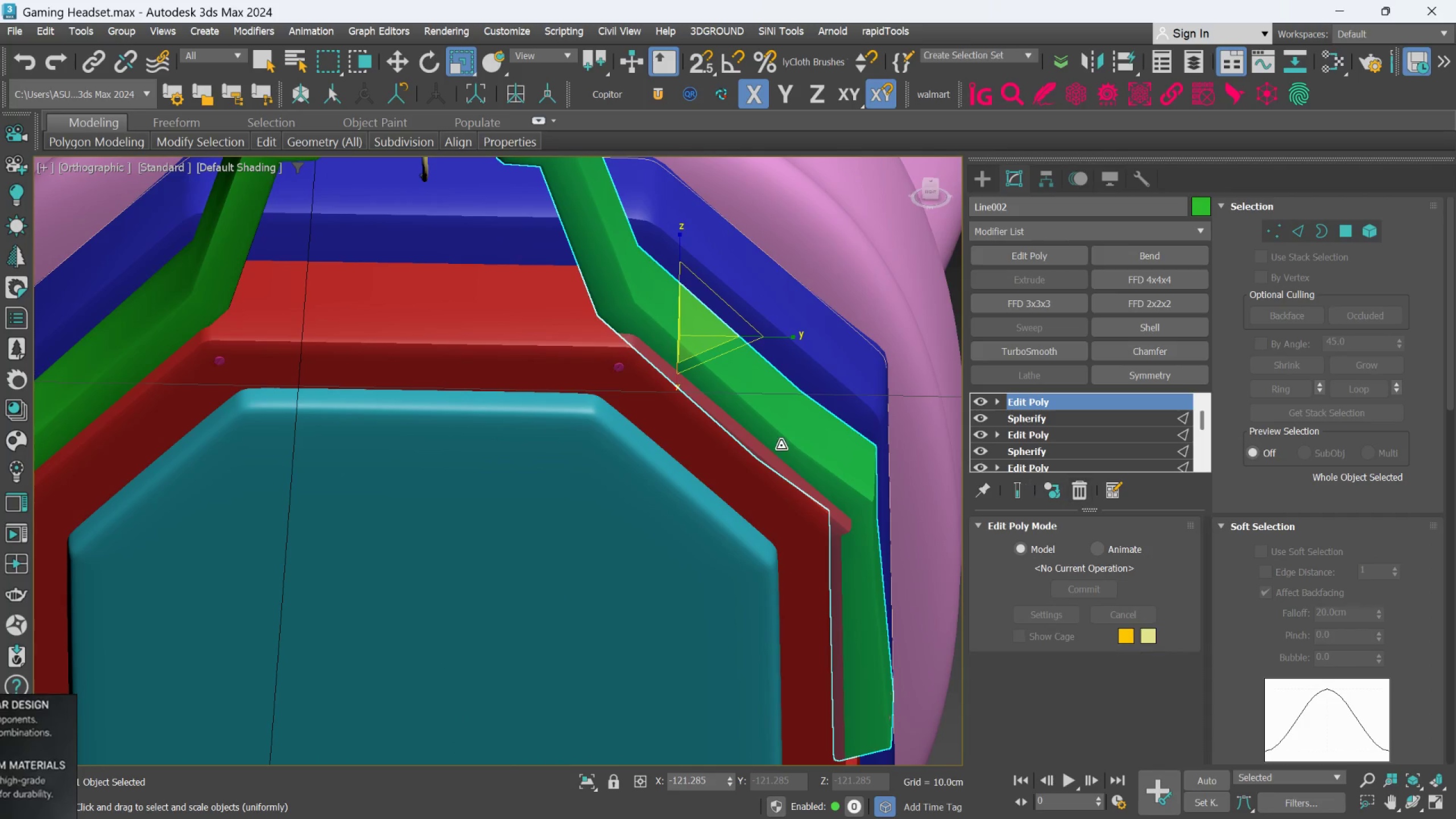 
scroll: coordinate [652, 442], scroll_direction: down, amount: 2.0
 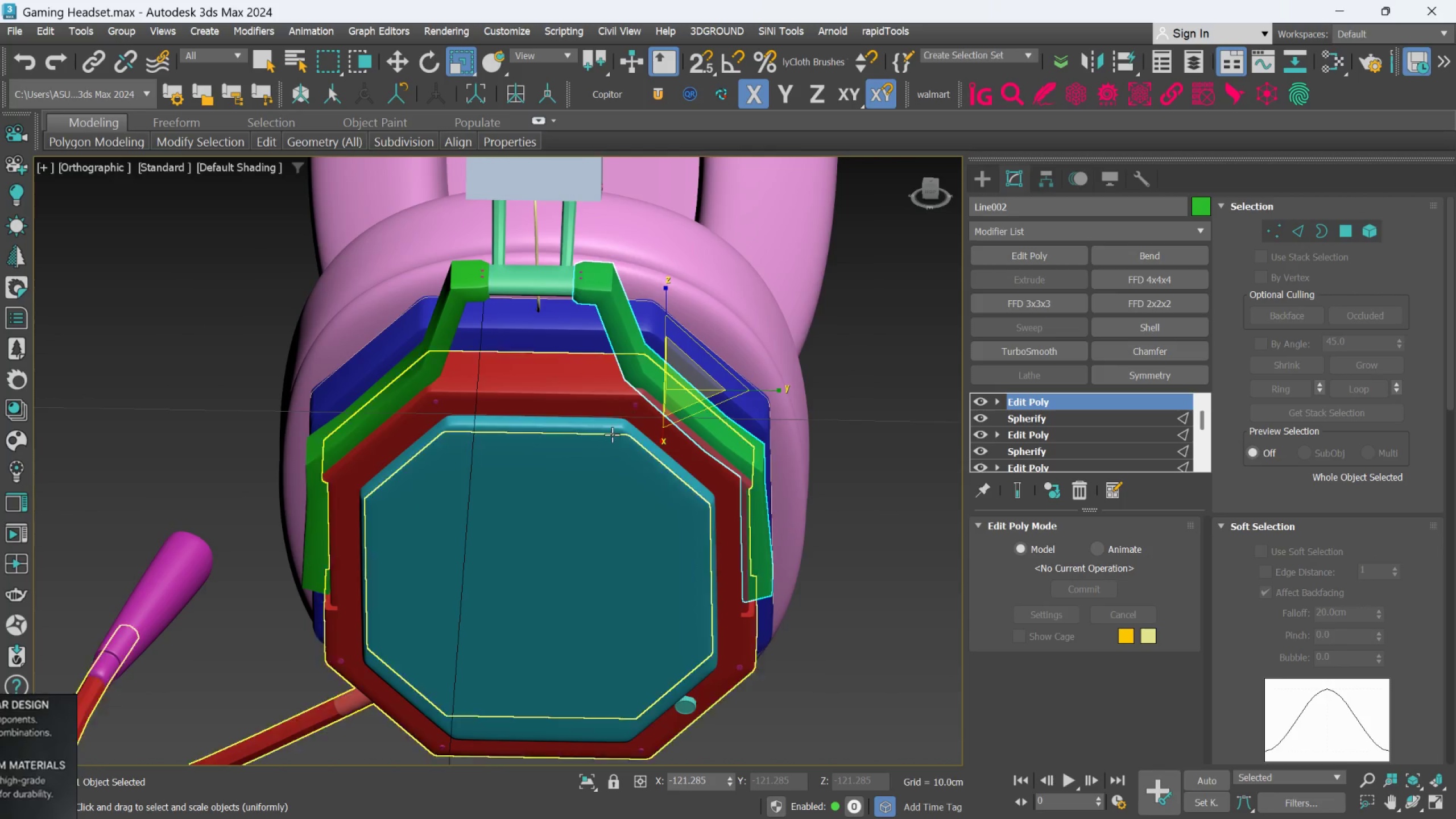 
scroll: coordinate [615, 439], scroll_direction: up, amount: 1.0
 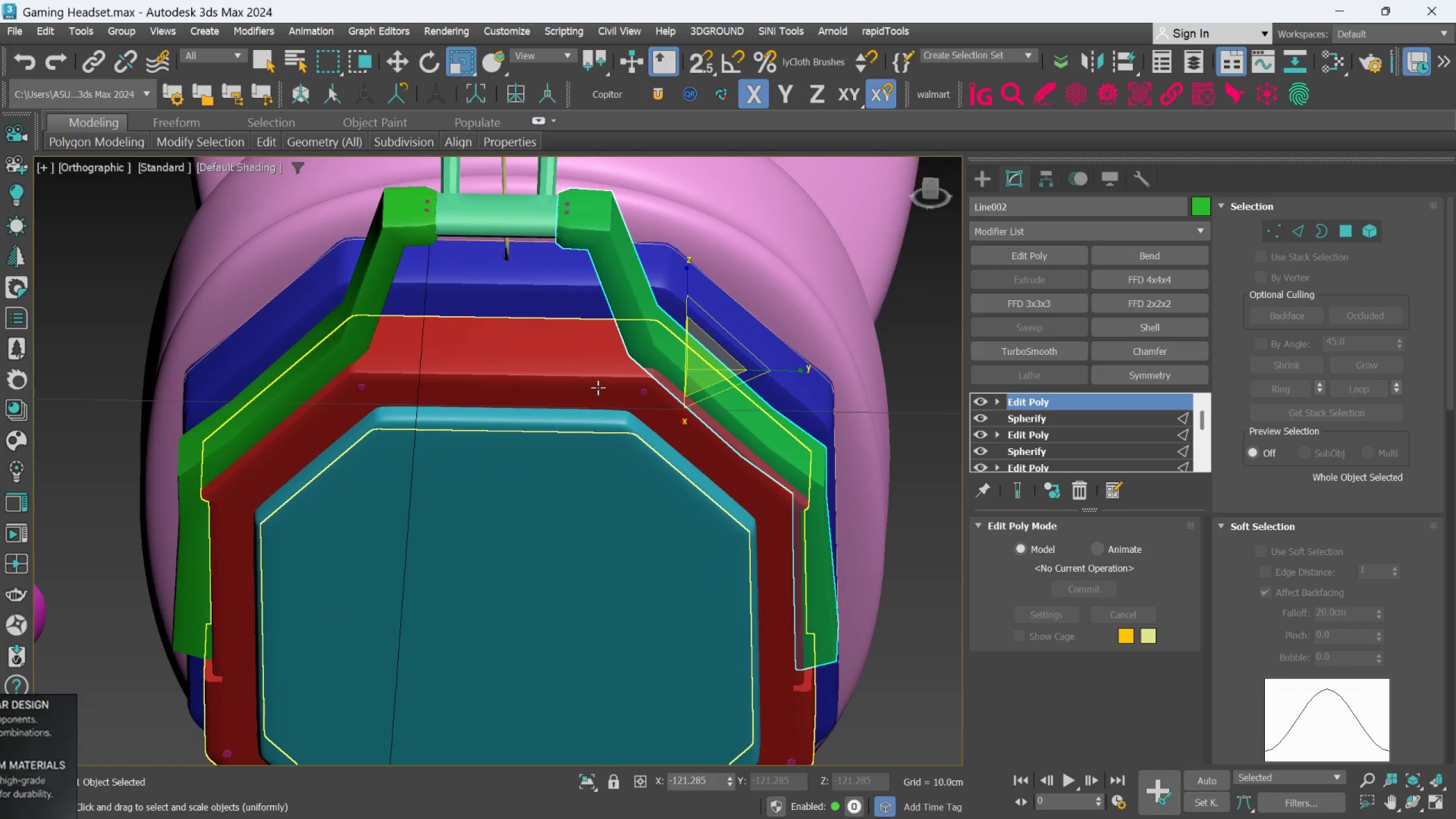 
left_click([598, 387])
 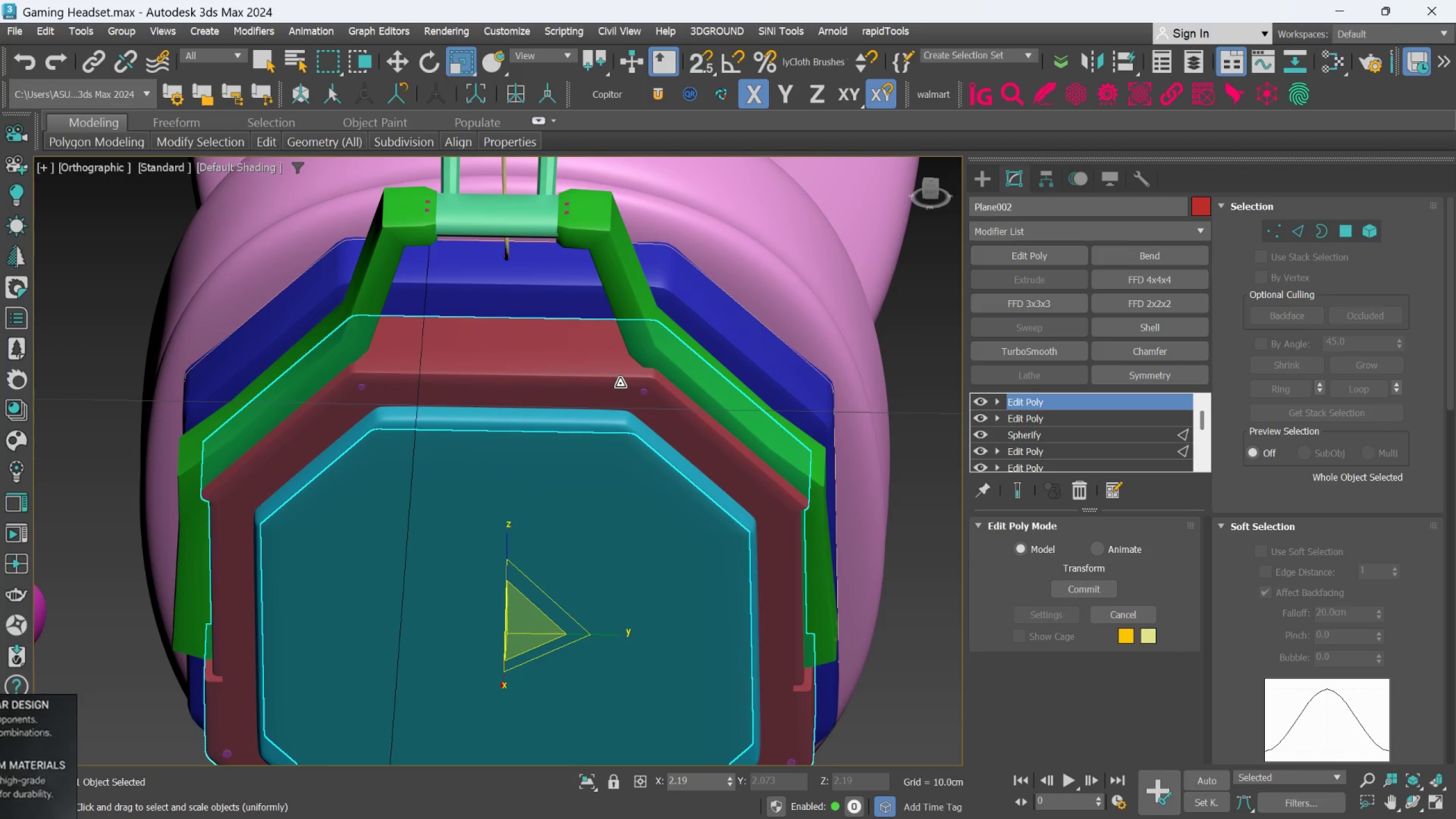 
wait(5.04)
 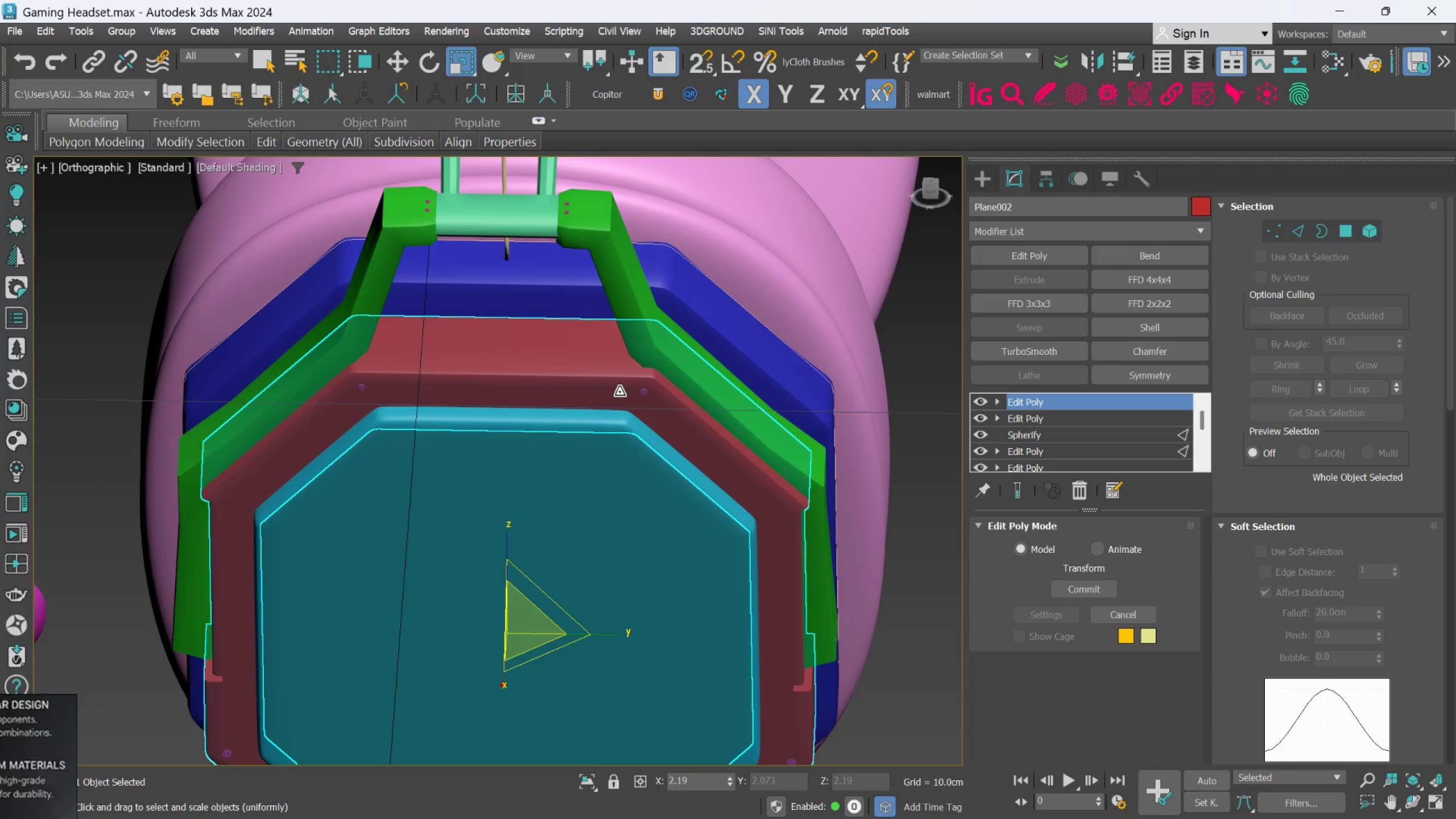 
scroll: coordinate [657, 395], scroll_direction: up, amount: 2.0
 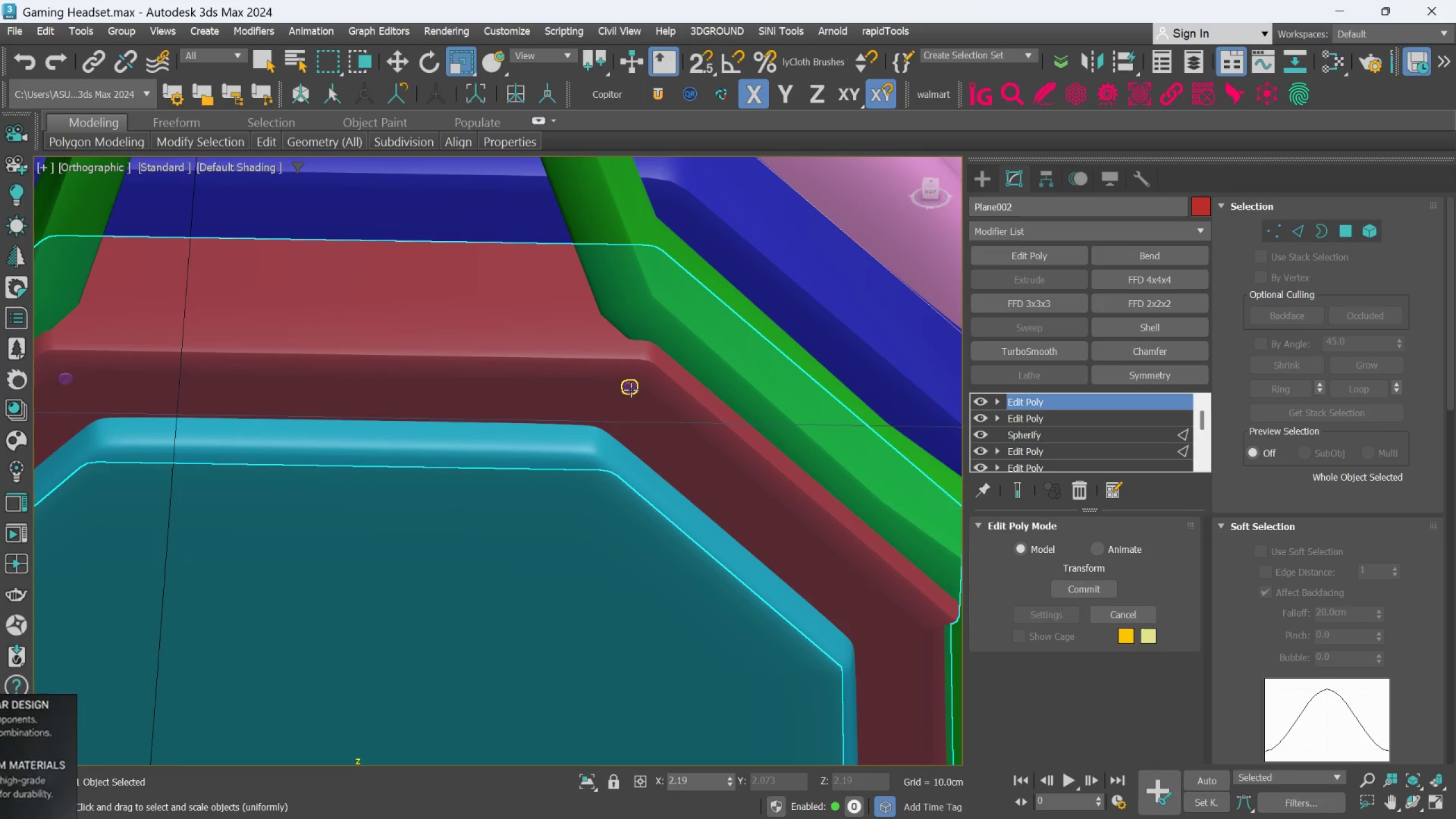 
left_click([631, 390])
 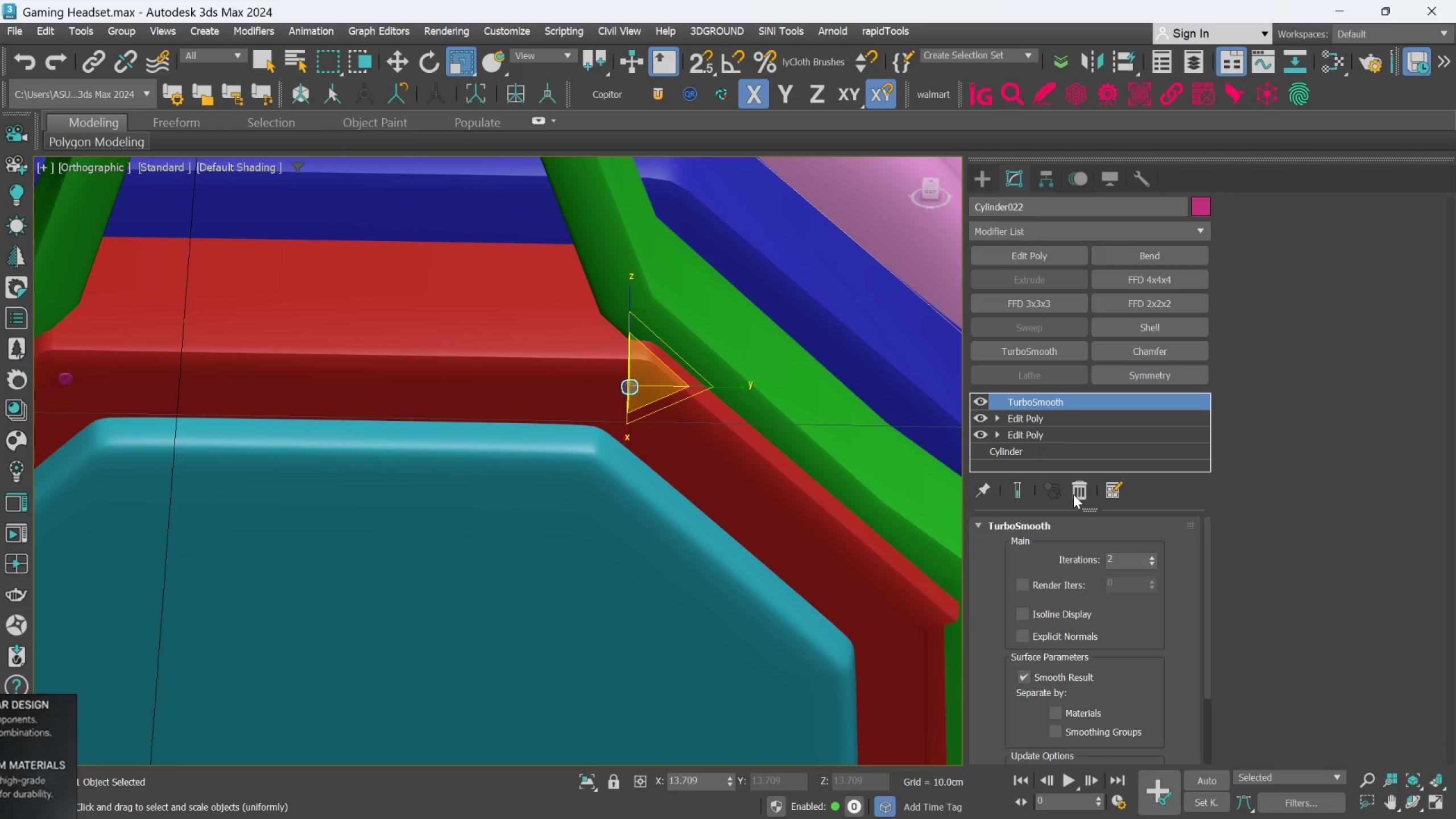 
left_click([1087, 494])
 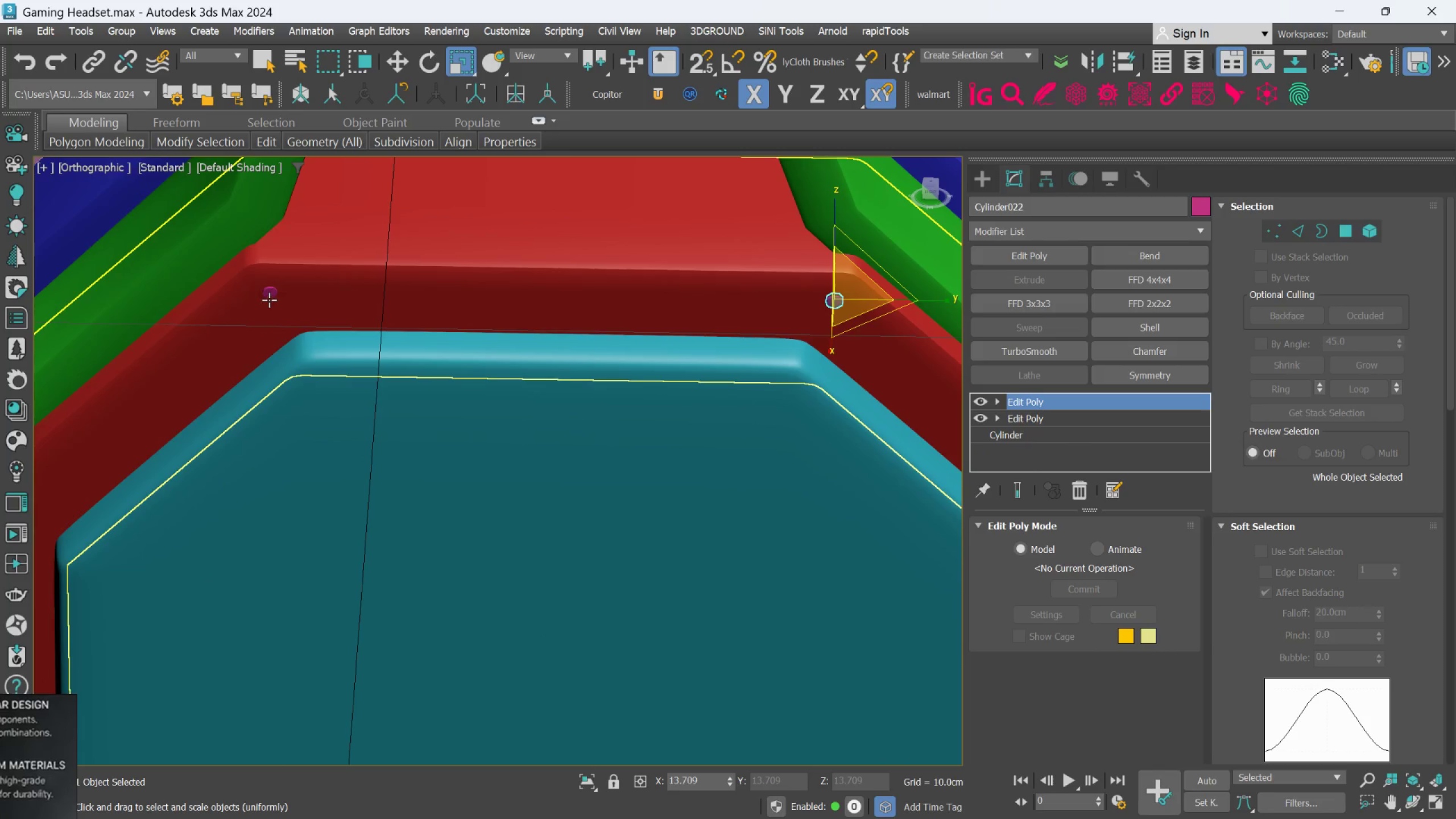 
left_click([270, 294])
 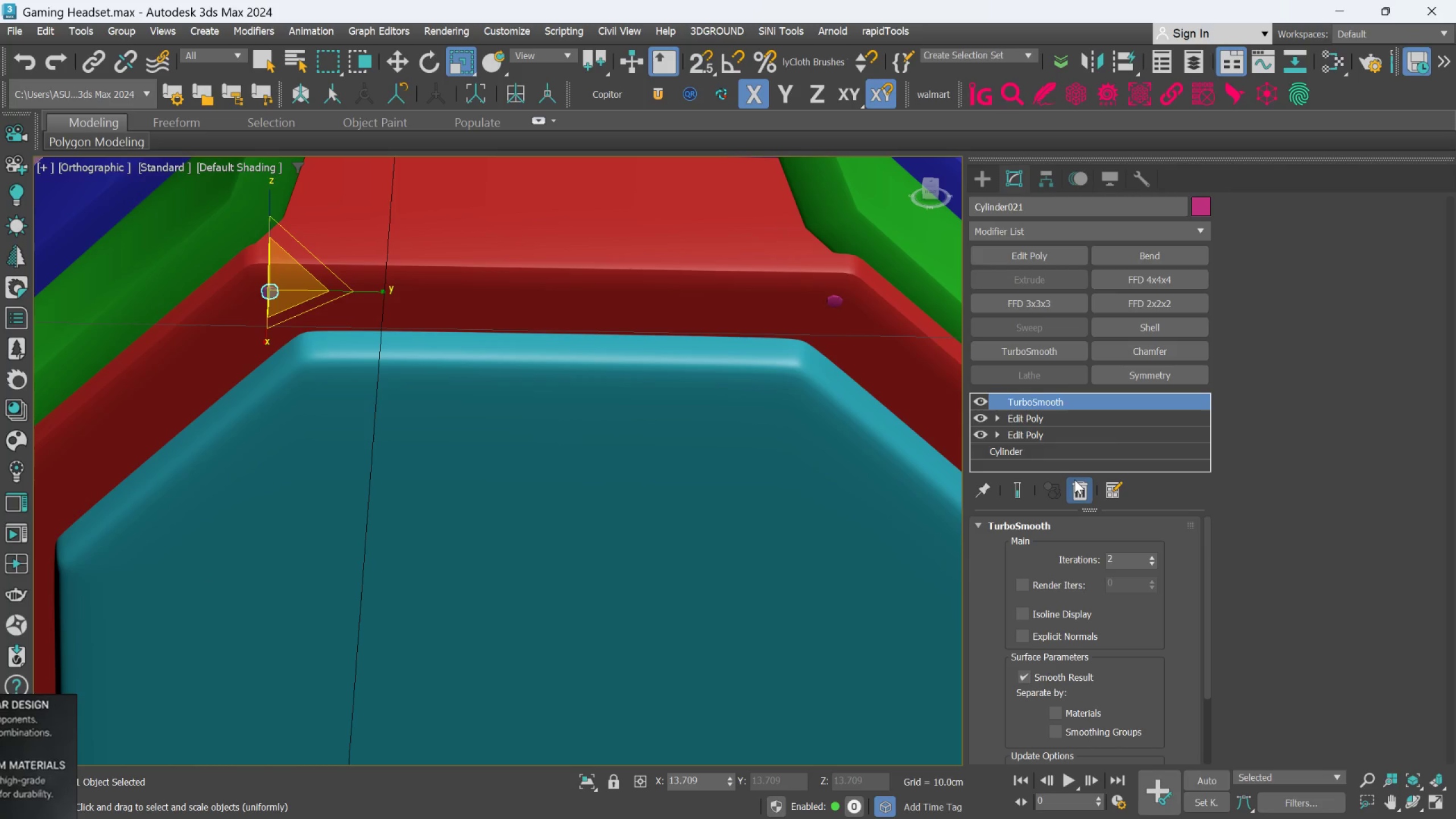 
key(Q)
 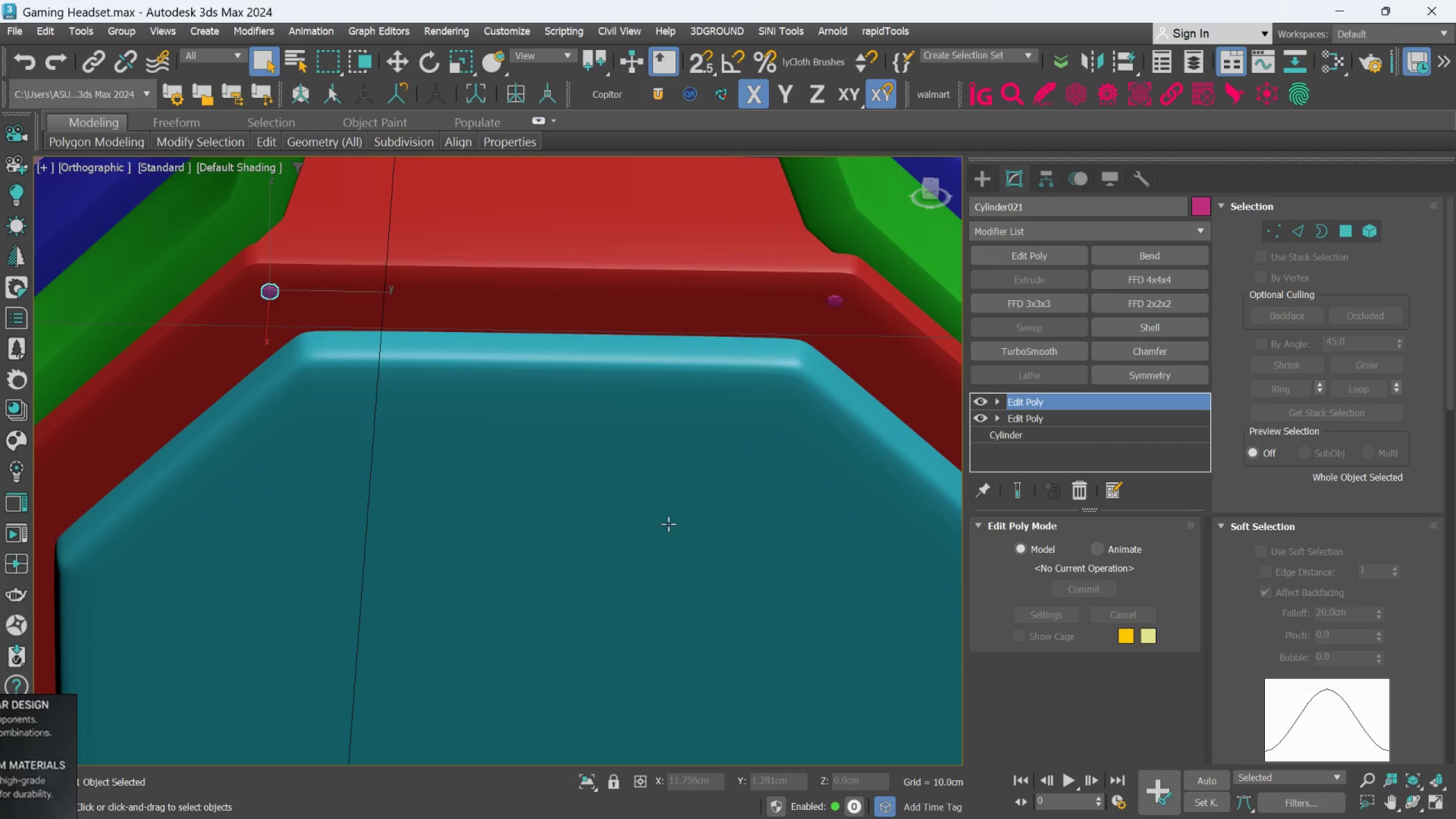 
scroll: coordinate [663, 524], scroll_direction: down, amount: 3.0
 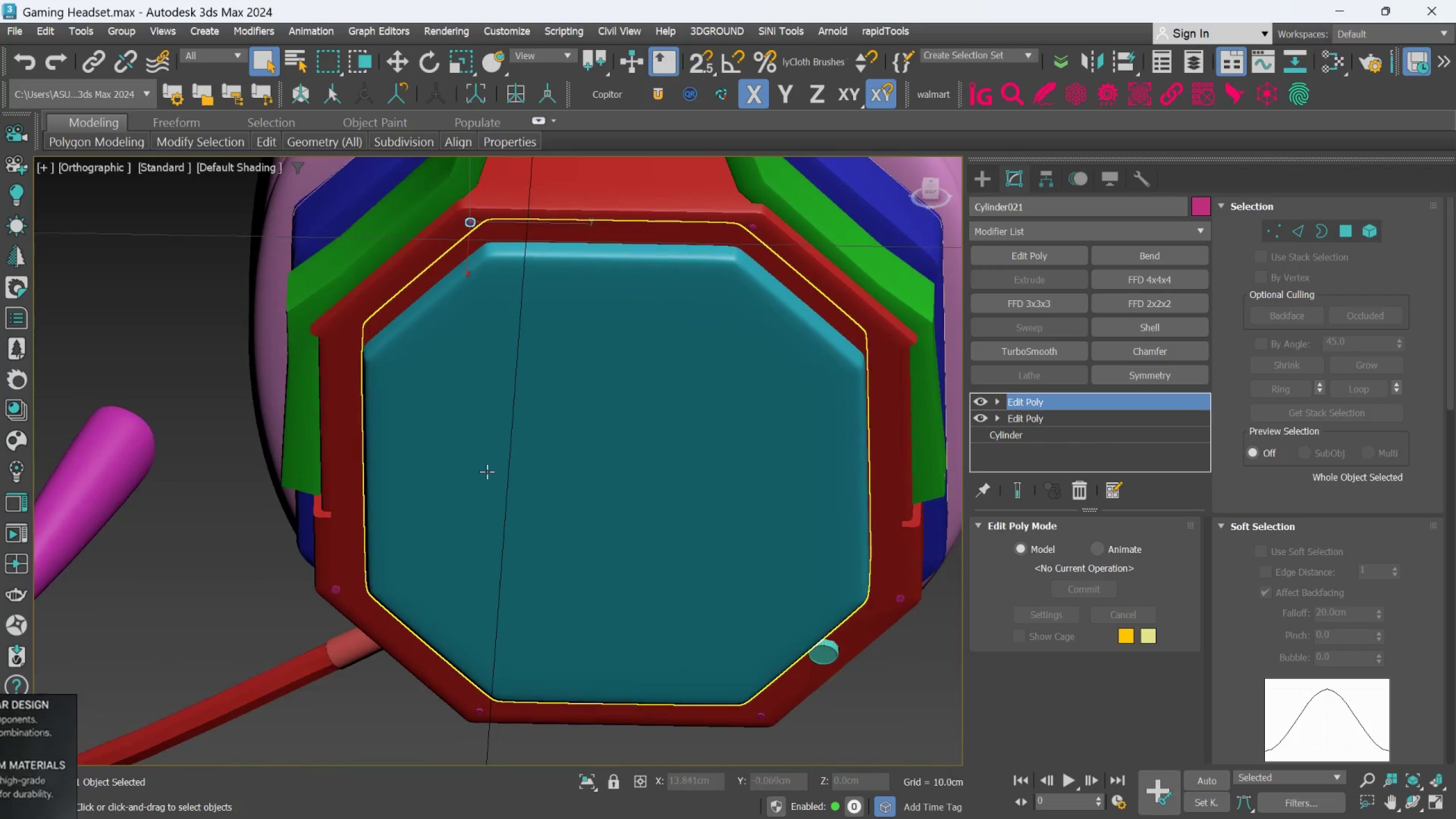 
scroll: coordinate [338, 596], scroll_direction: up, amount: 2.0
 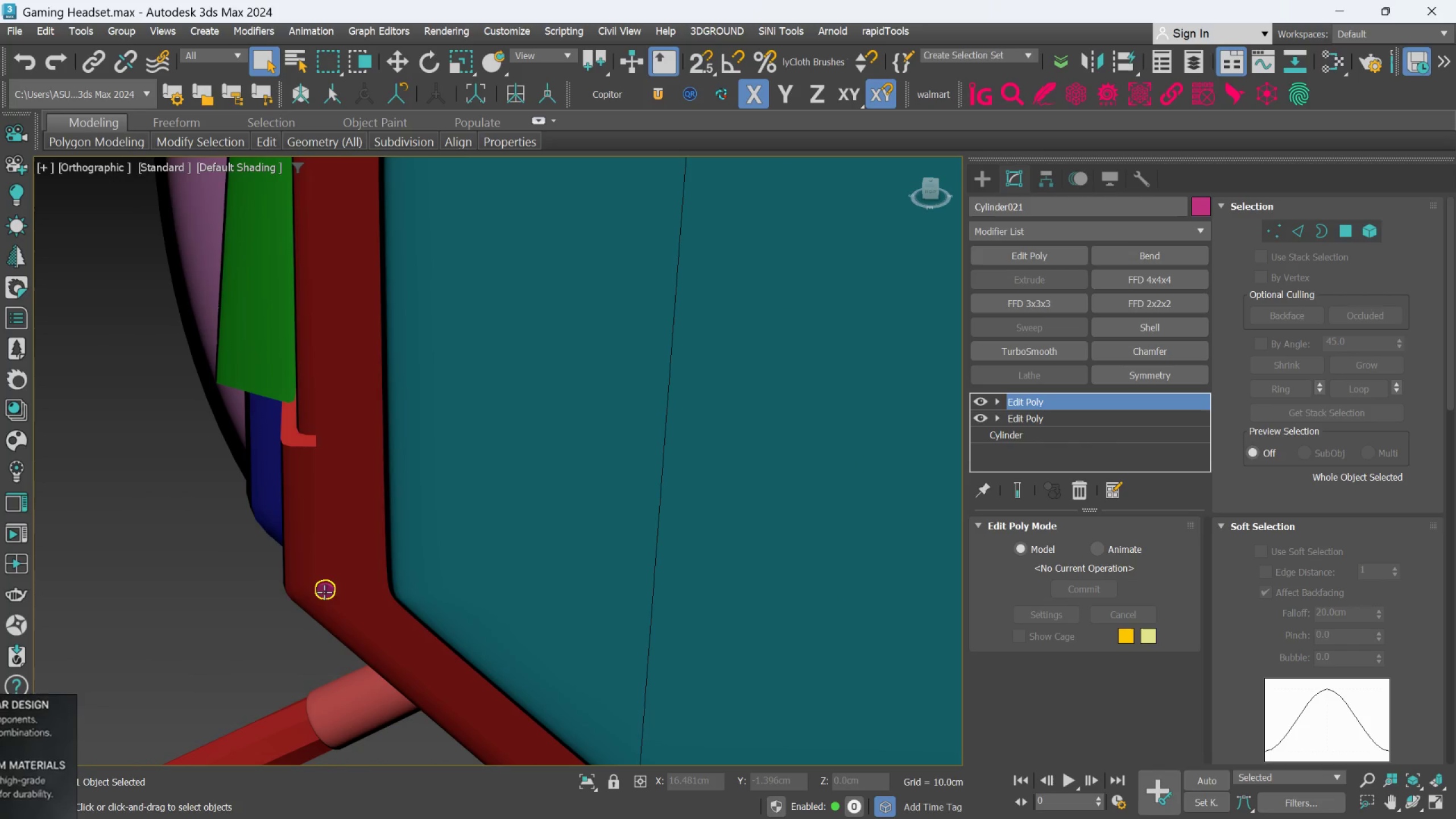 
left_click([324, 592])
 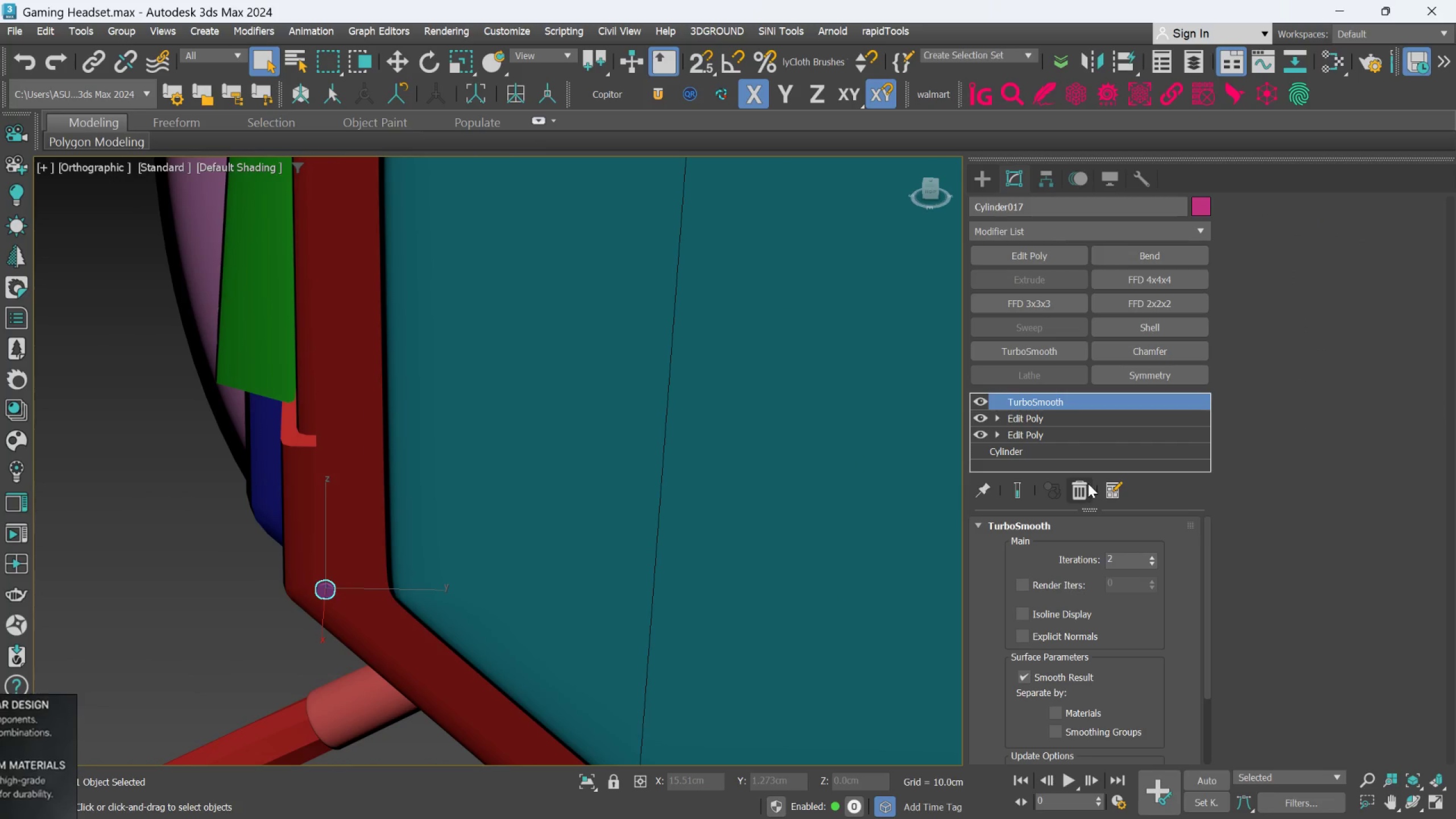 
left_click([1088, 483])
 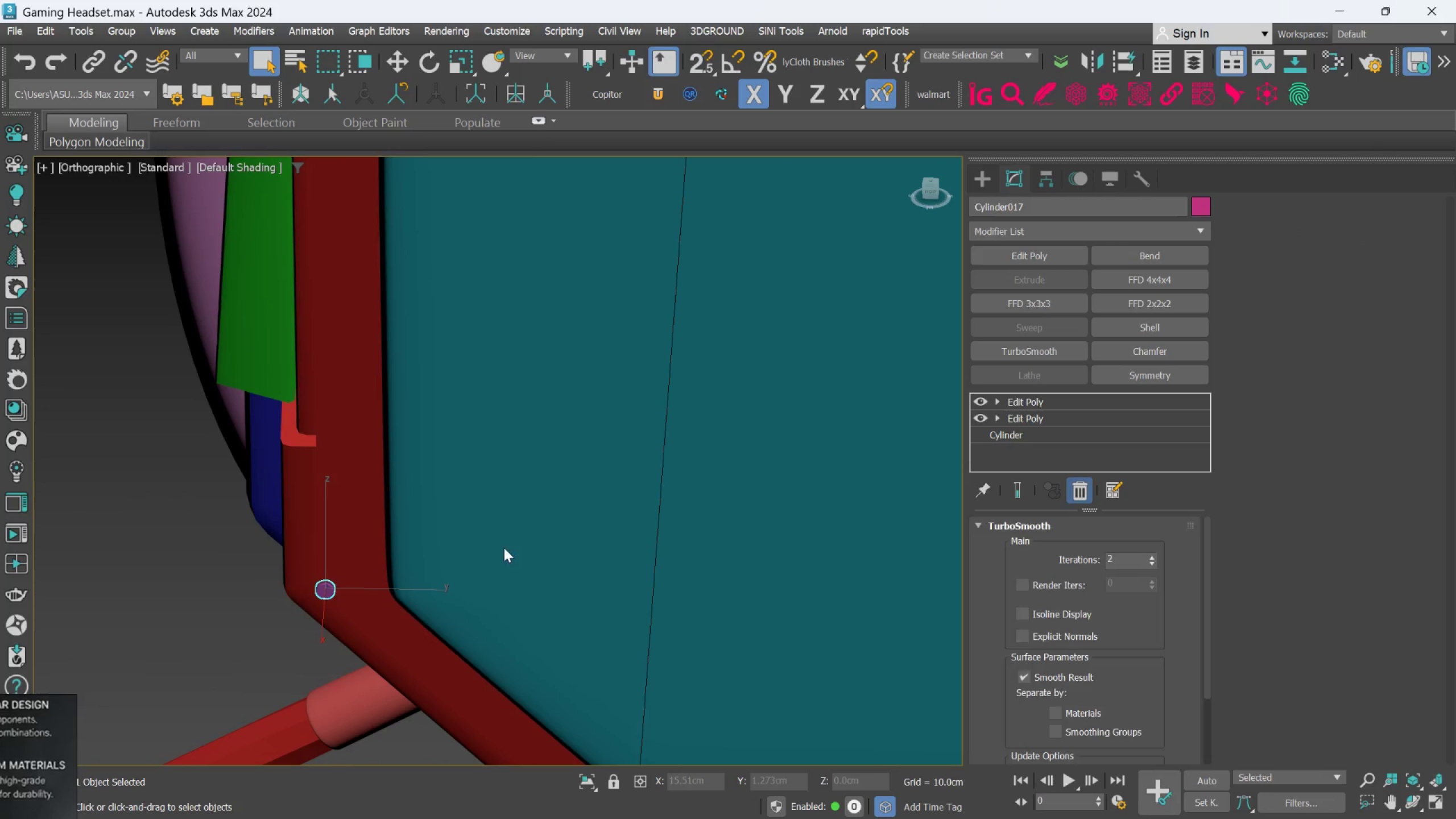 
scroll: coordinate [503, 548], scroll_direction: down, amount: 1.0
 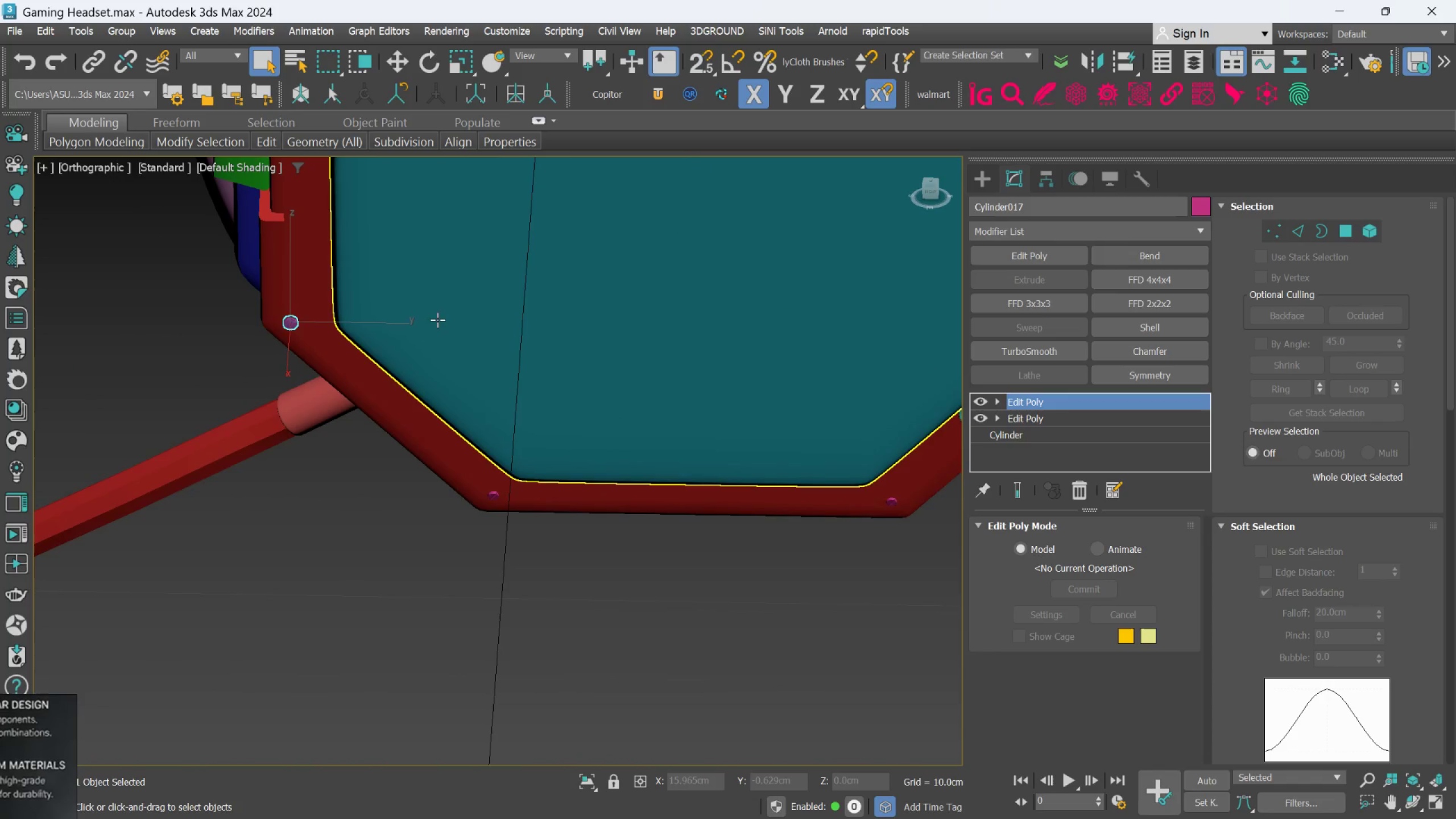 
scroll: coordinate [524, 486], scroll_direction: up, amount: 2.0
 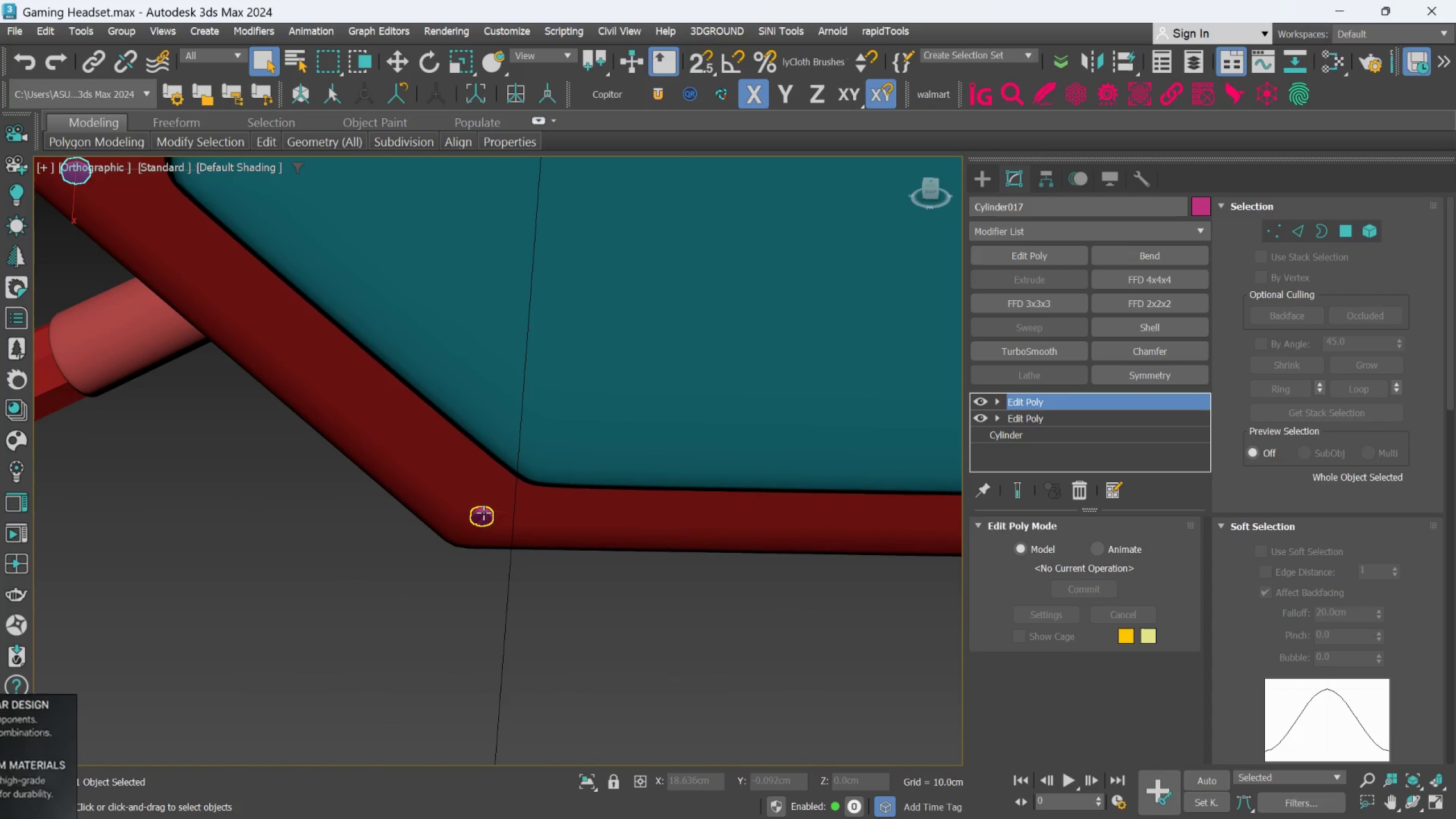 
left_click([483, 512])
 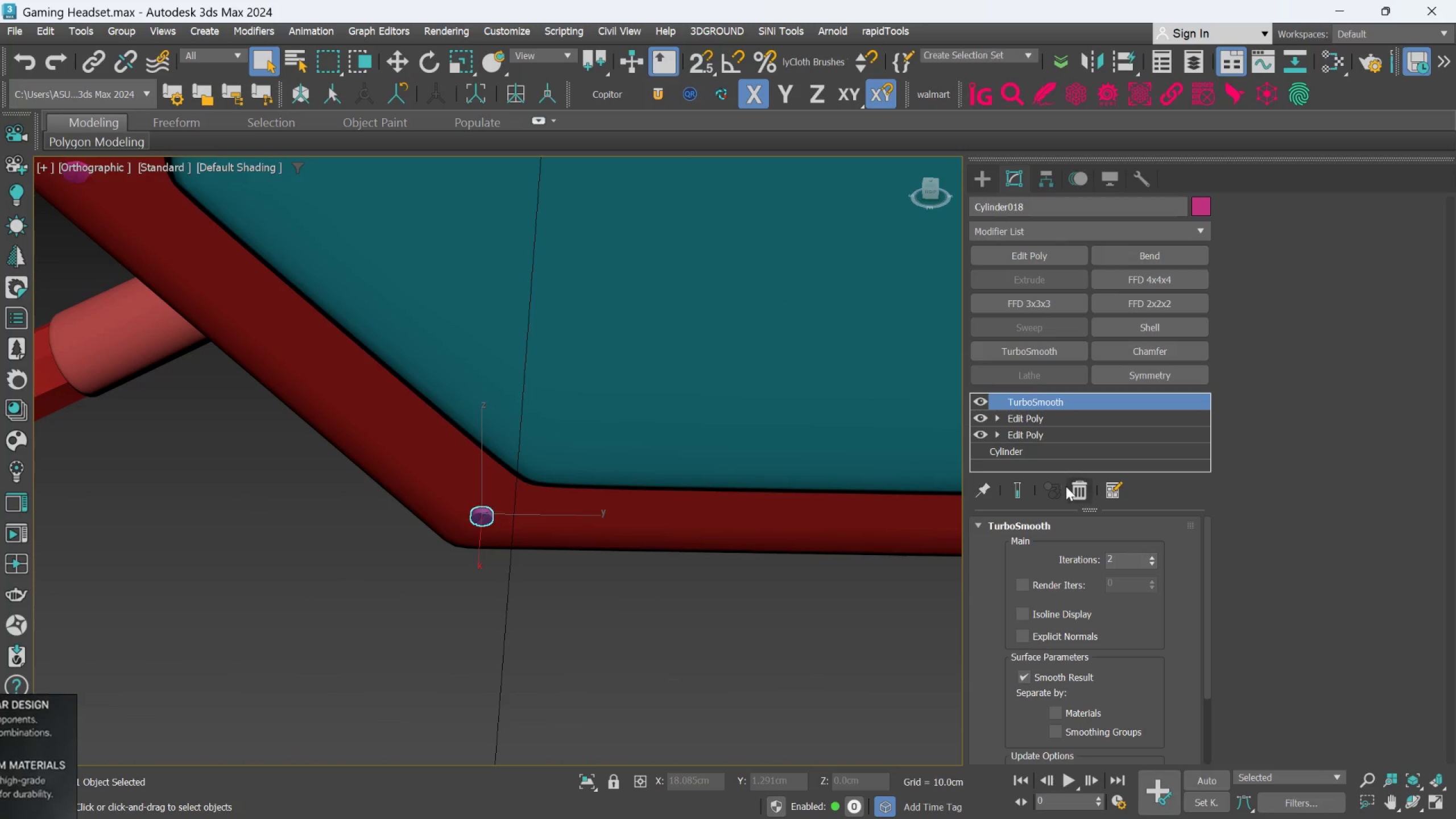 
left_click([1072, 491])
 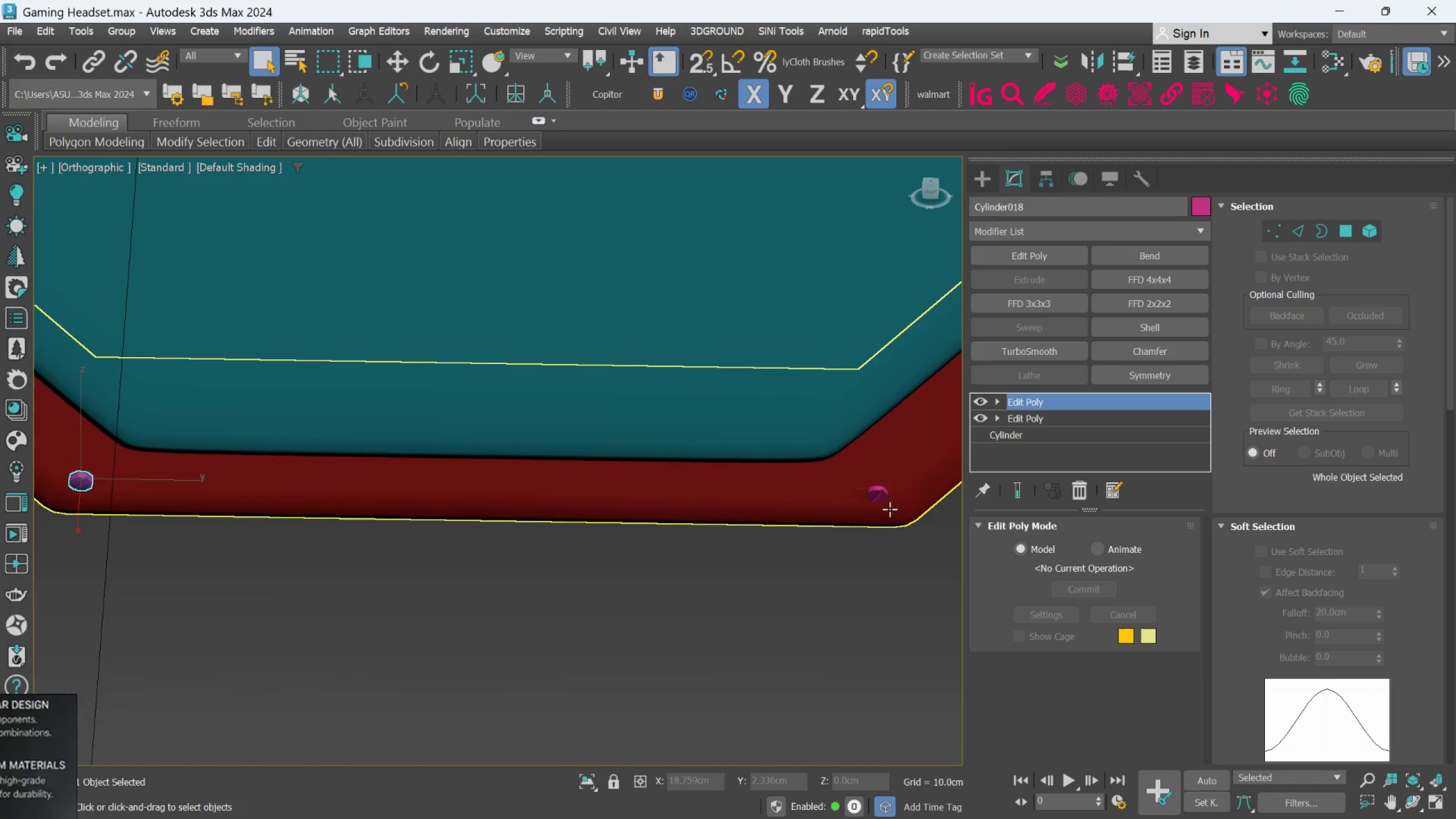 
left_click([884, 498])
 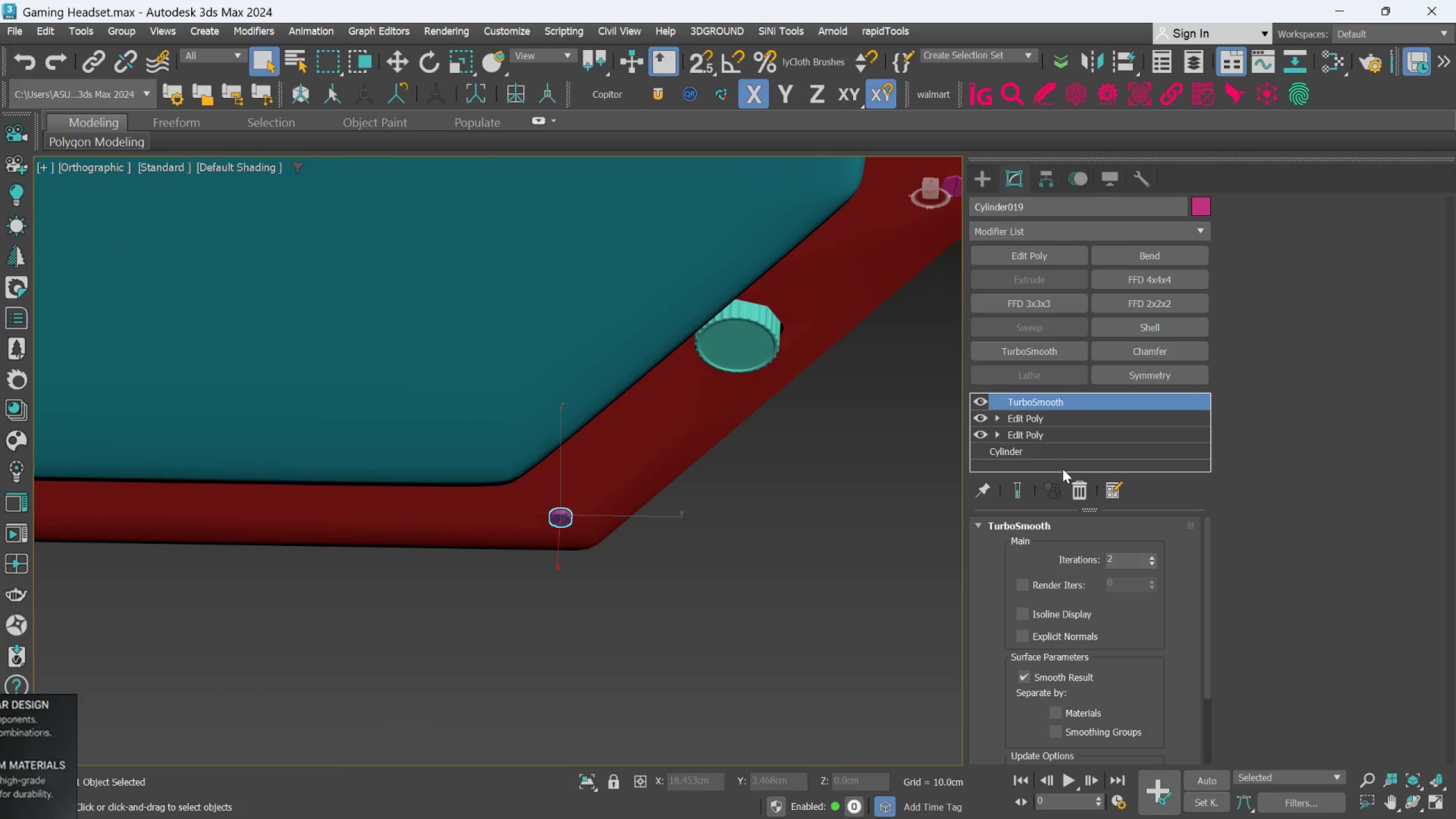 
left_click([1078, 486])
 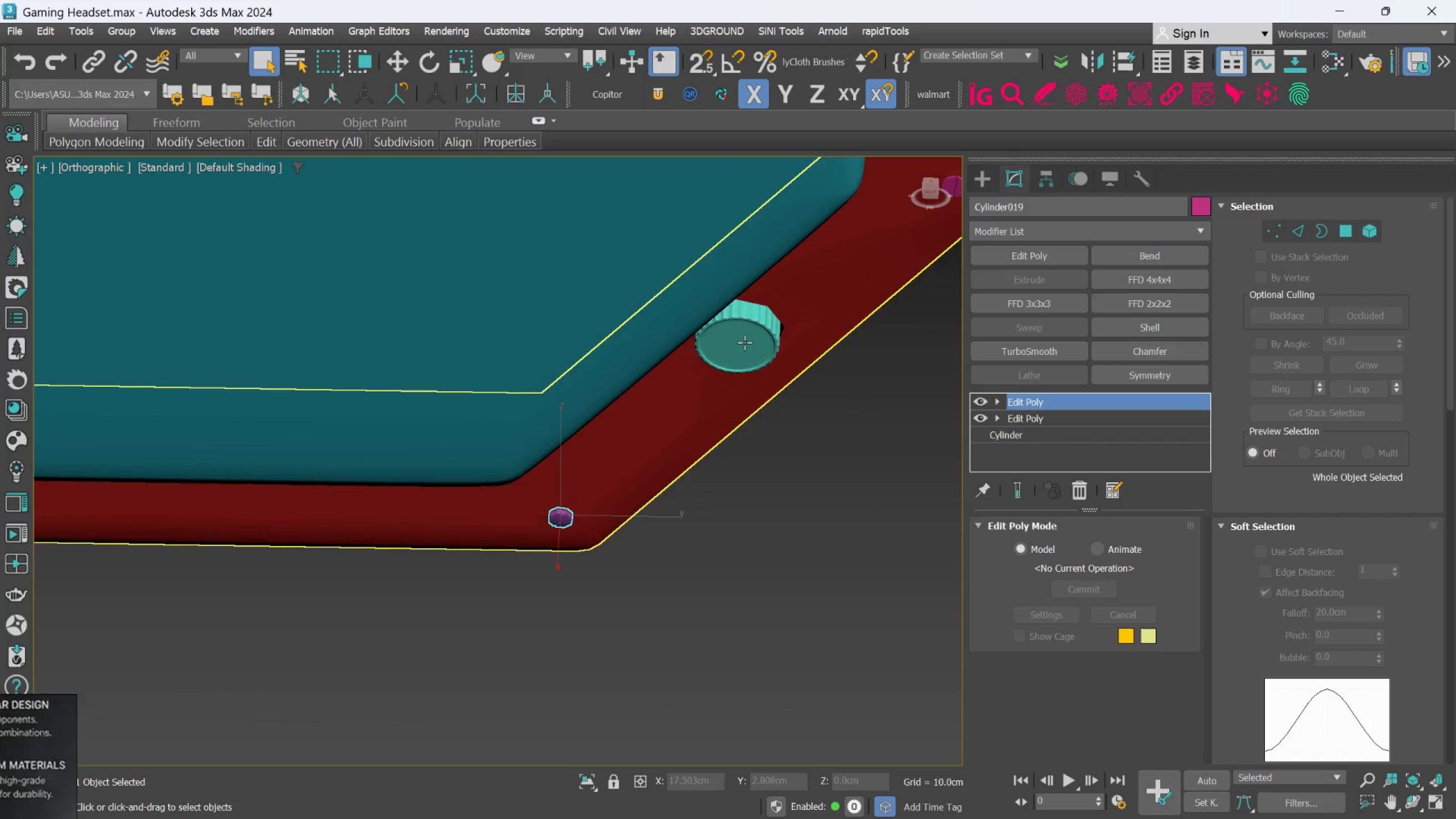 
left_click([746, 336])
 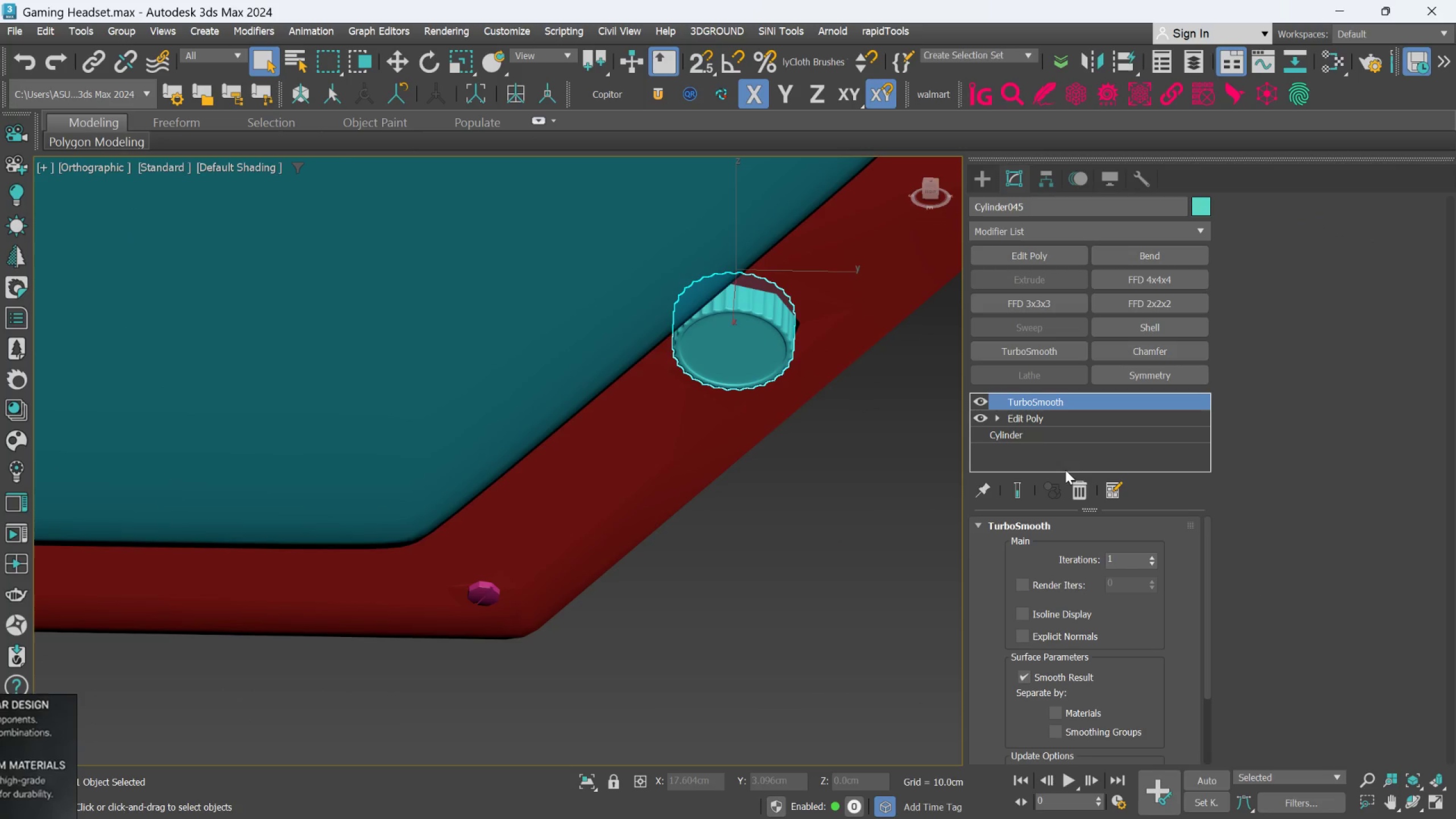 
scroll: coordinate [746, 336], scroll_direction: up, amount: 1.0
 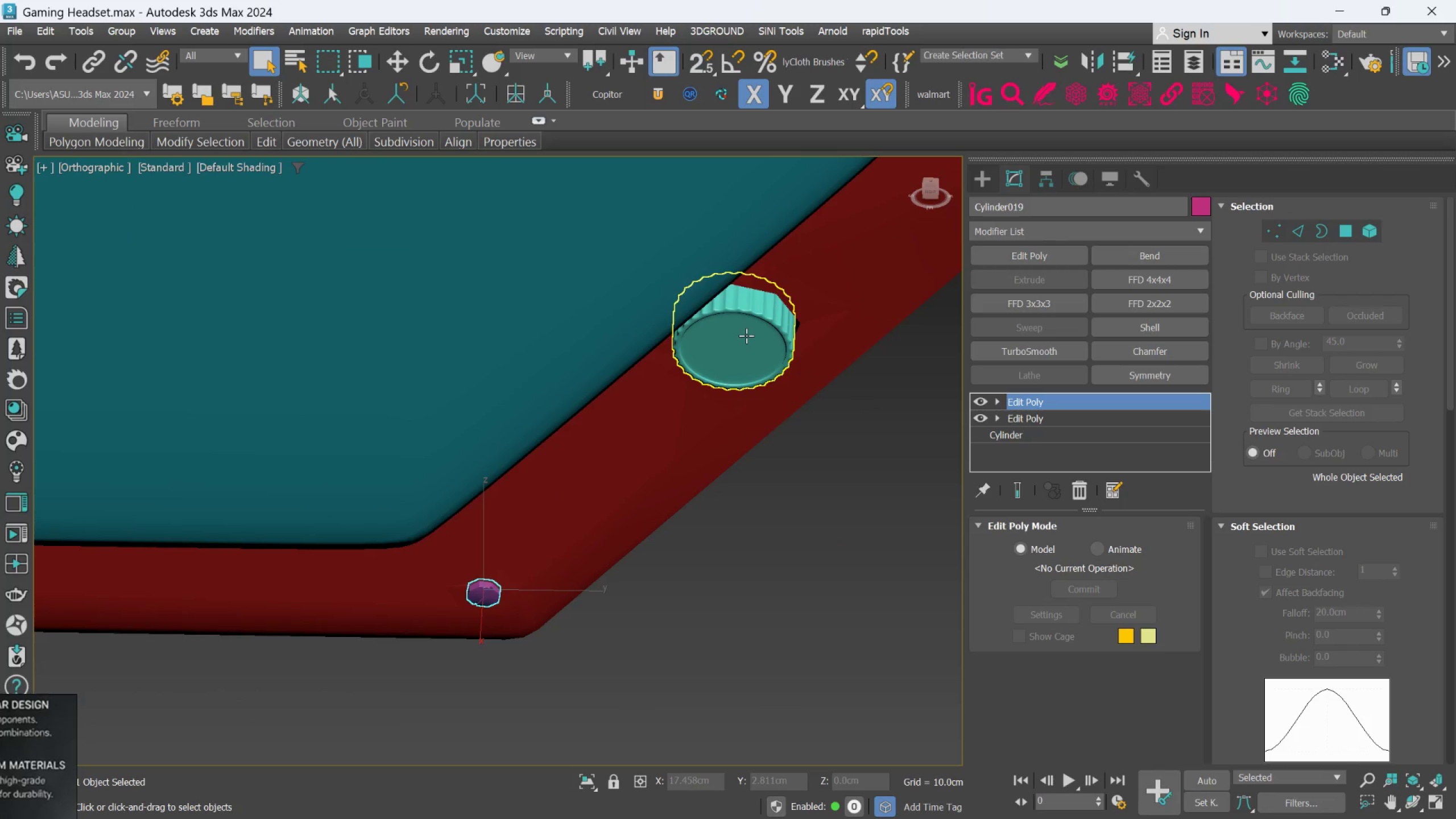 
left_click([1077, 485])
 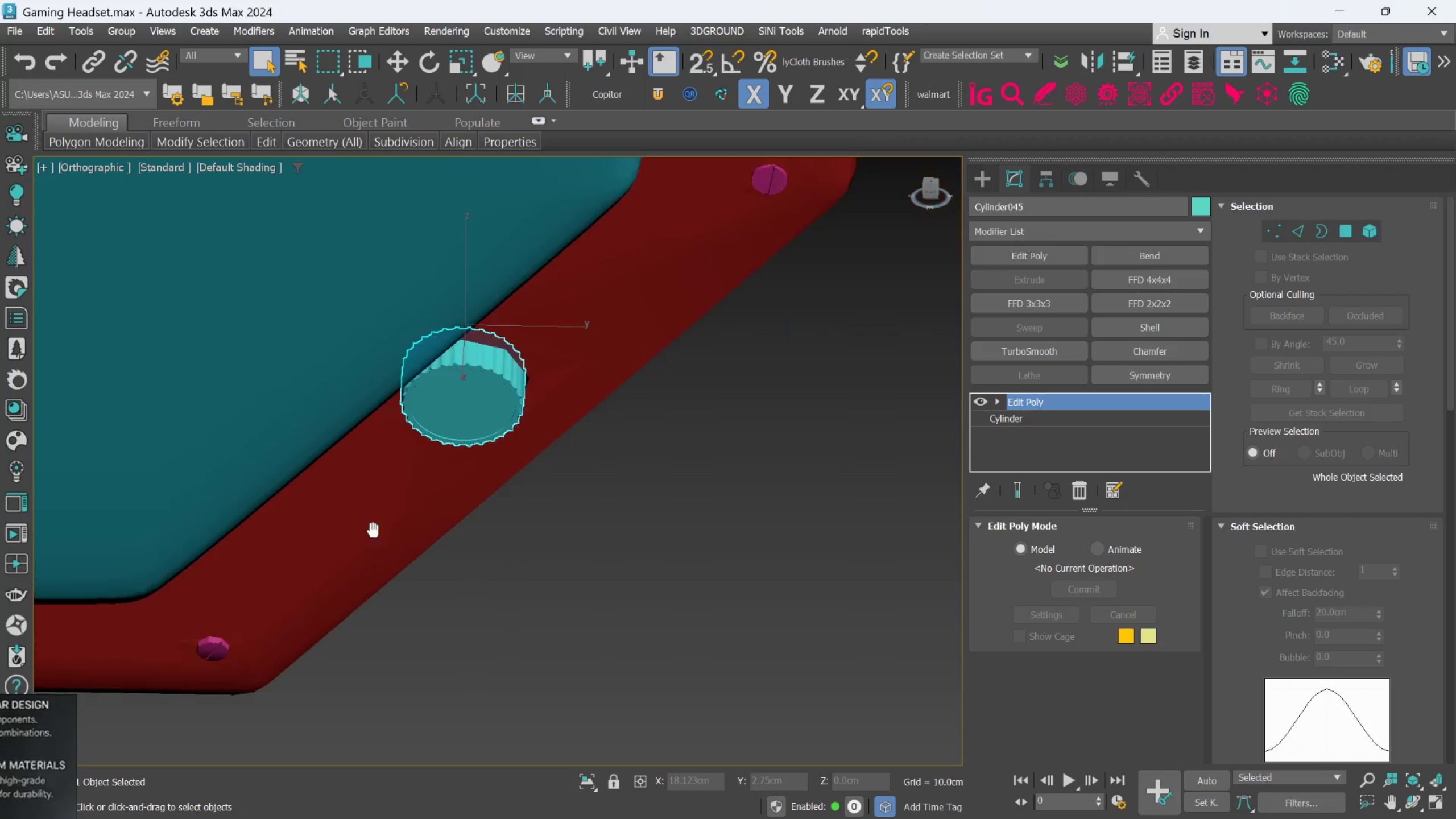 
scroll: coordinate [444, 457], scroll_direction: down, amount: 1.0
 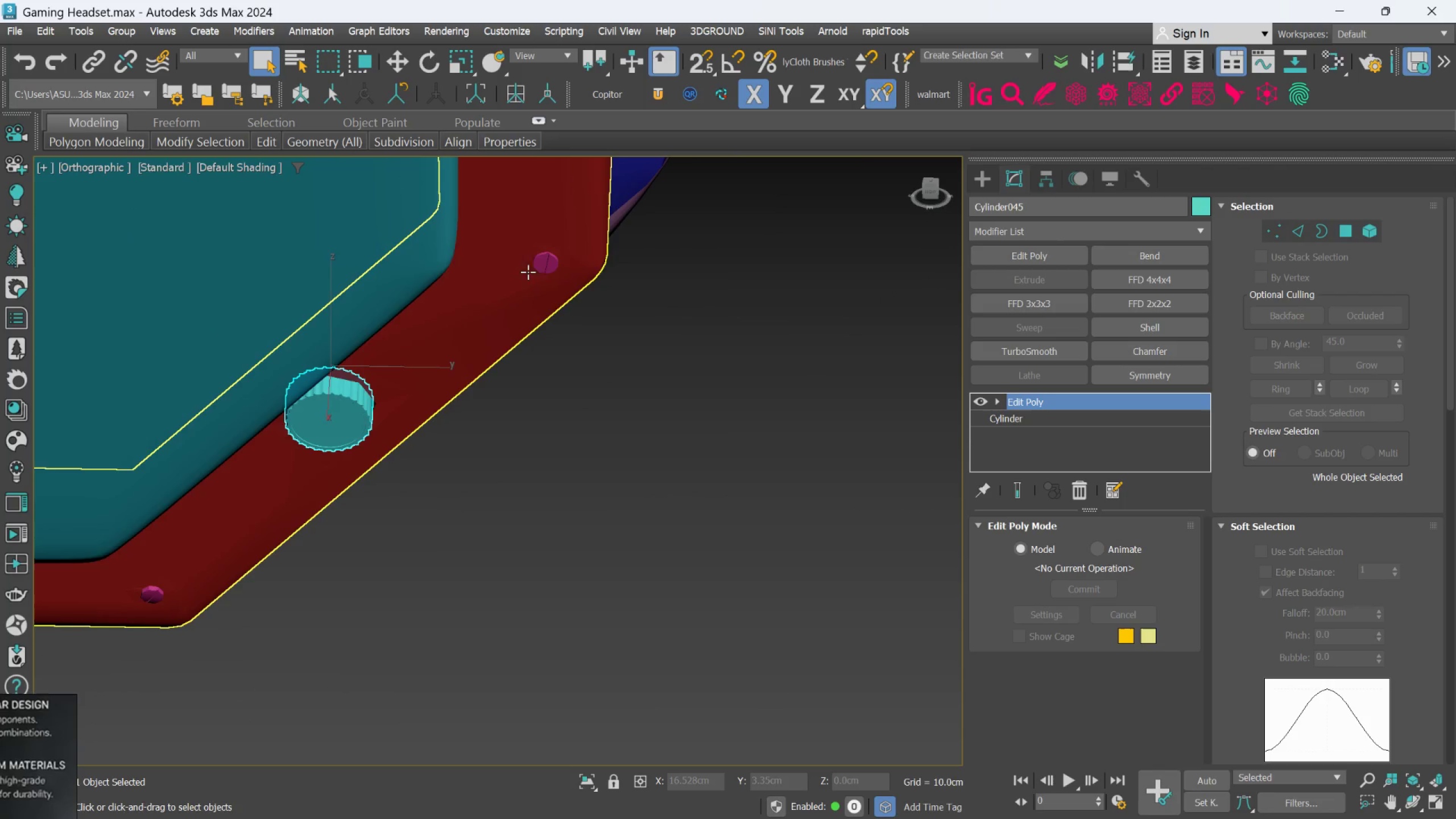 
scroll: coordinate [541, 271], scroll_direction: up, amount: 1.0
 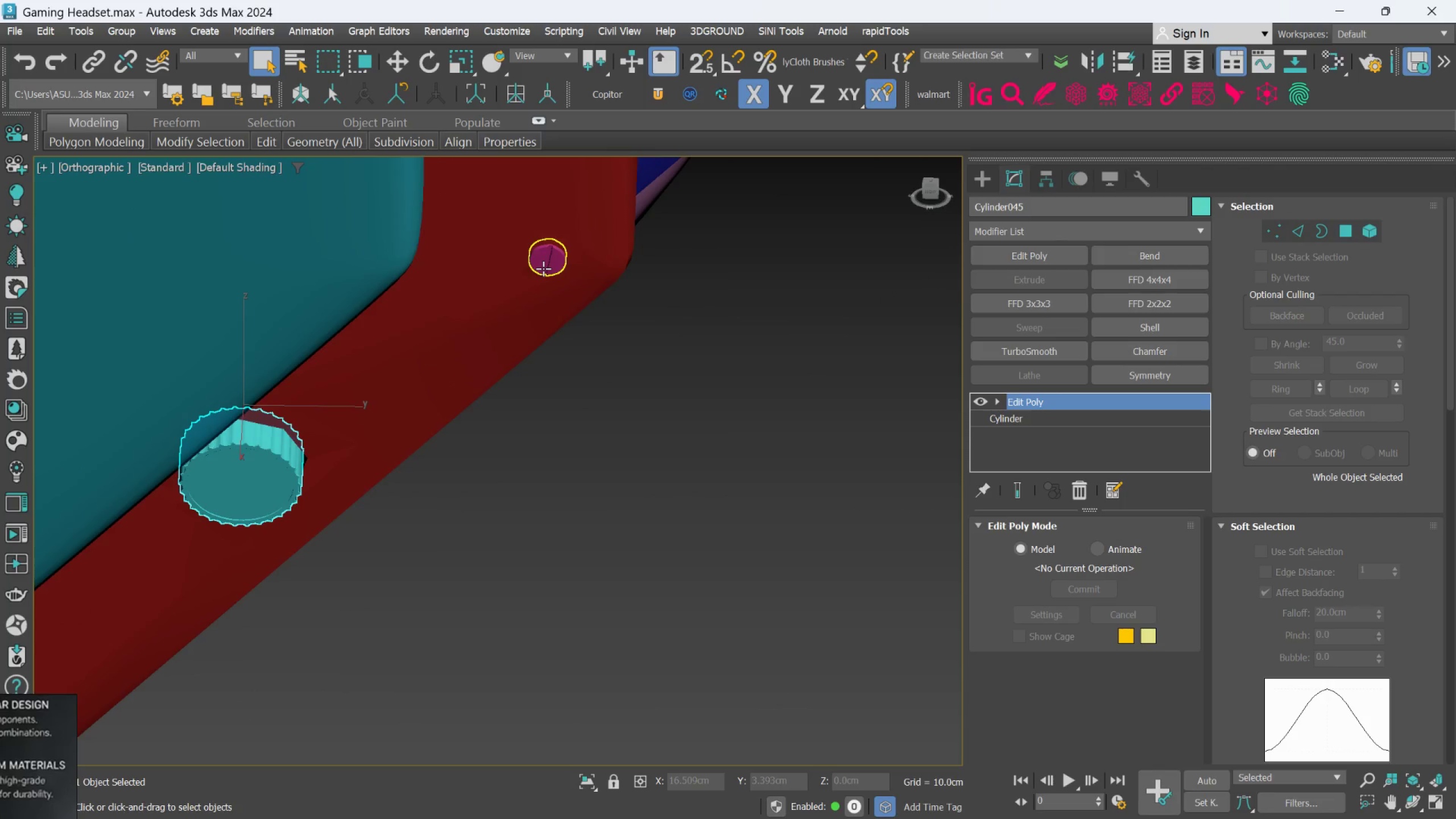 
left_click([543, 268])
 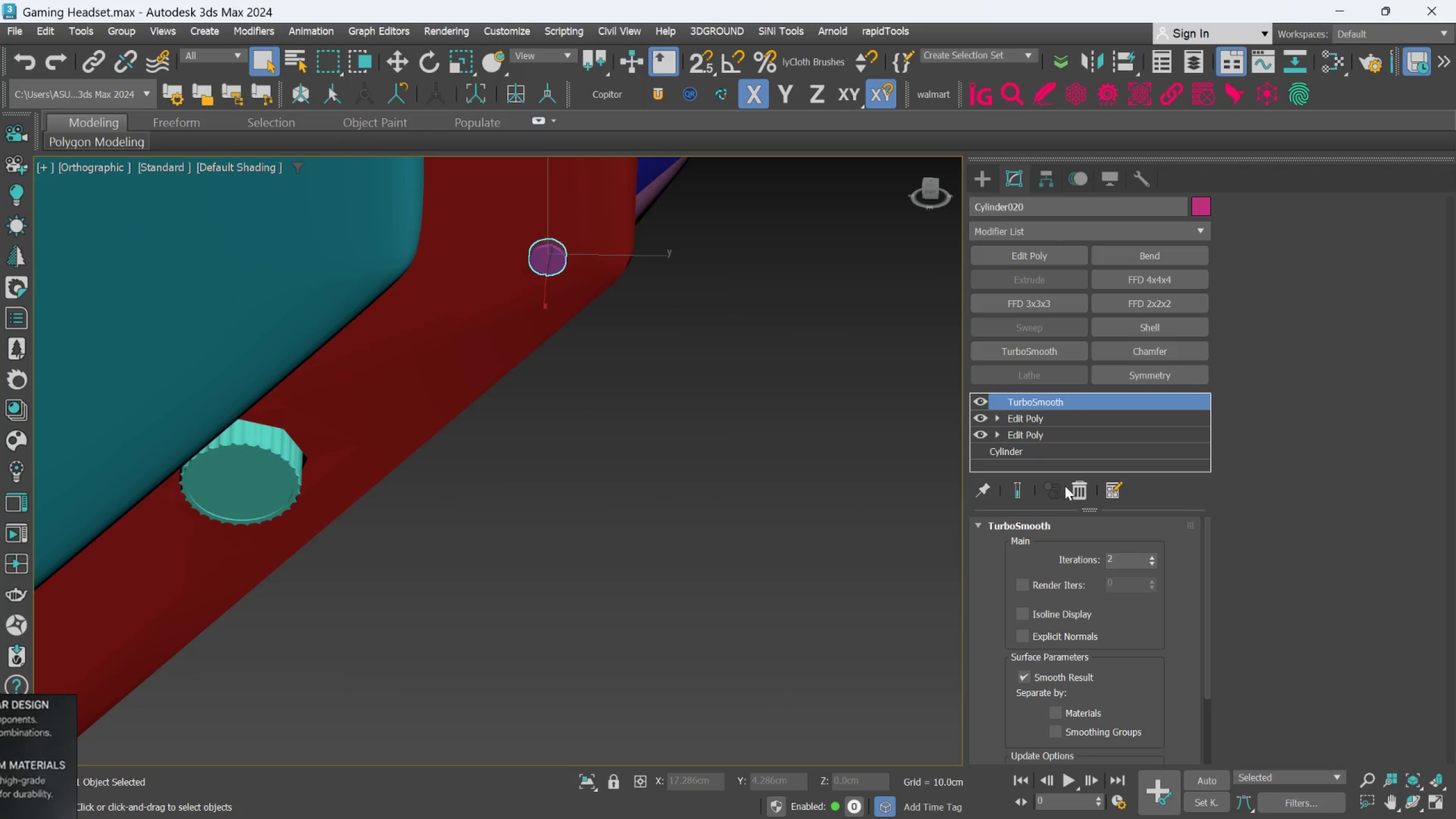 
left_click([1079, 490])
 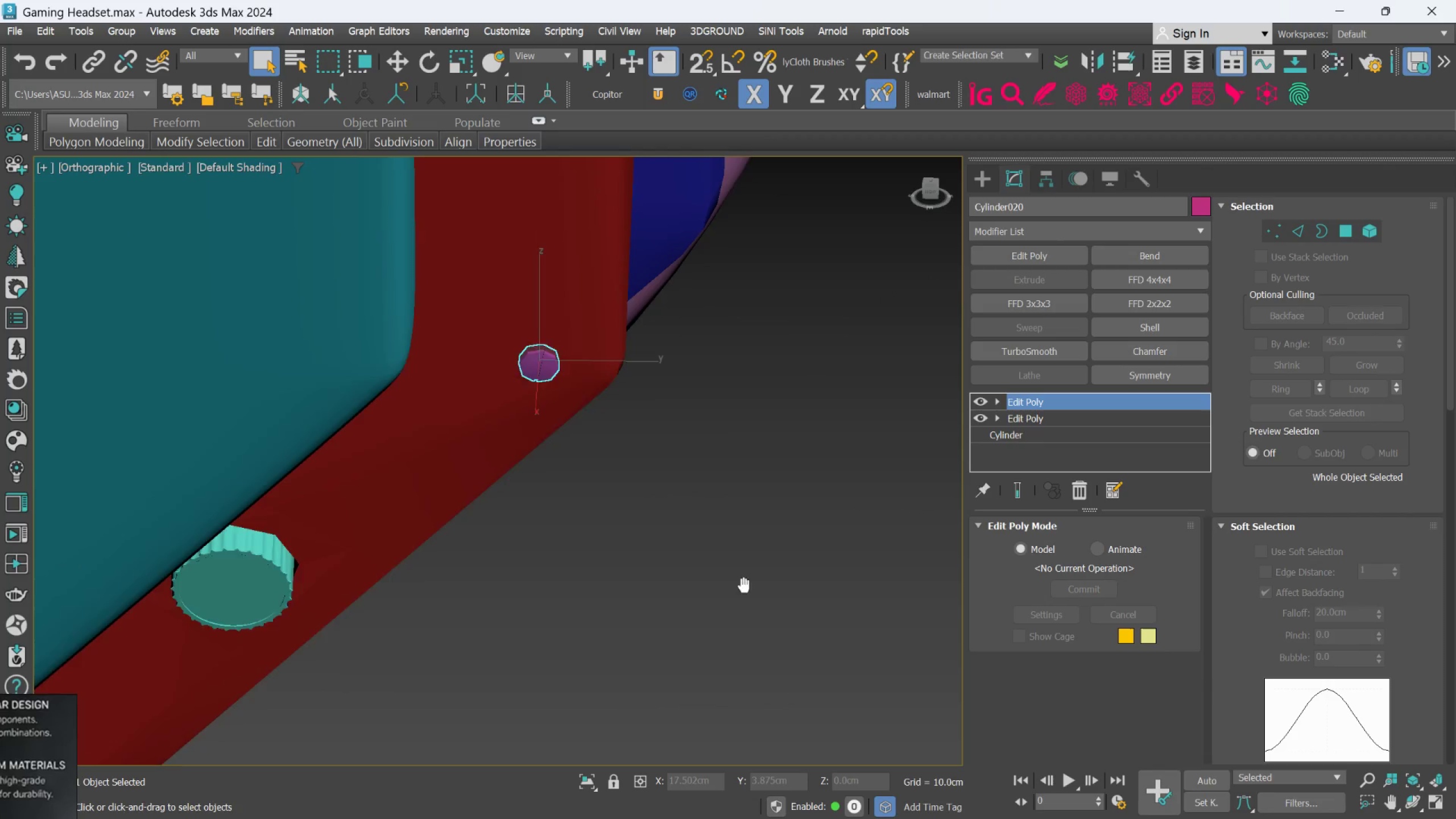 
scroll: coordinate [721, 613], scroll_direction: down, amount: 3.0
 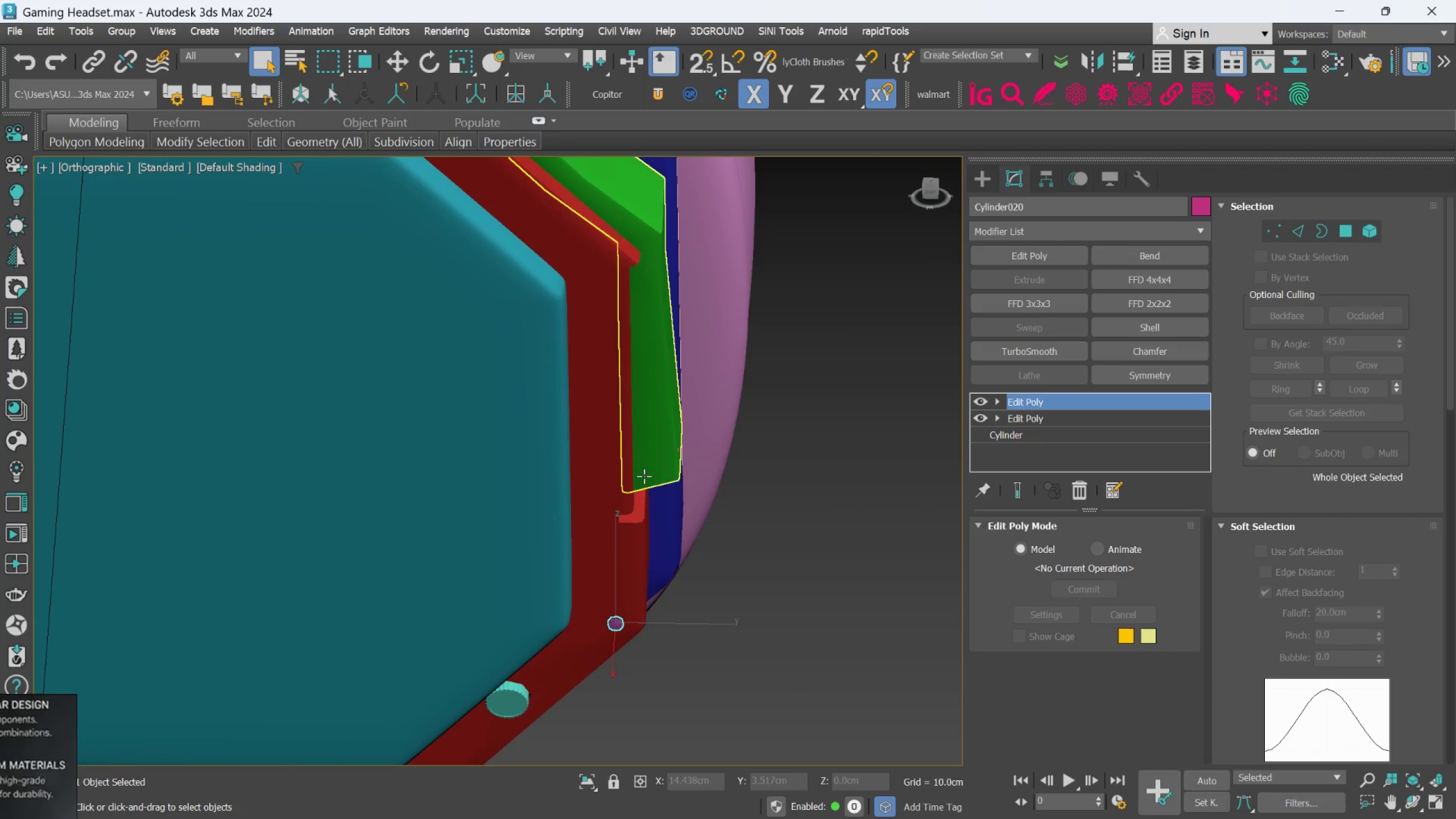 
scroll: coordinate [647, 499], scroll_direction: up, amount: 1.0
 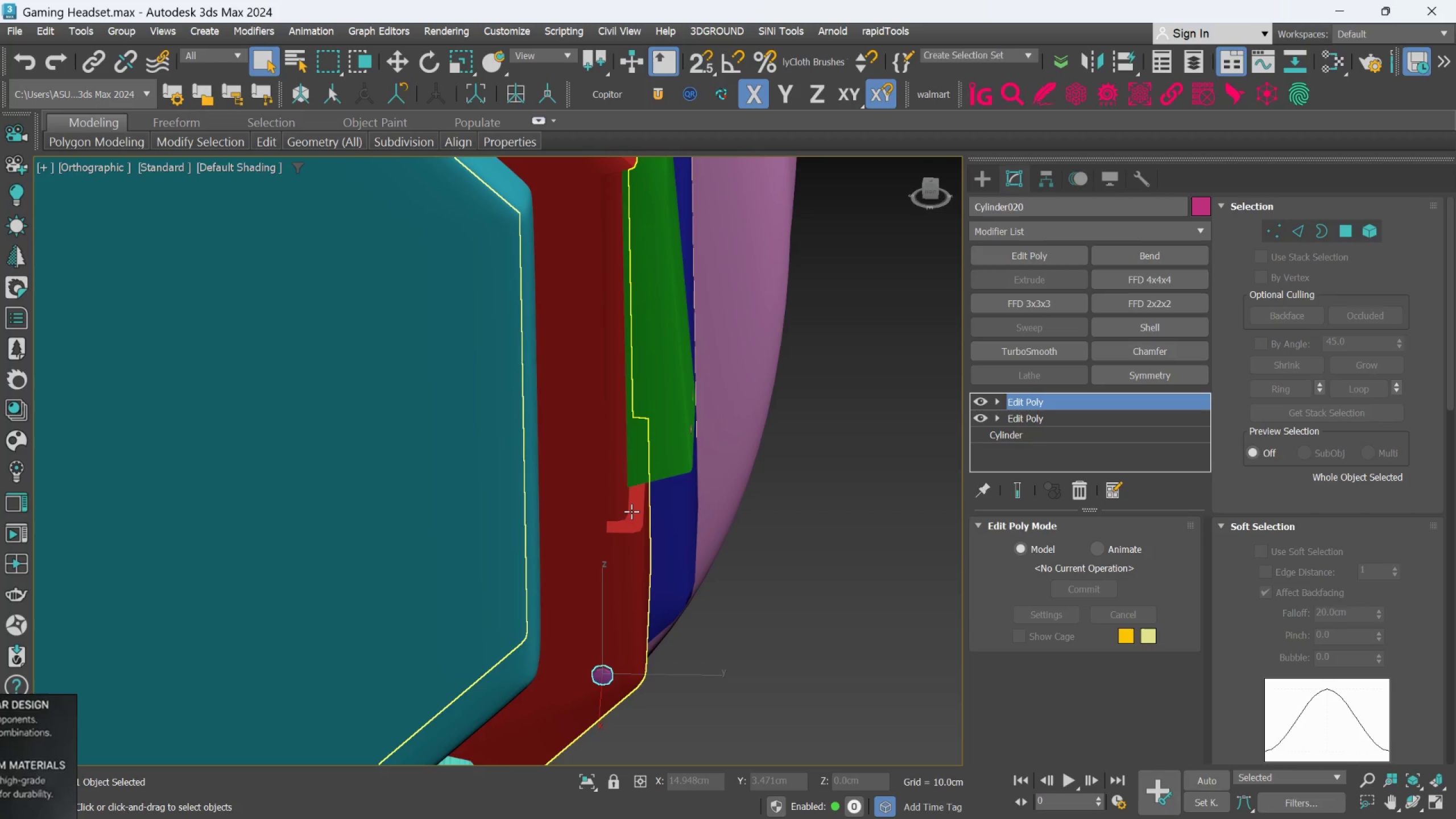 
scroll: coordinate [631, 510], scroll_direction: down, amount: 2.0
 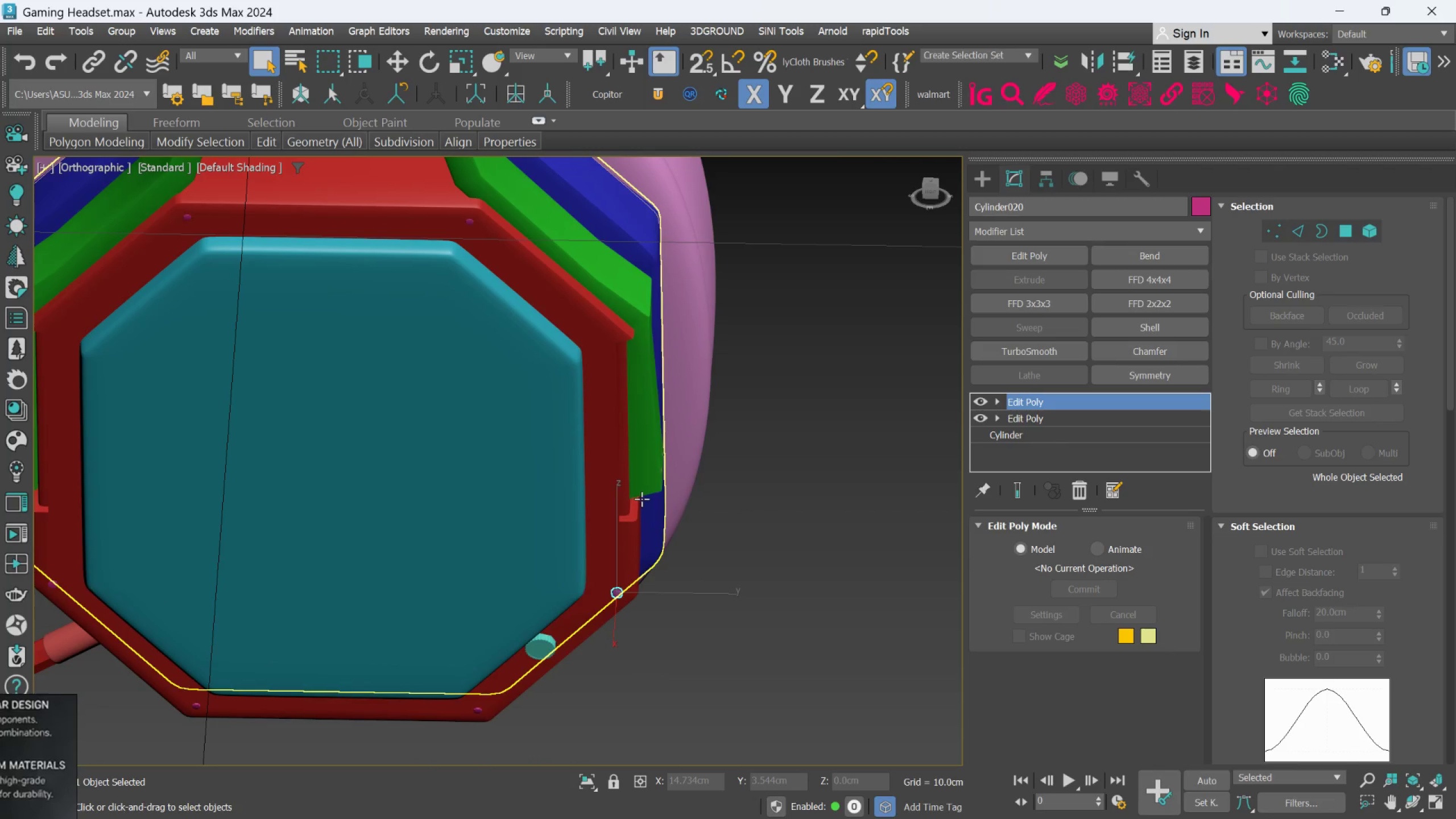 
hold_key(key=AltLeft, duration=0.84)
 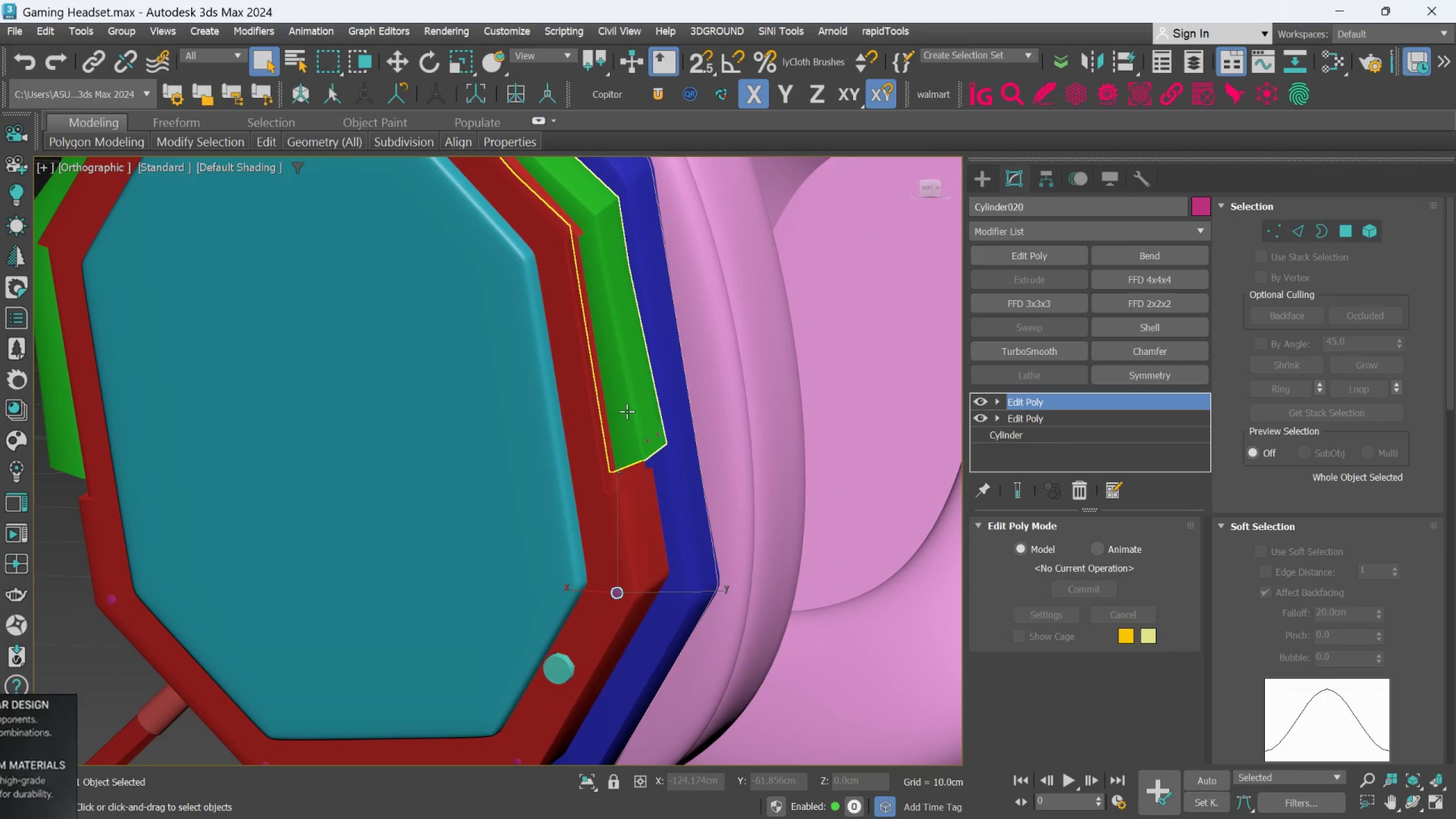 
left_click([627, 411])
 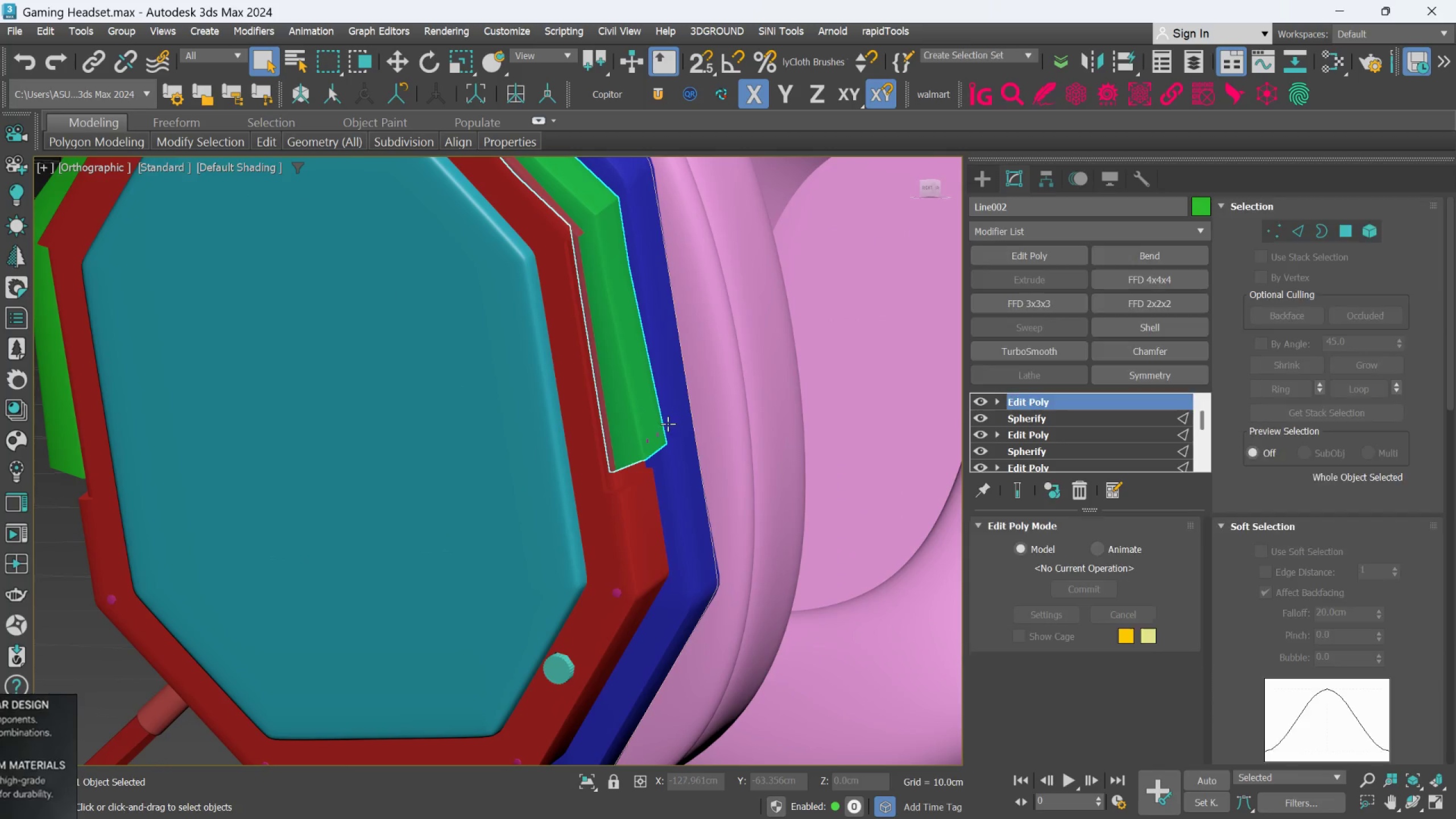 
hold_key(key=AltLeft, duration=0.51)
 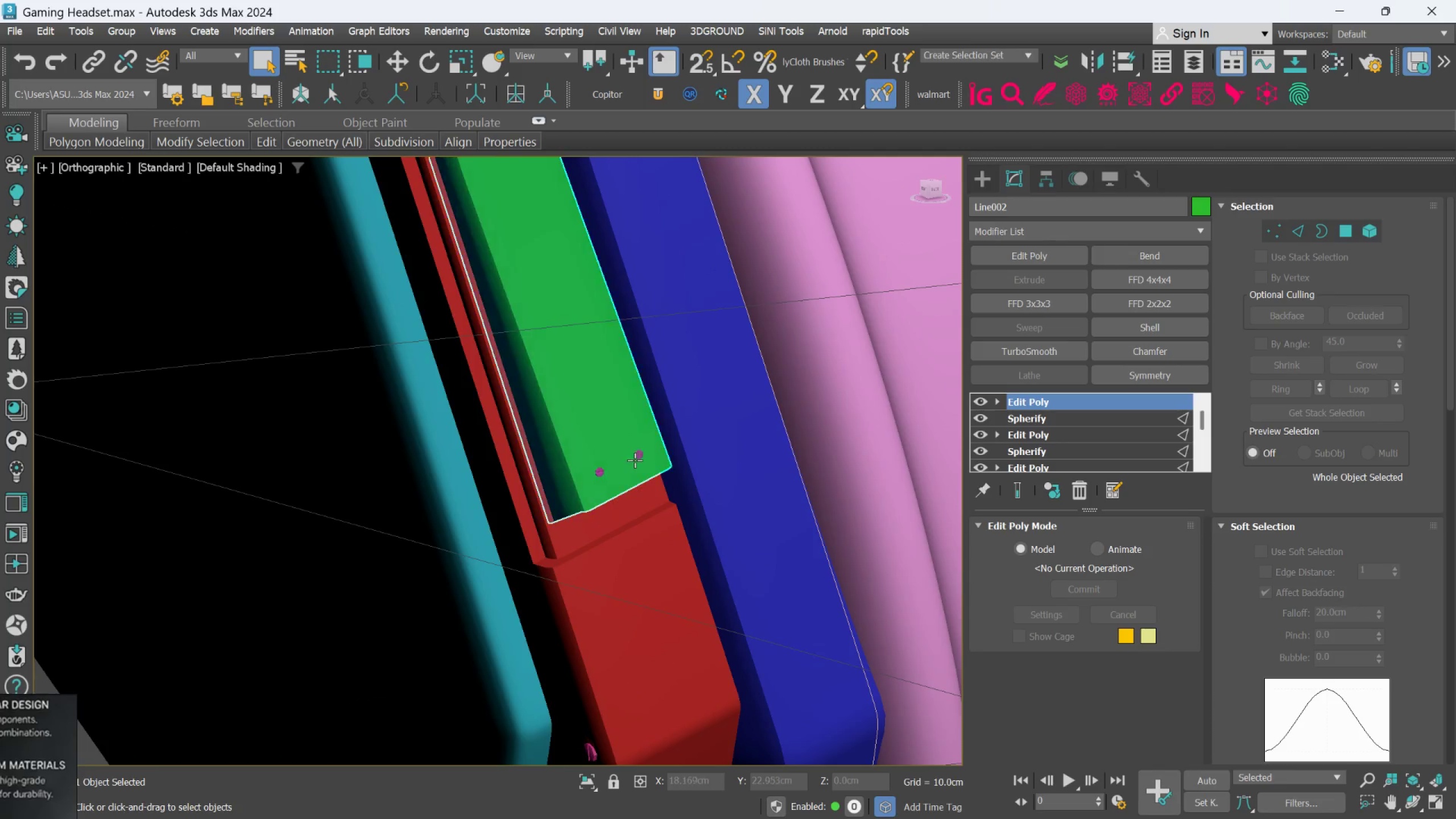 
scroll: coordinate [637, 460], scroll_direction: up, amount: 3.0
 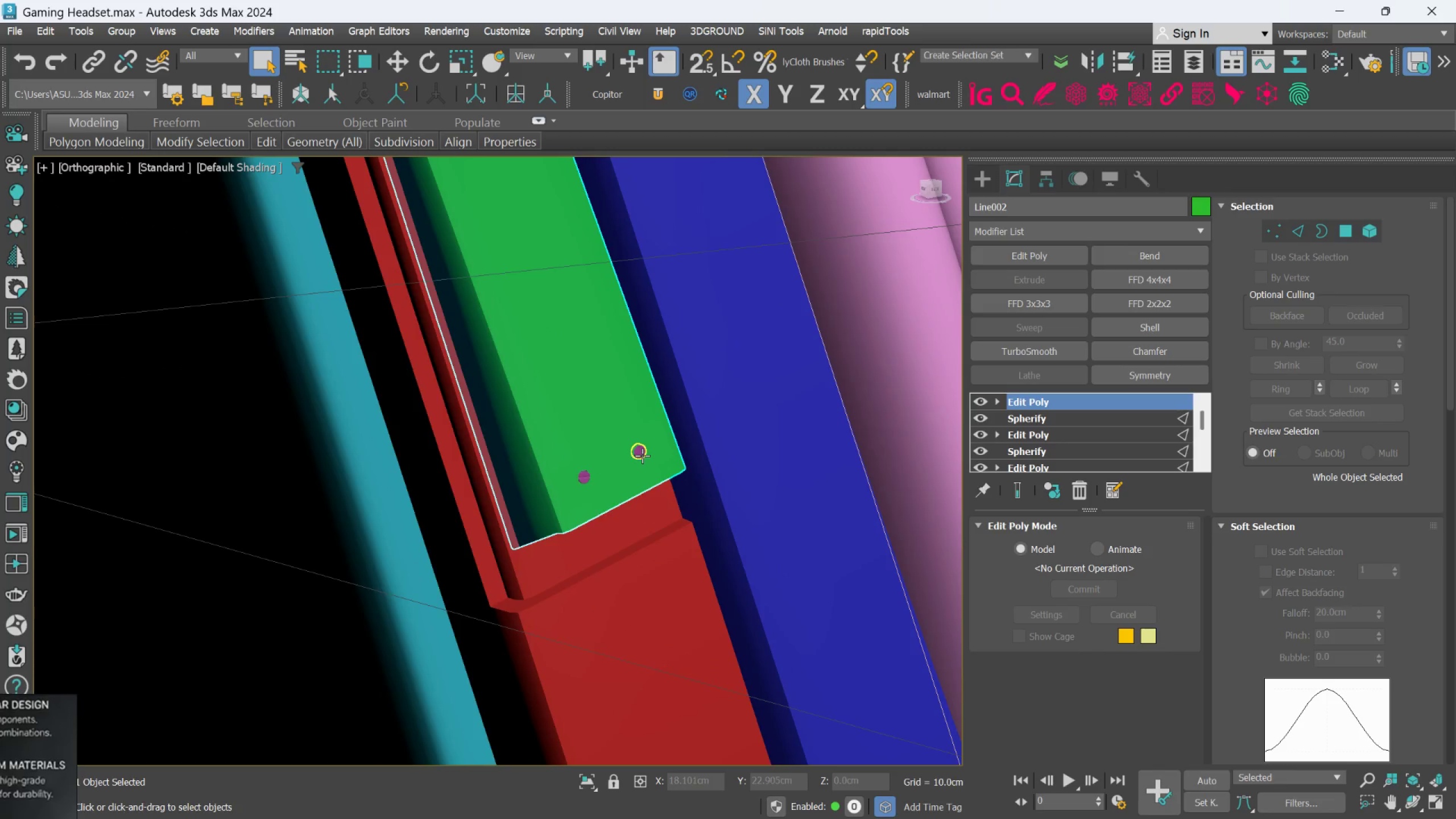 
left_click([642, 456])
 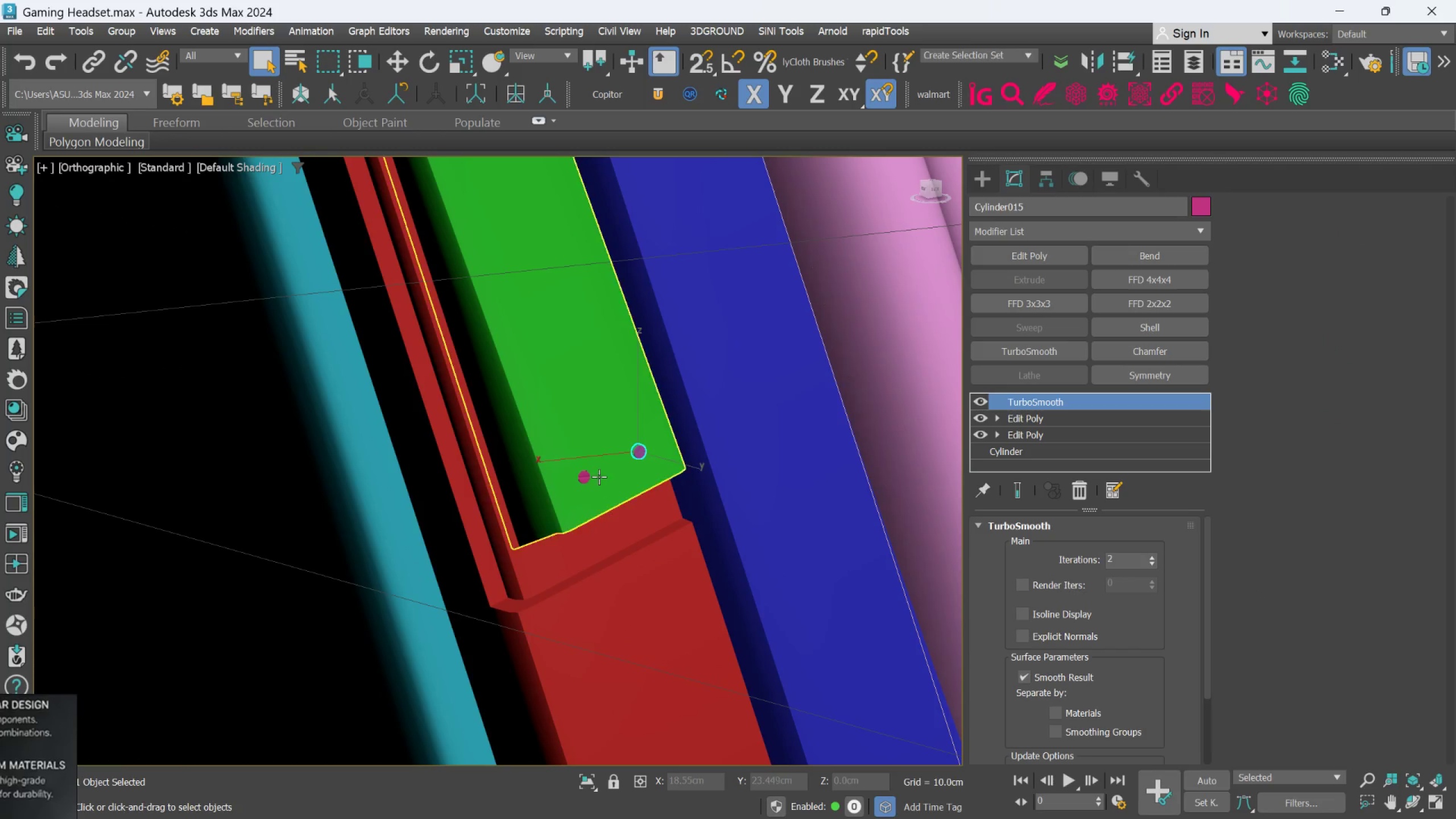 
left_click([583, 433])
 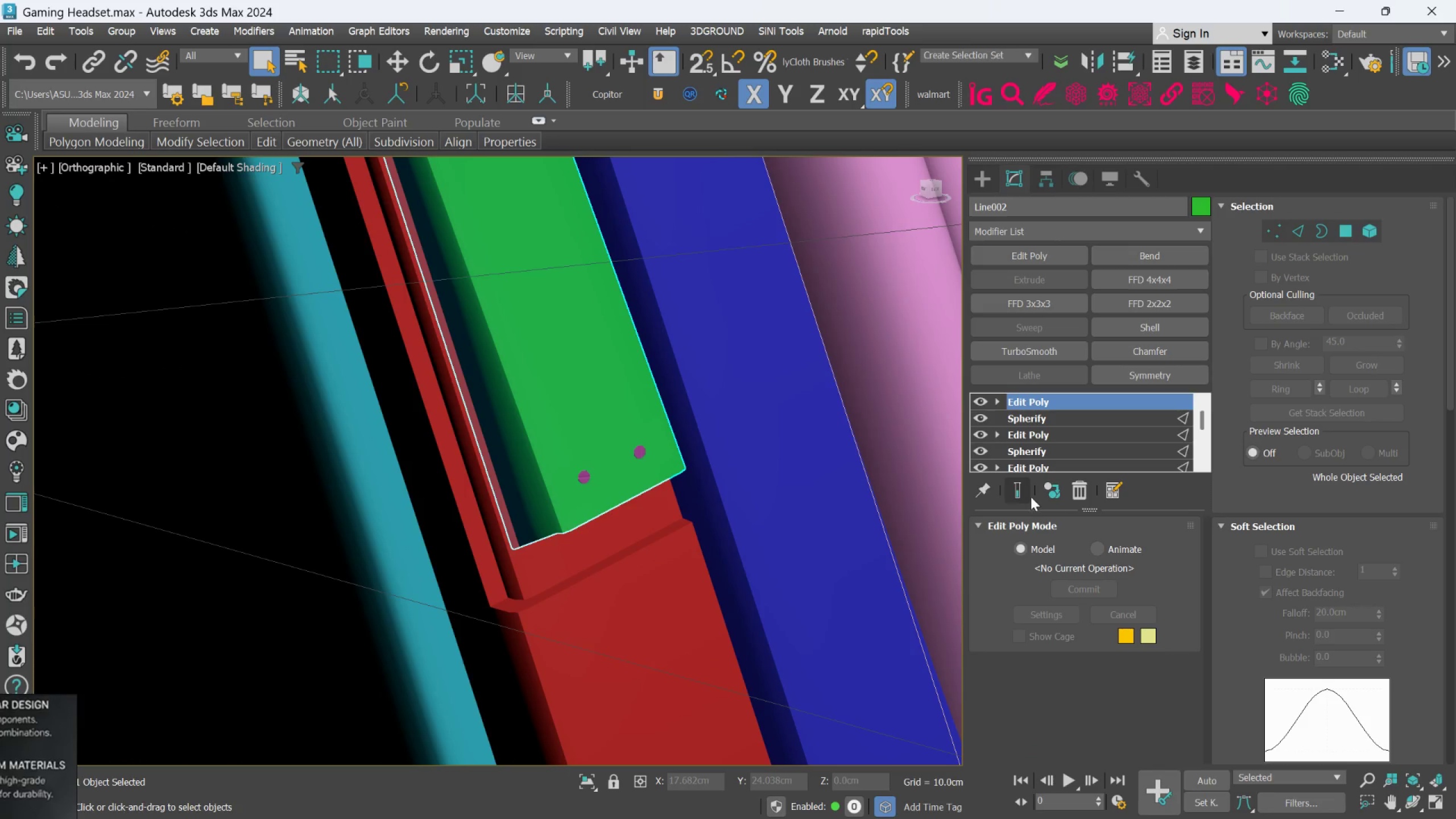 
left_click([1052, 493])
 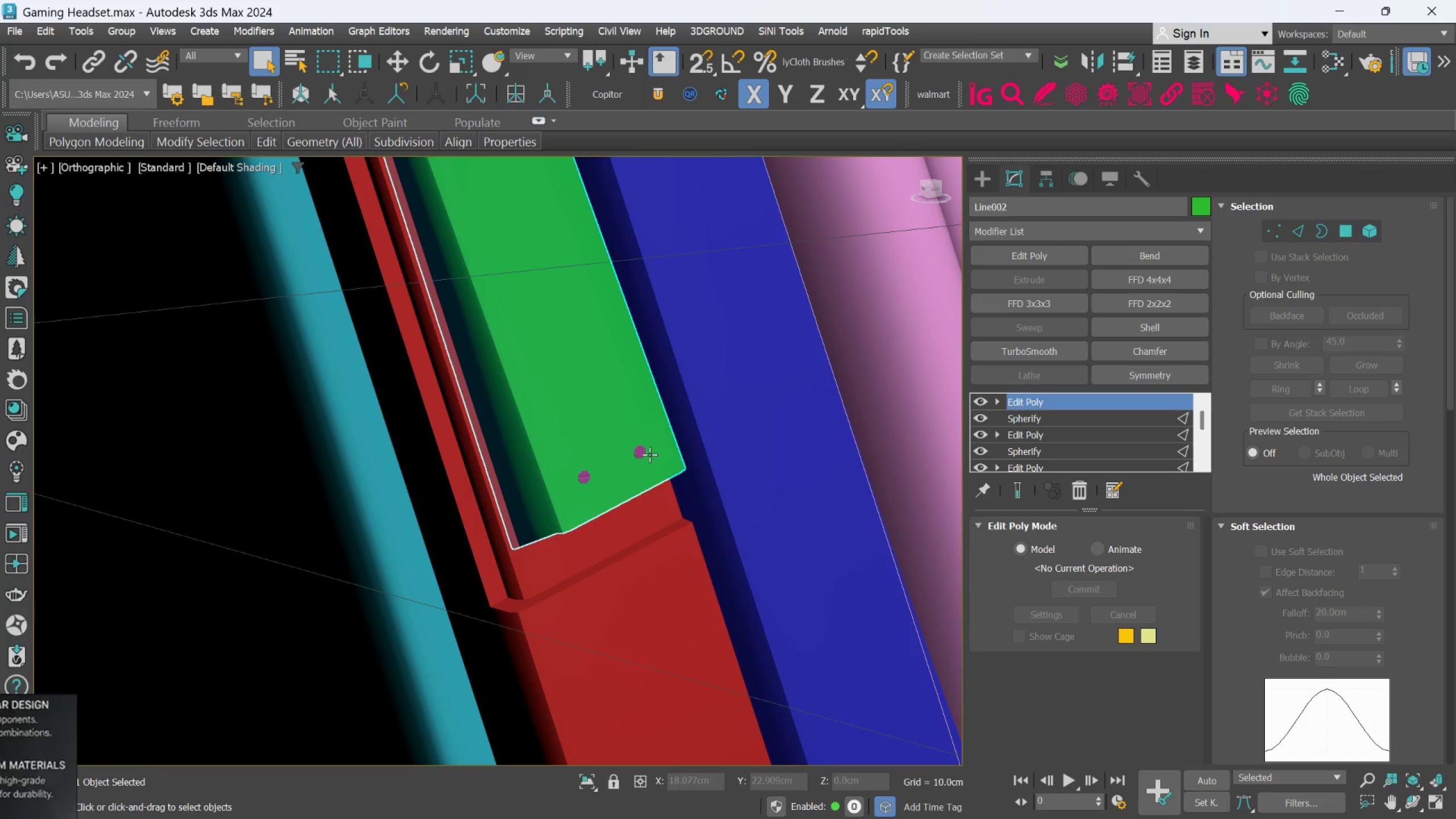 
left_click([644, 454])
 